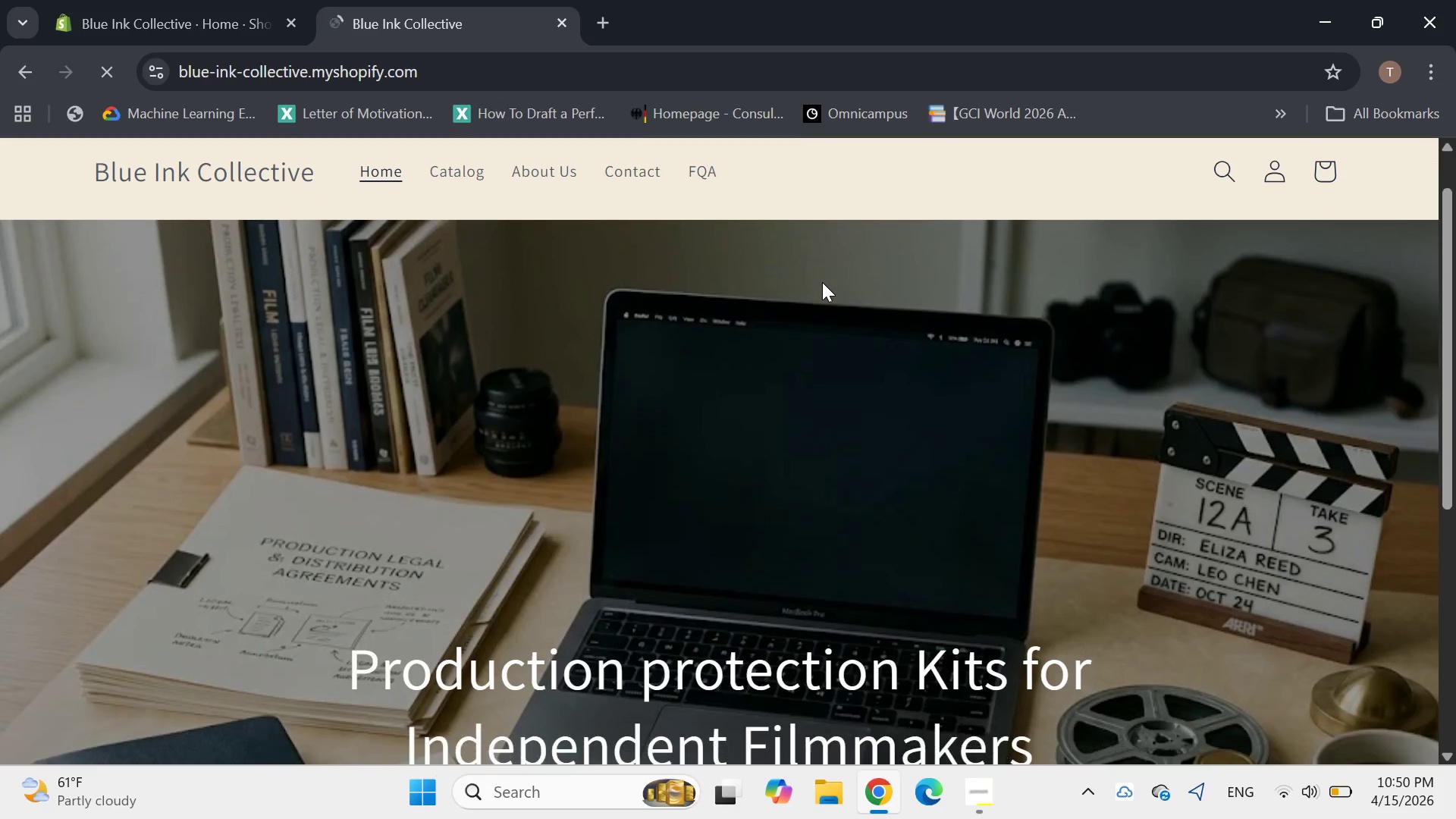 
wait(15.7)
 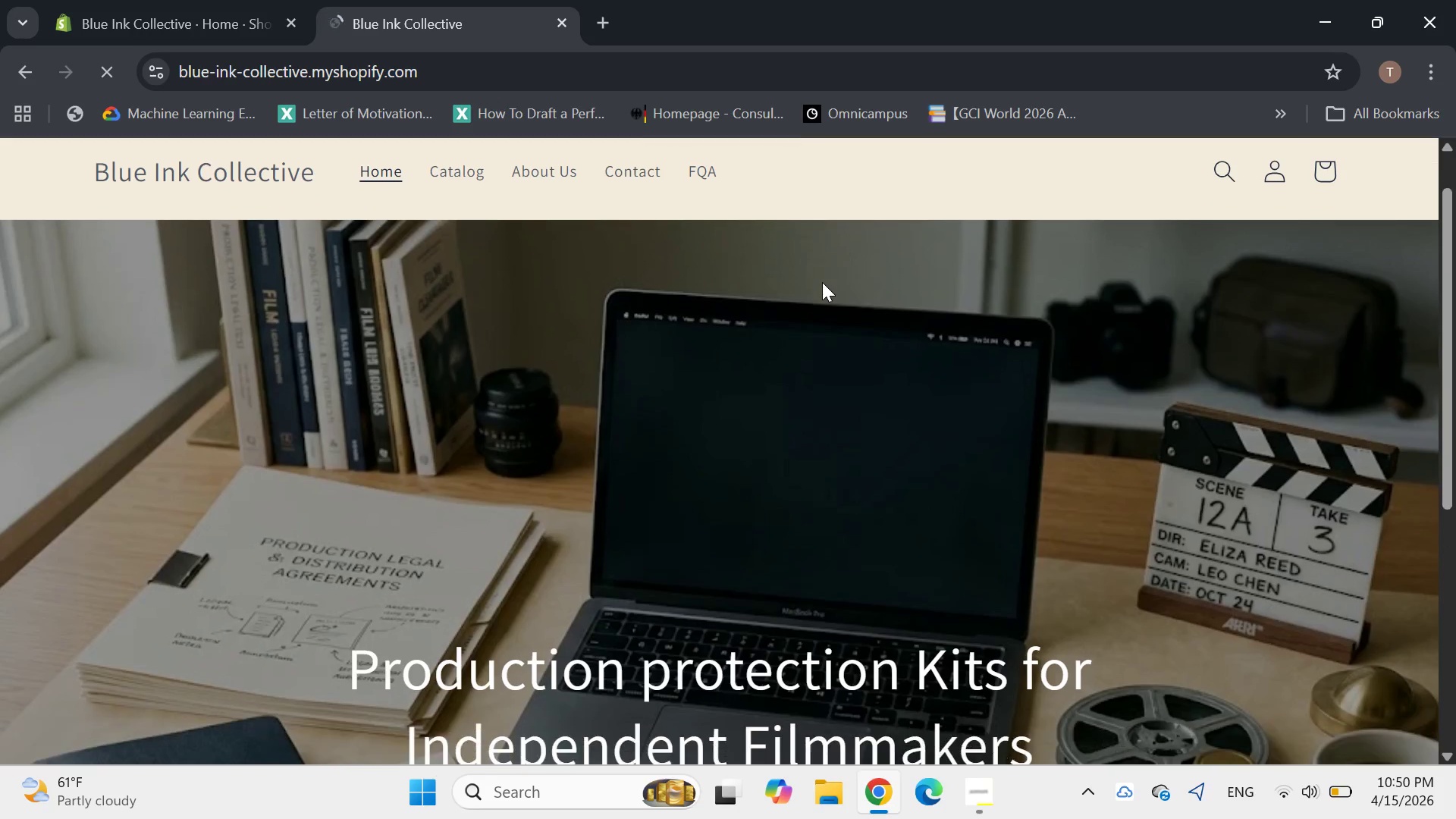 
left_click([699, 227])
 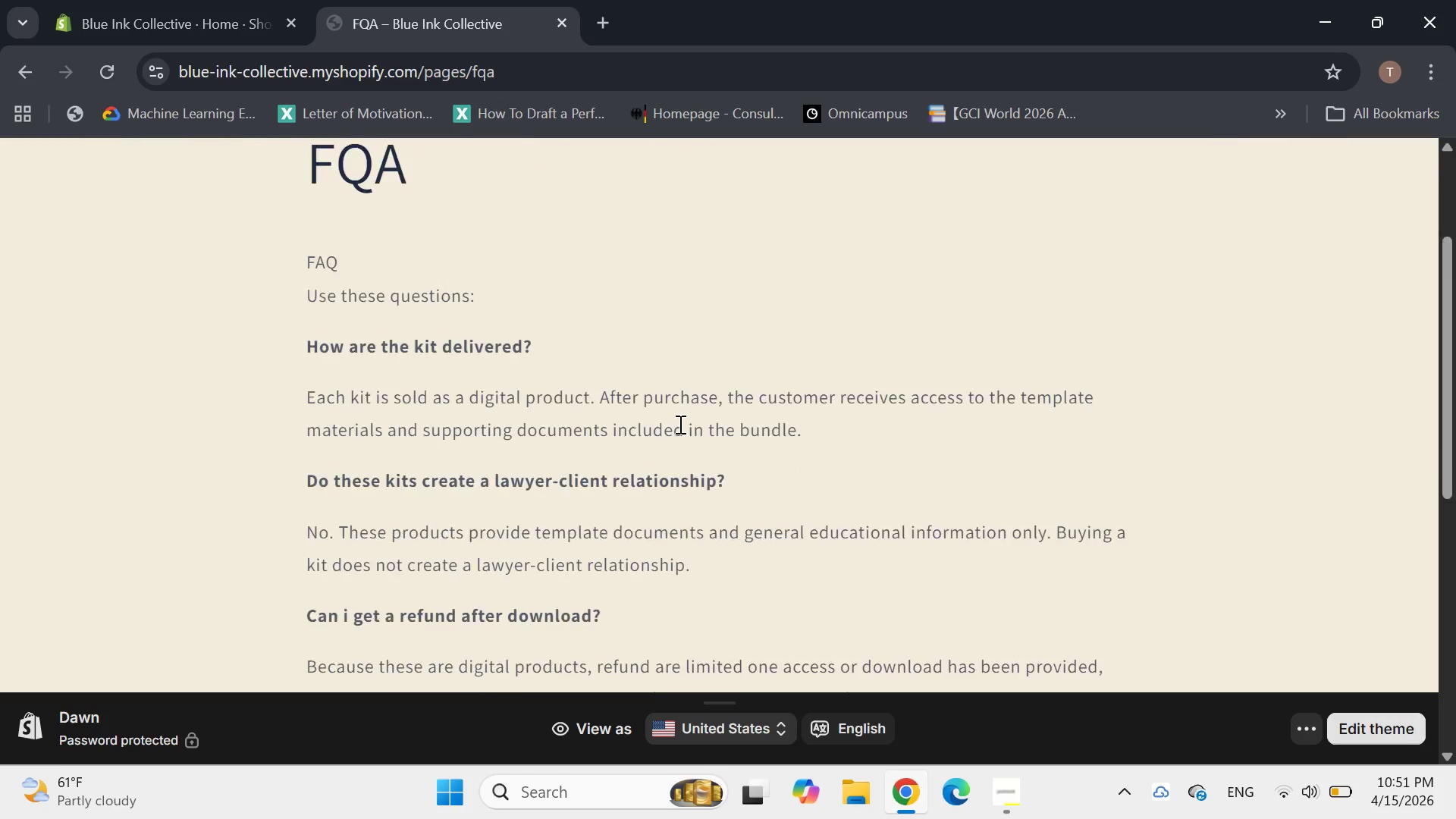 
wait(16.53)
 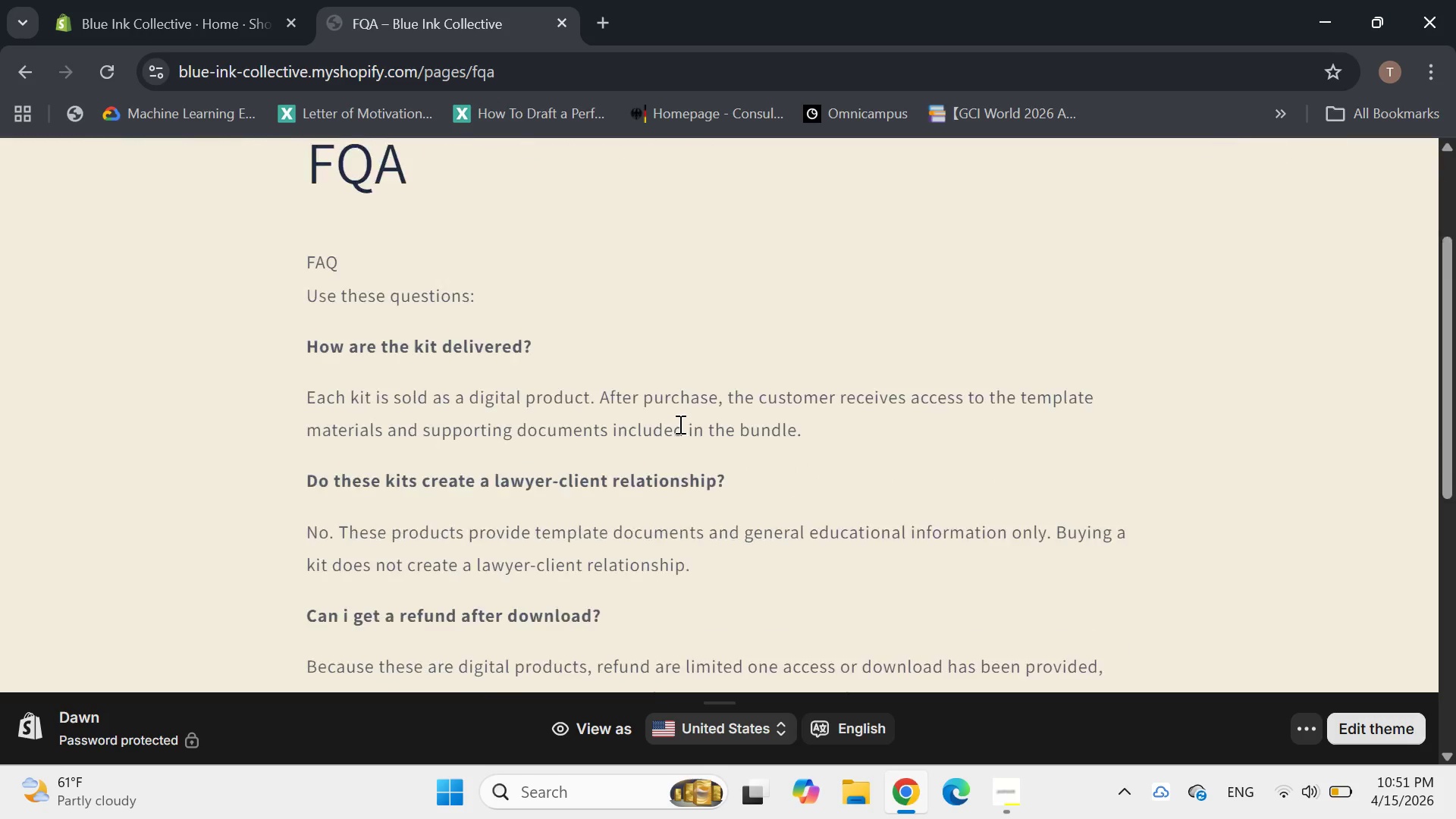 
left_click([620, 223])
 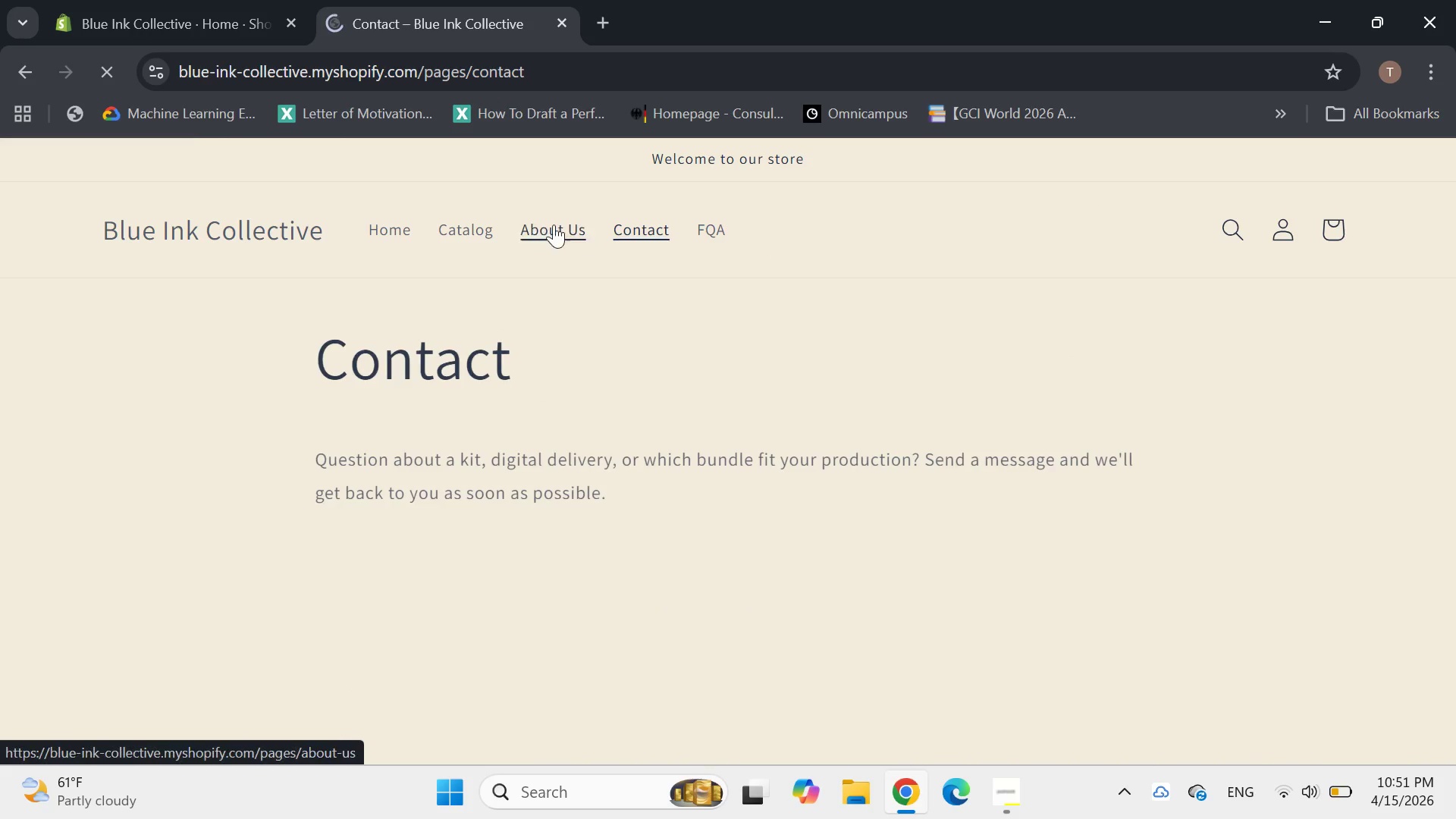 
left_click([534, 227])
 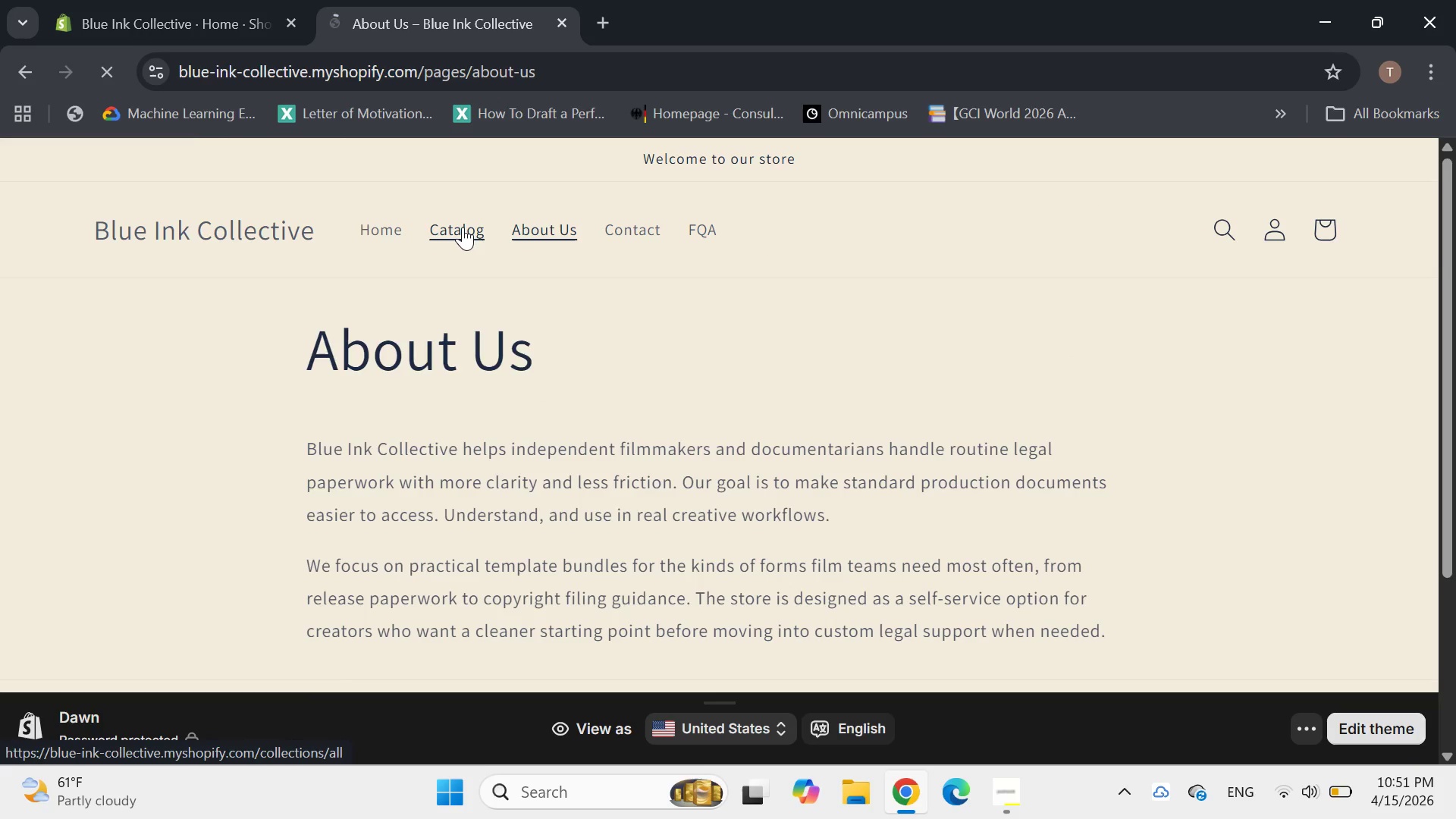 
left_click([463, 227])
 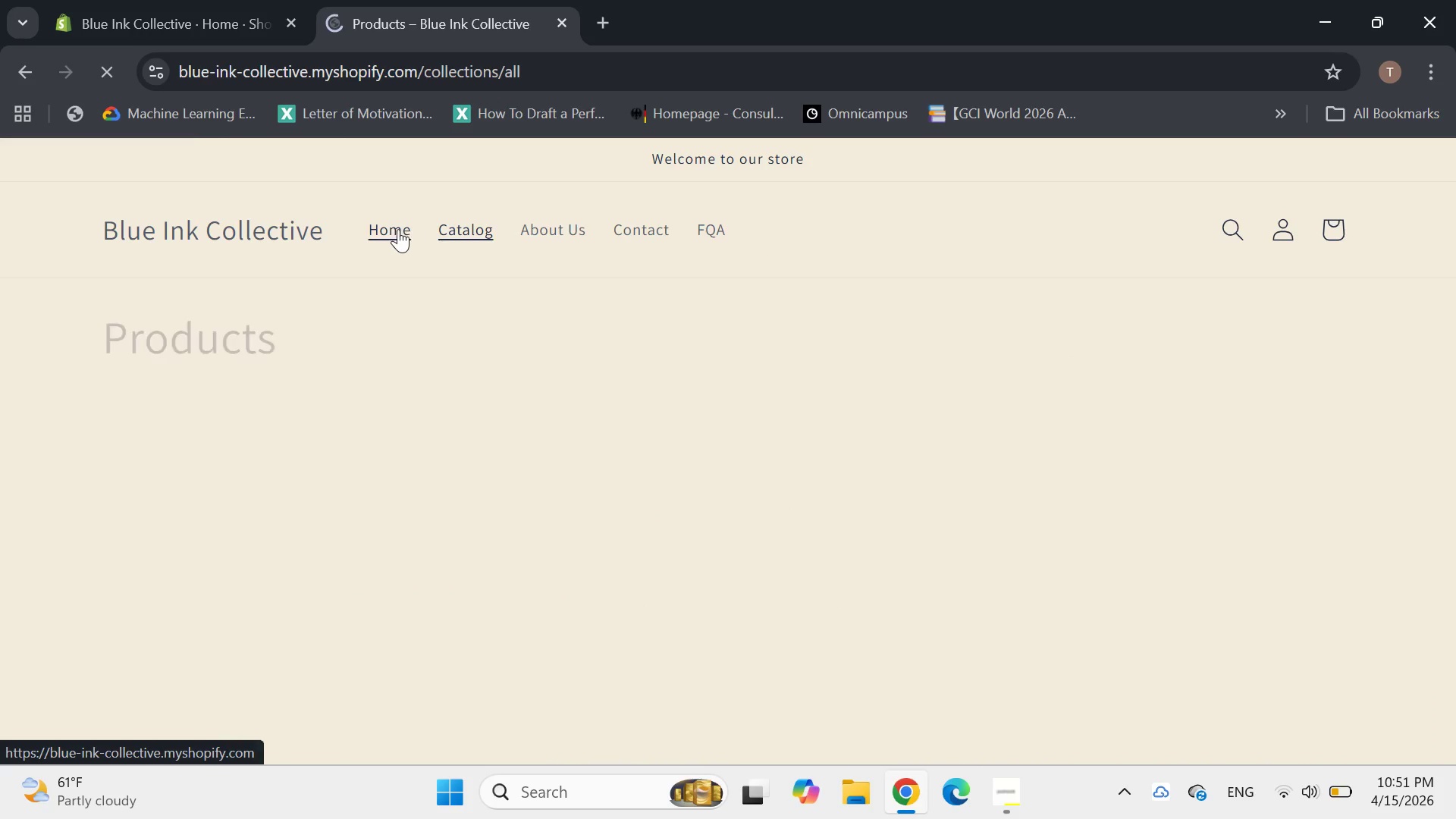 
left_click([394, 228])
 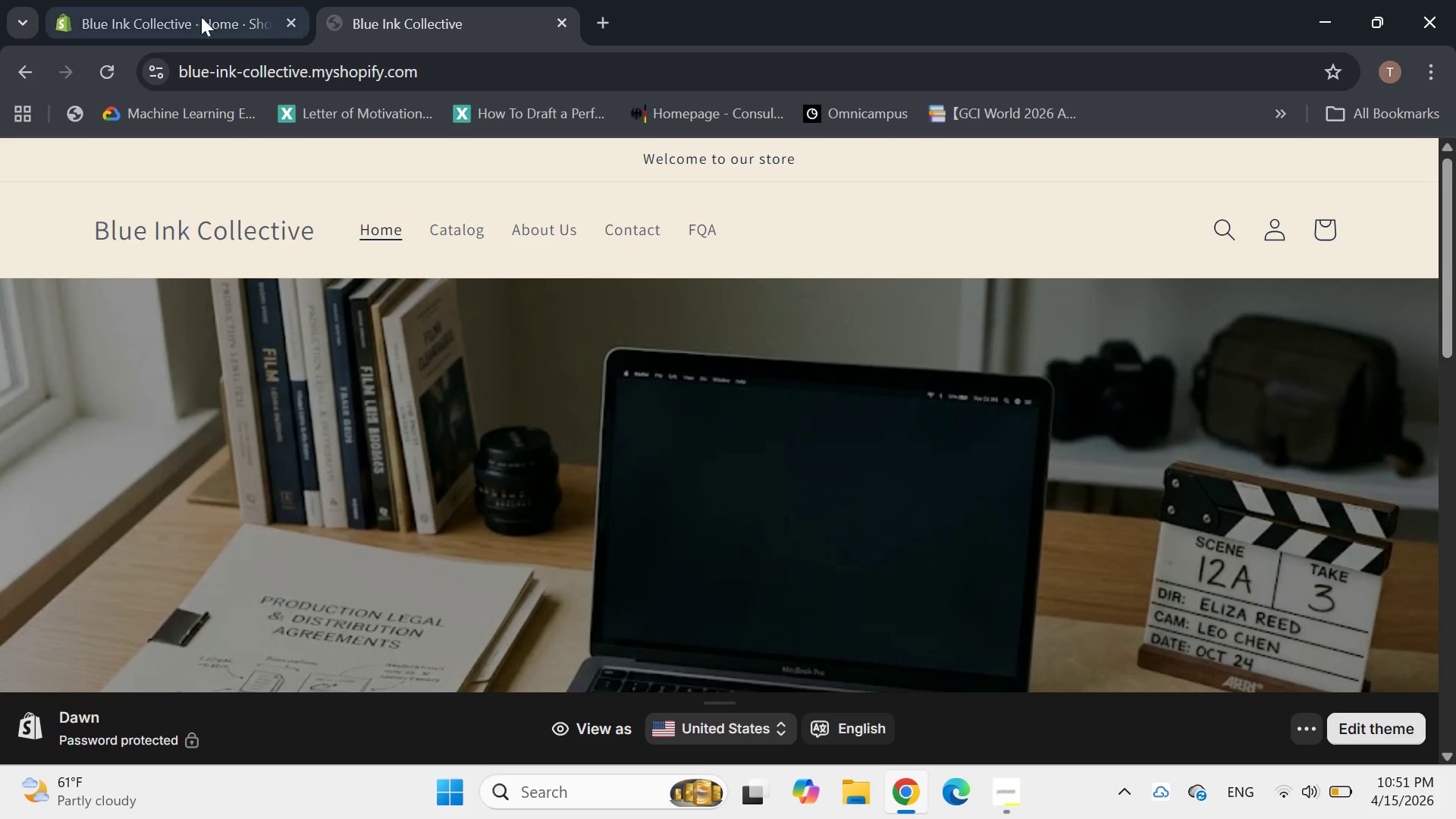 
left_click([32, 65])
 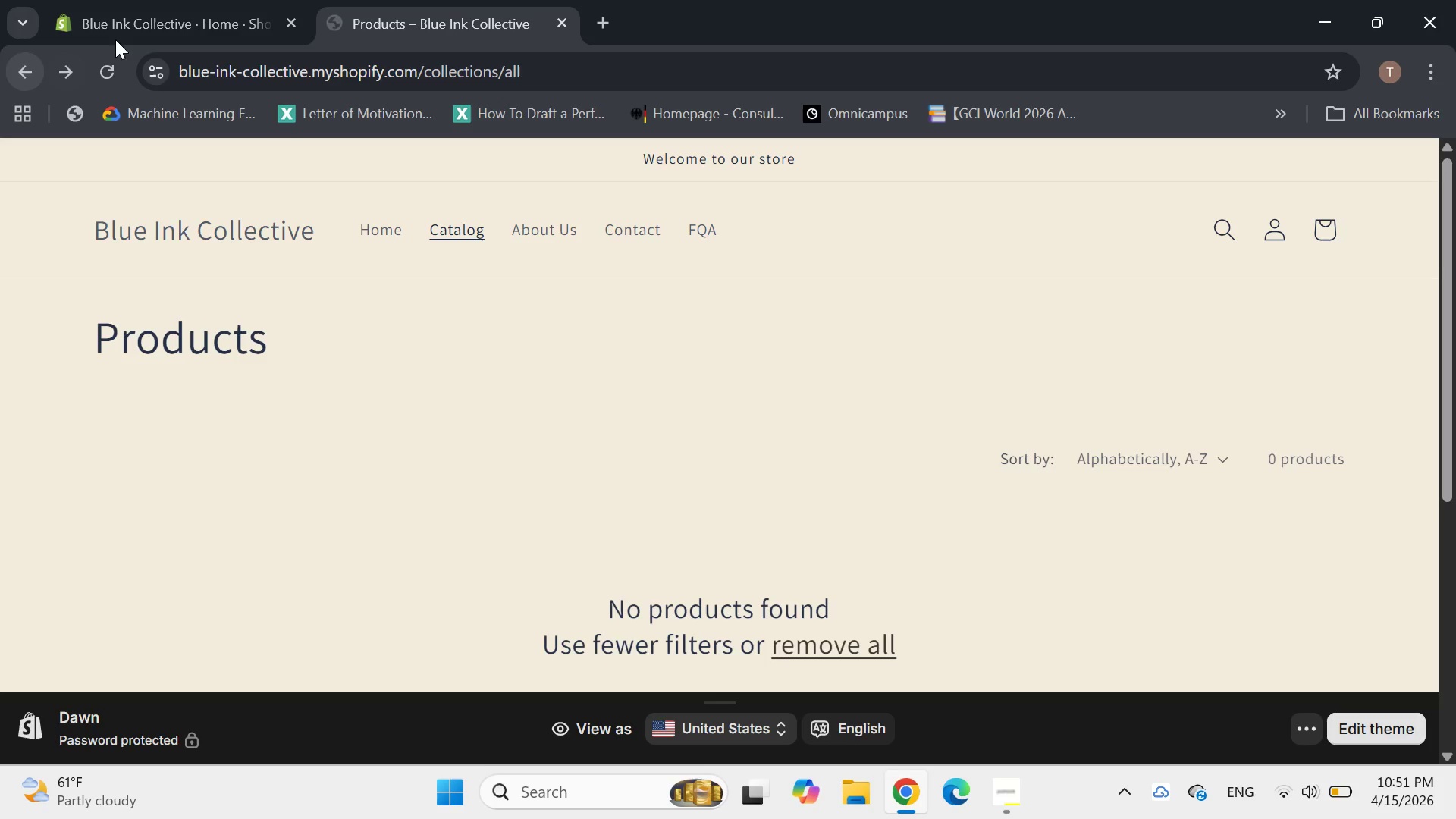 
left_click([157, 25])
 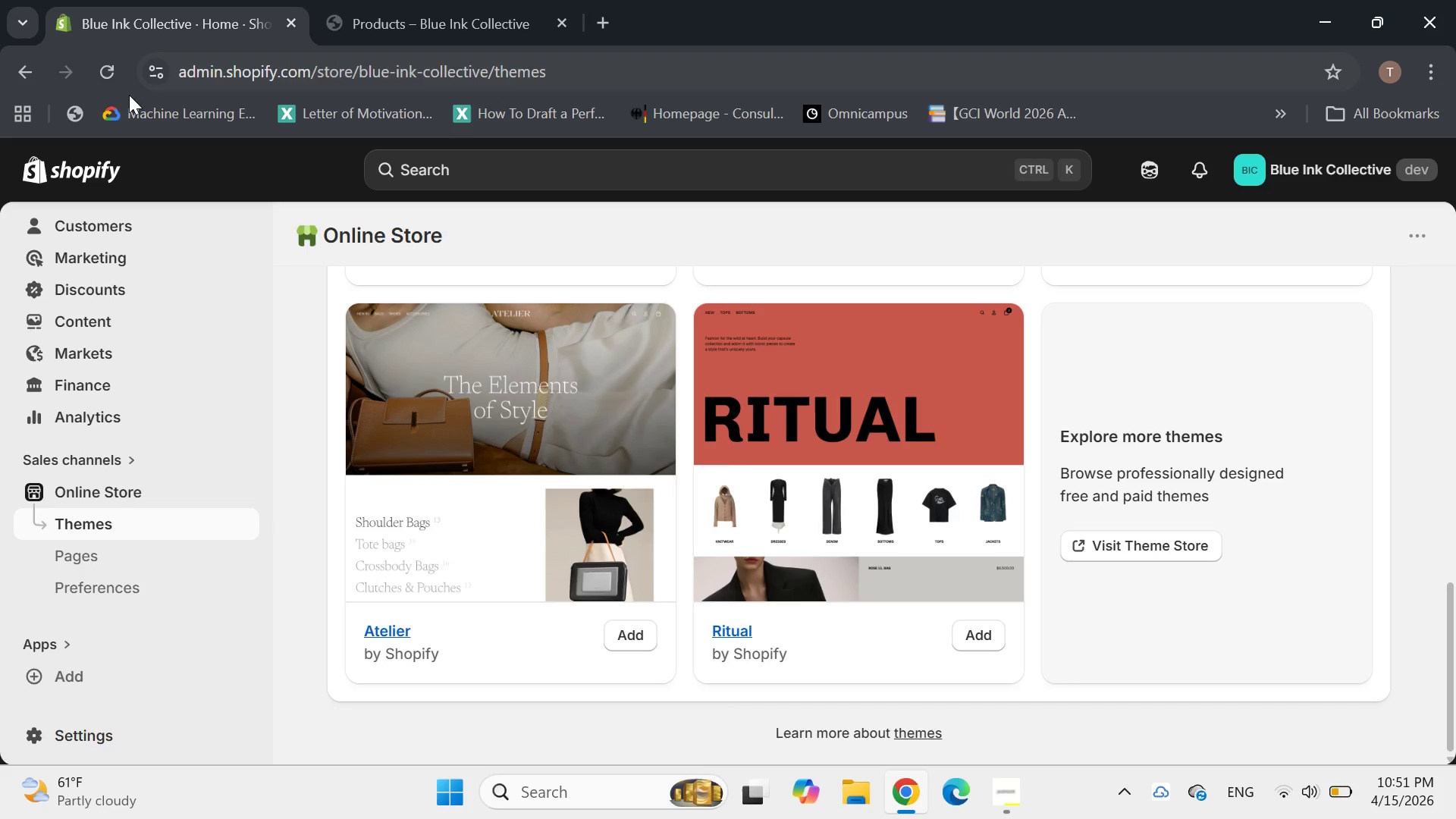 
mouse_move([417, 331])
 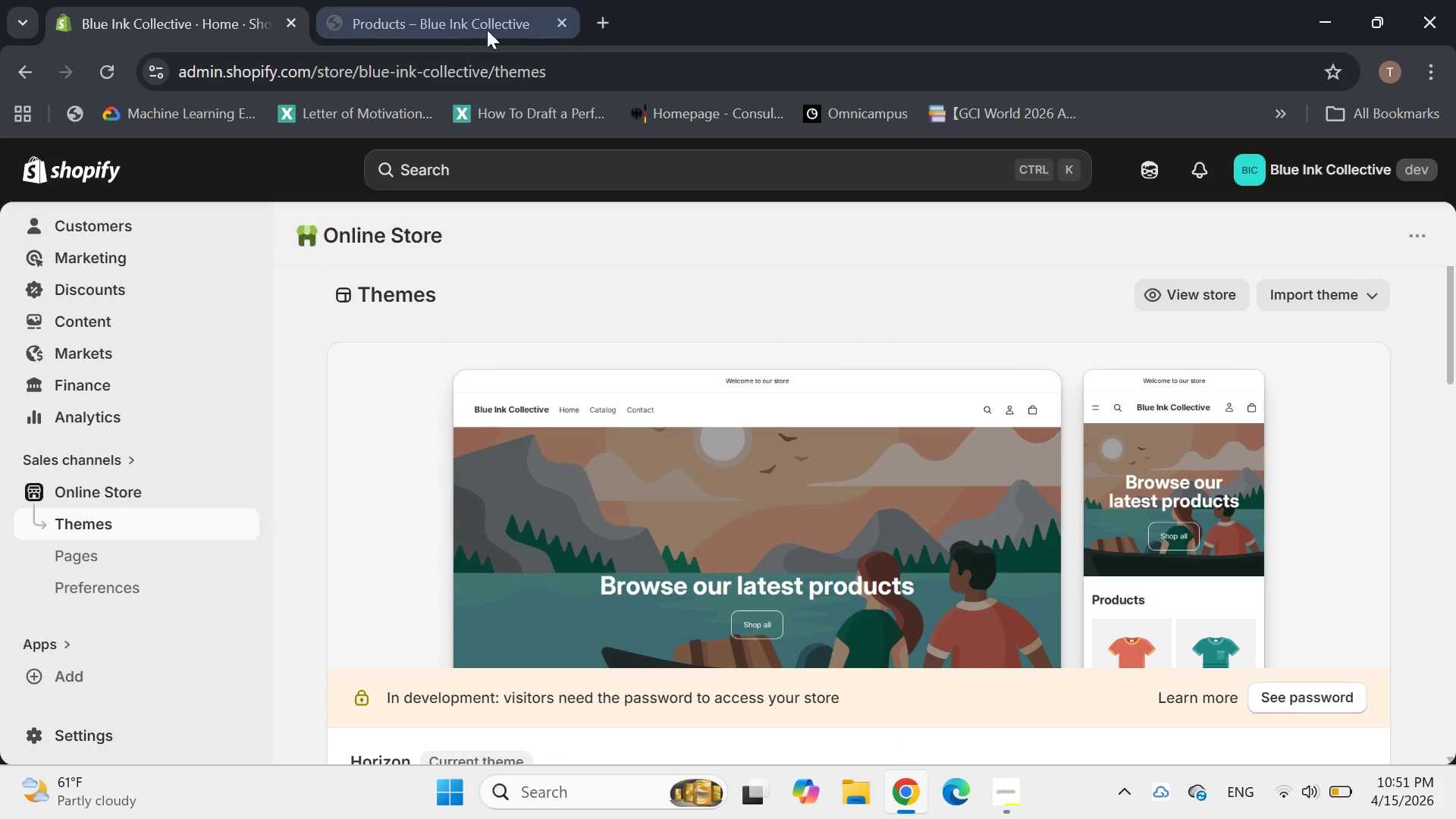 
left_click([441, 12])
 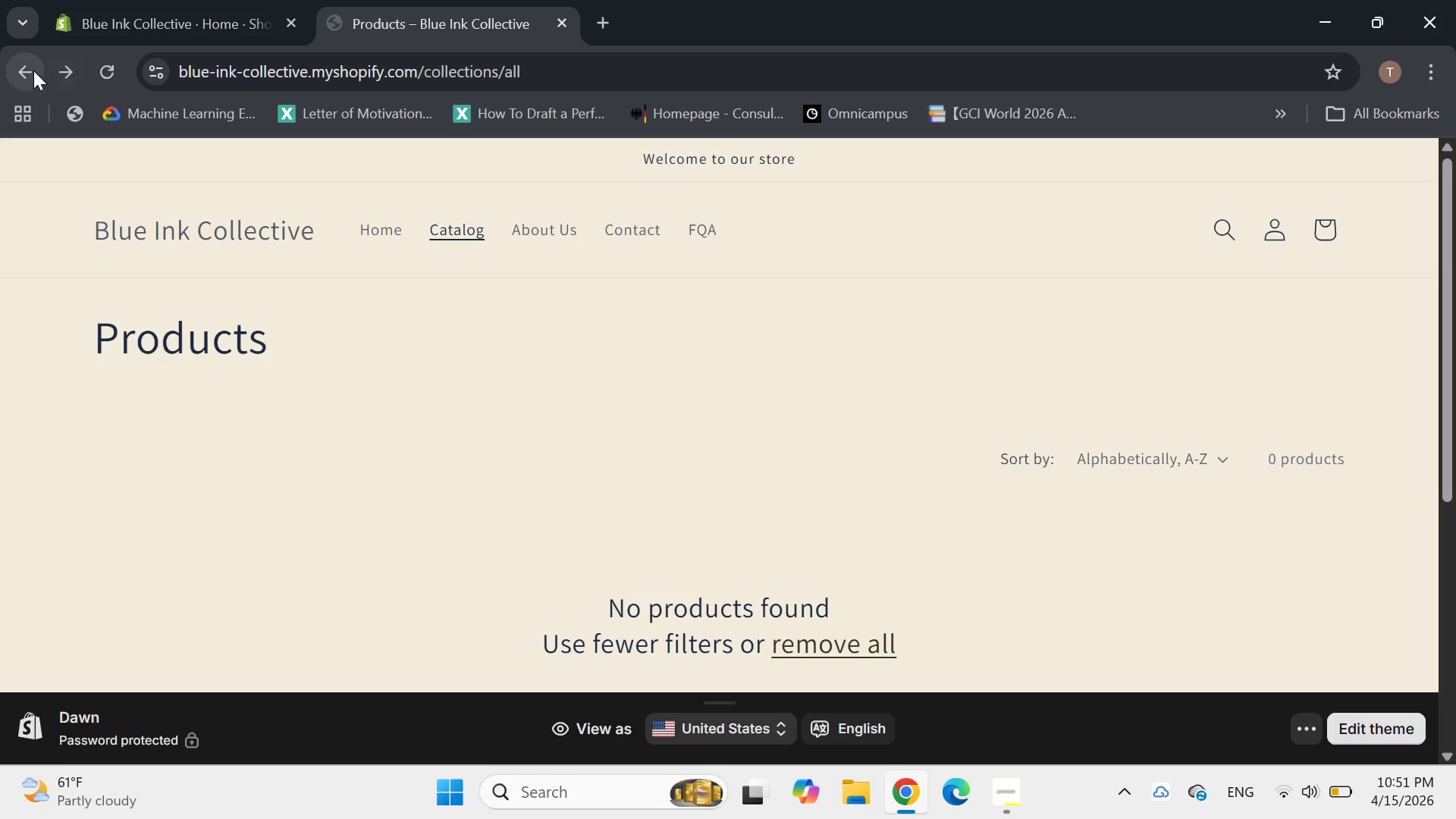 
left_click([29, 68])
 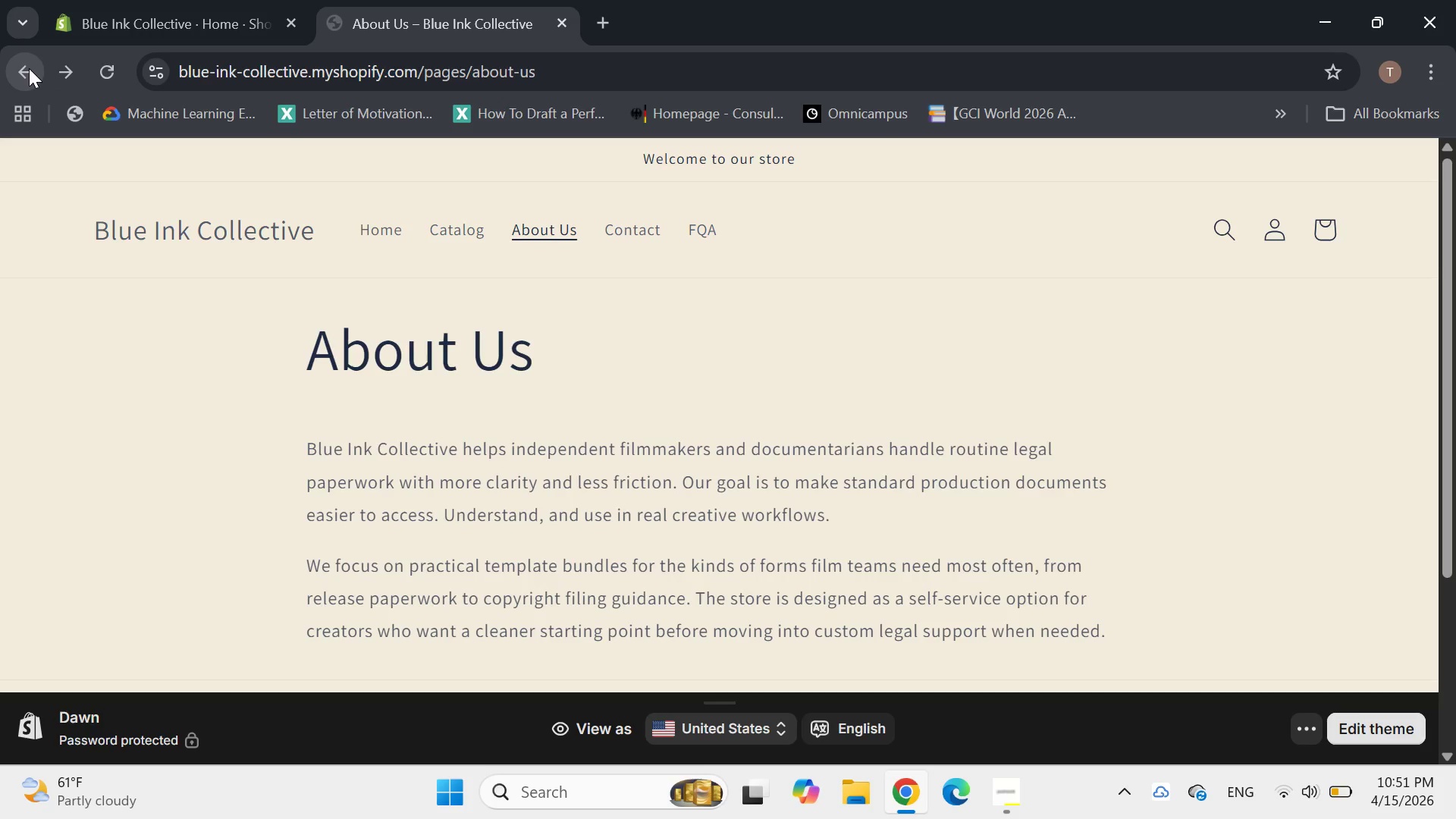 
left_click([29, 68])
 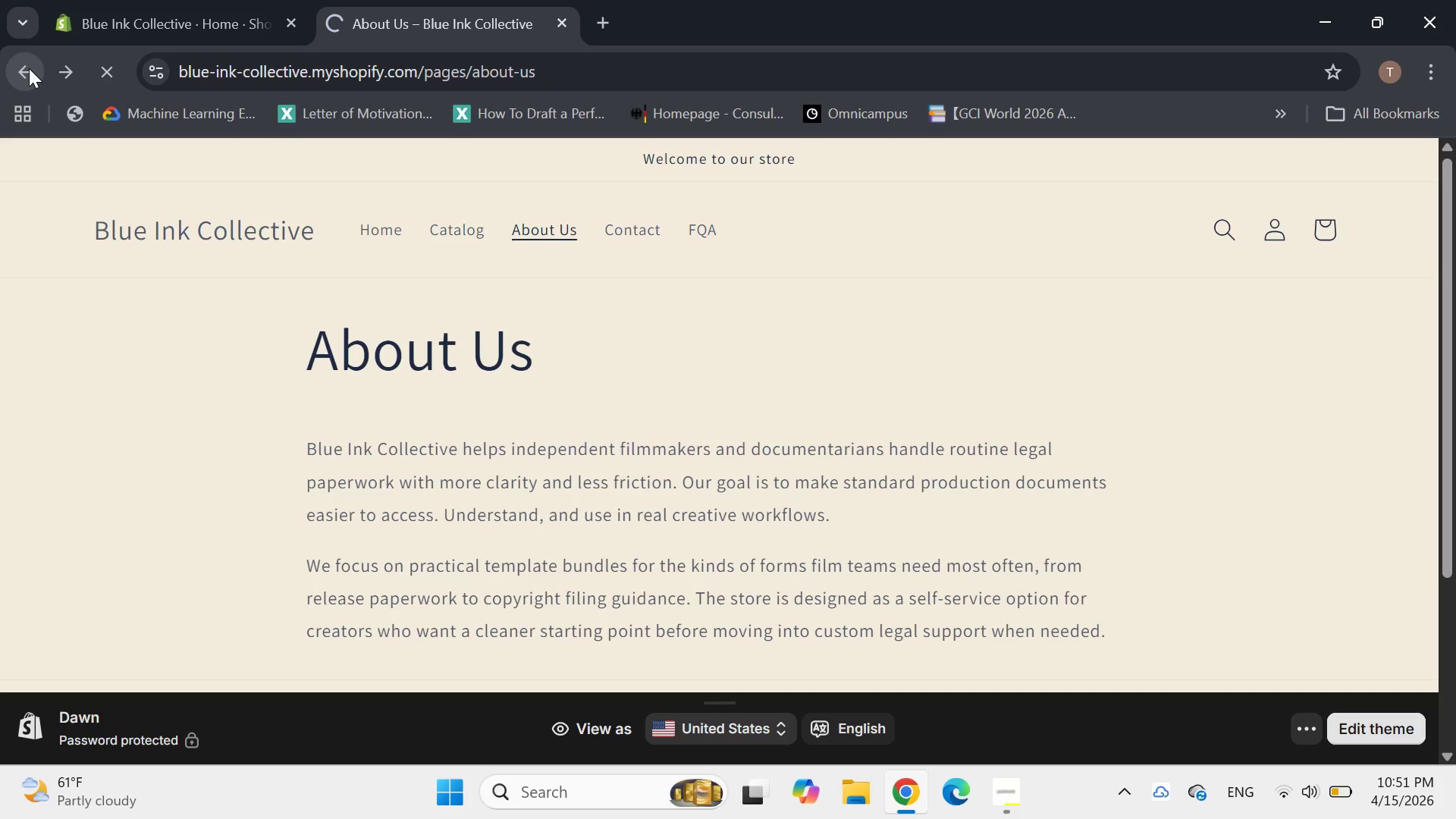 
double_click([29, 68])
 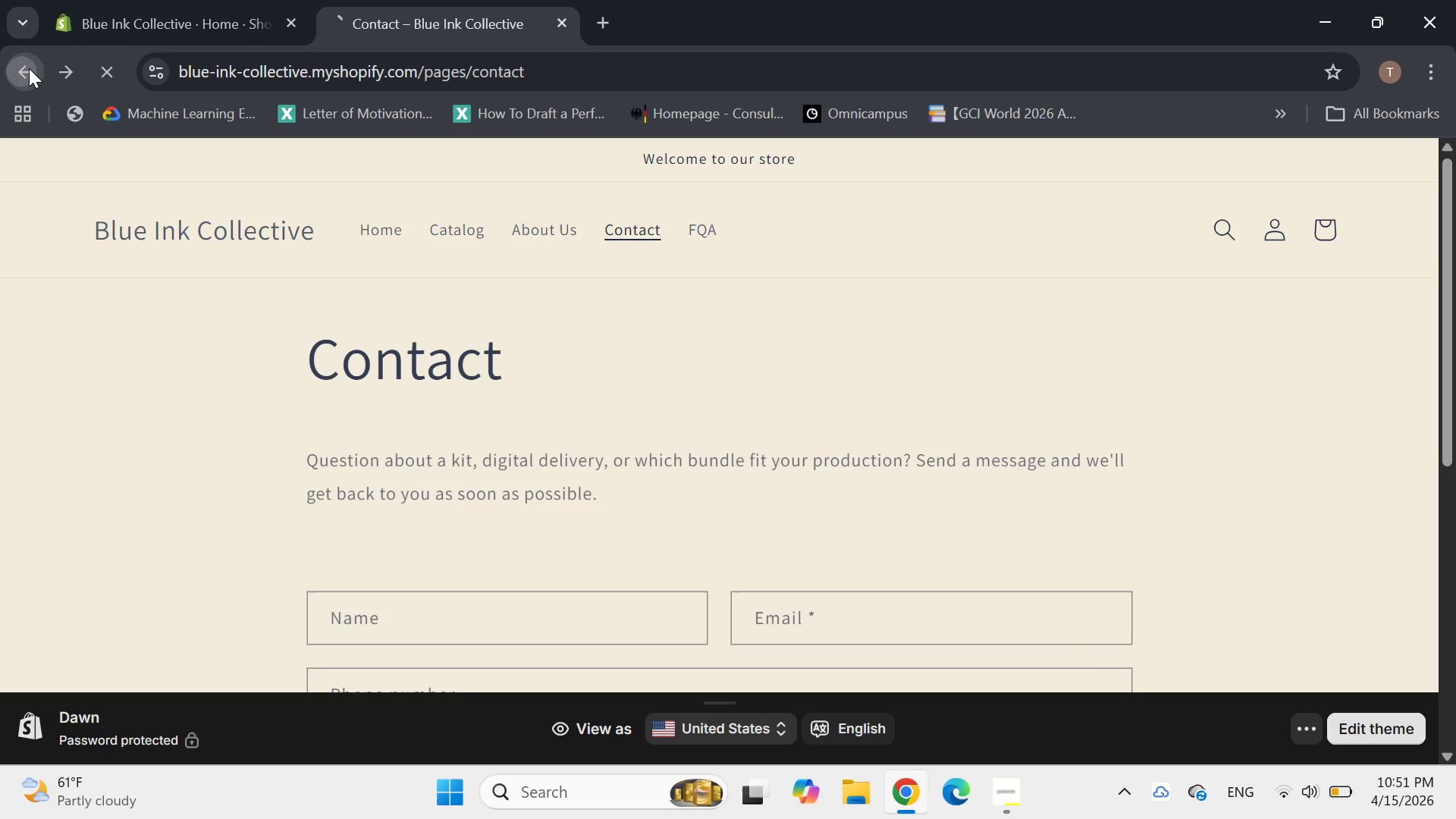 
triple_click([29, 68])
 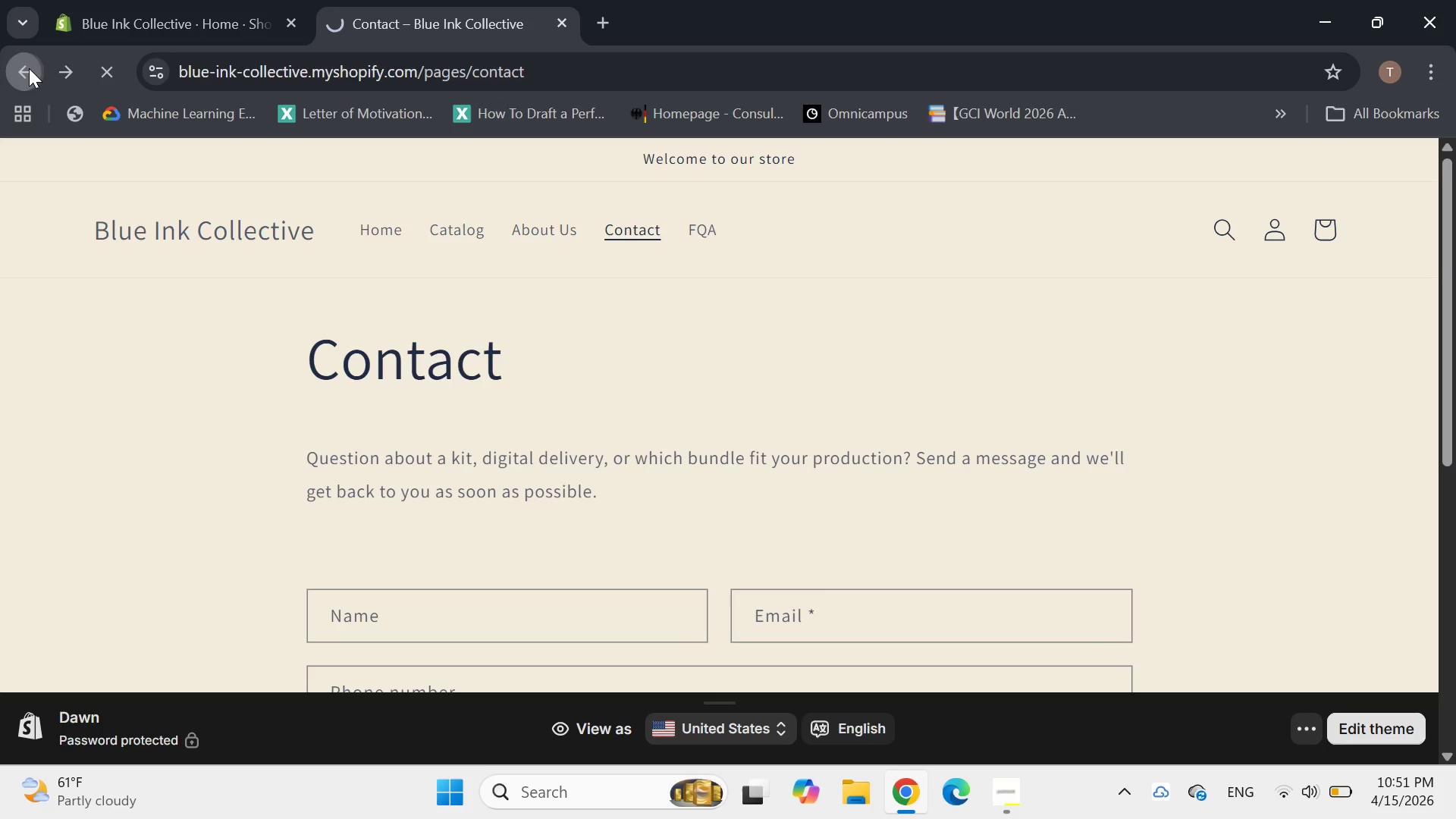 
triple_click([29, 68])
 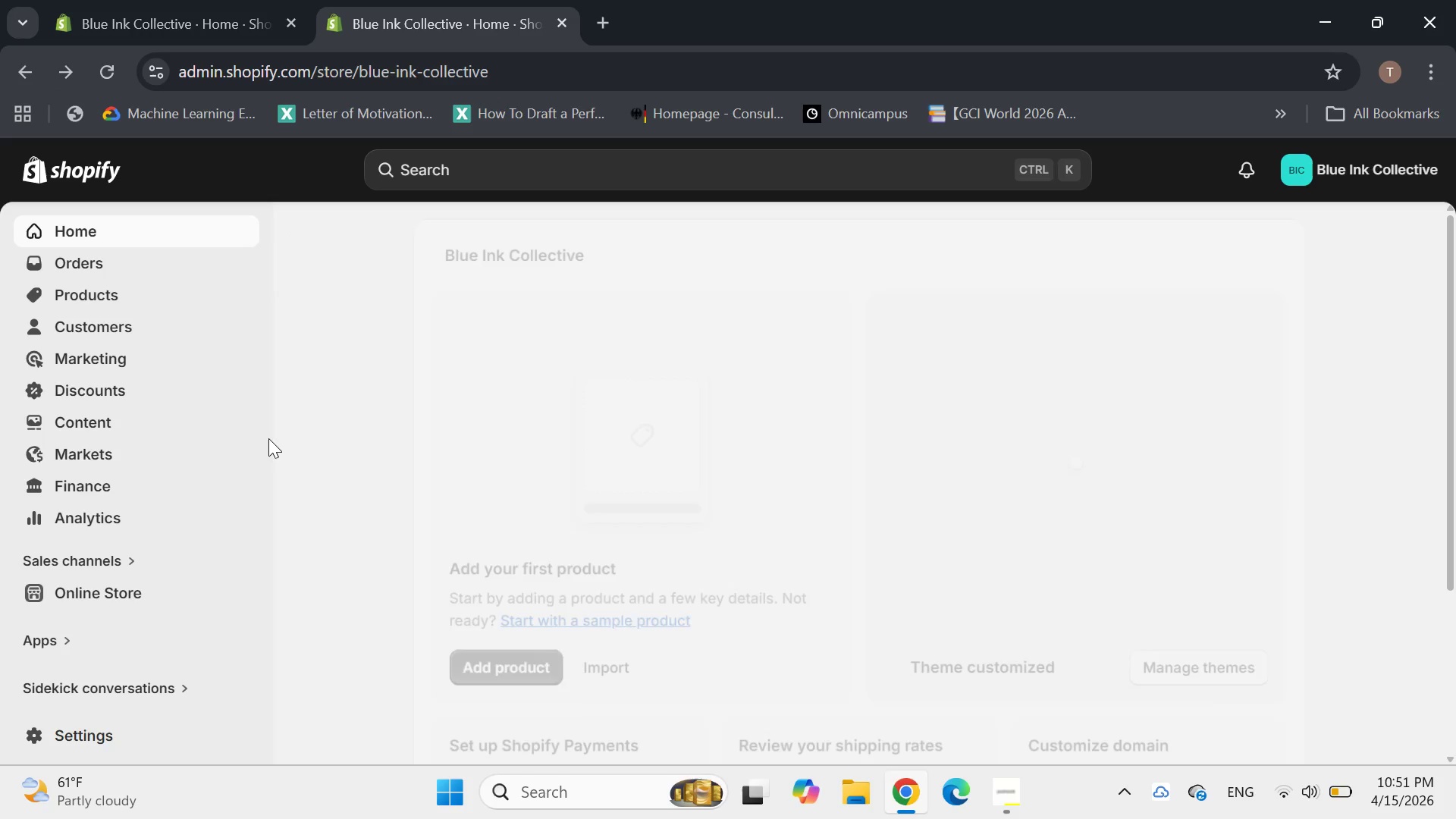 
wait(9.5)
 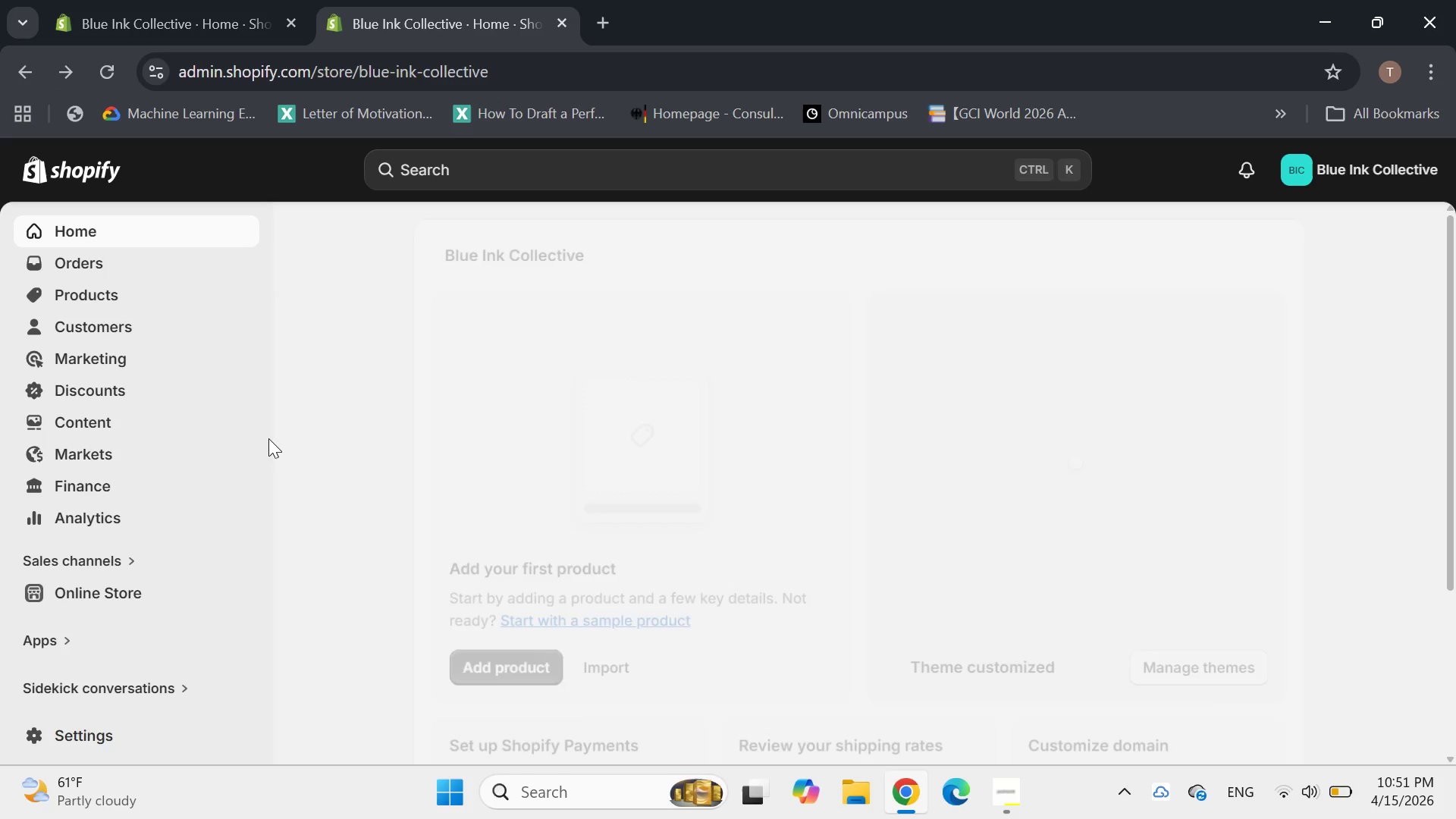 
mouse_move([174, 507])
 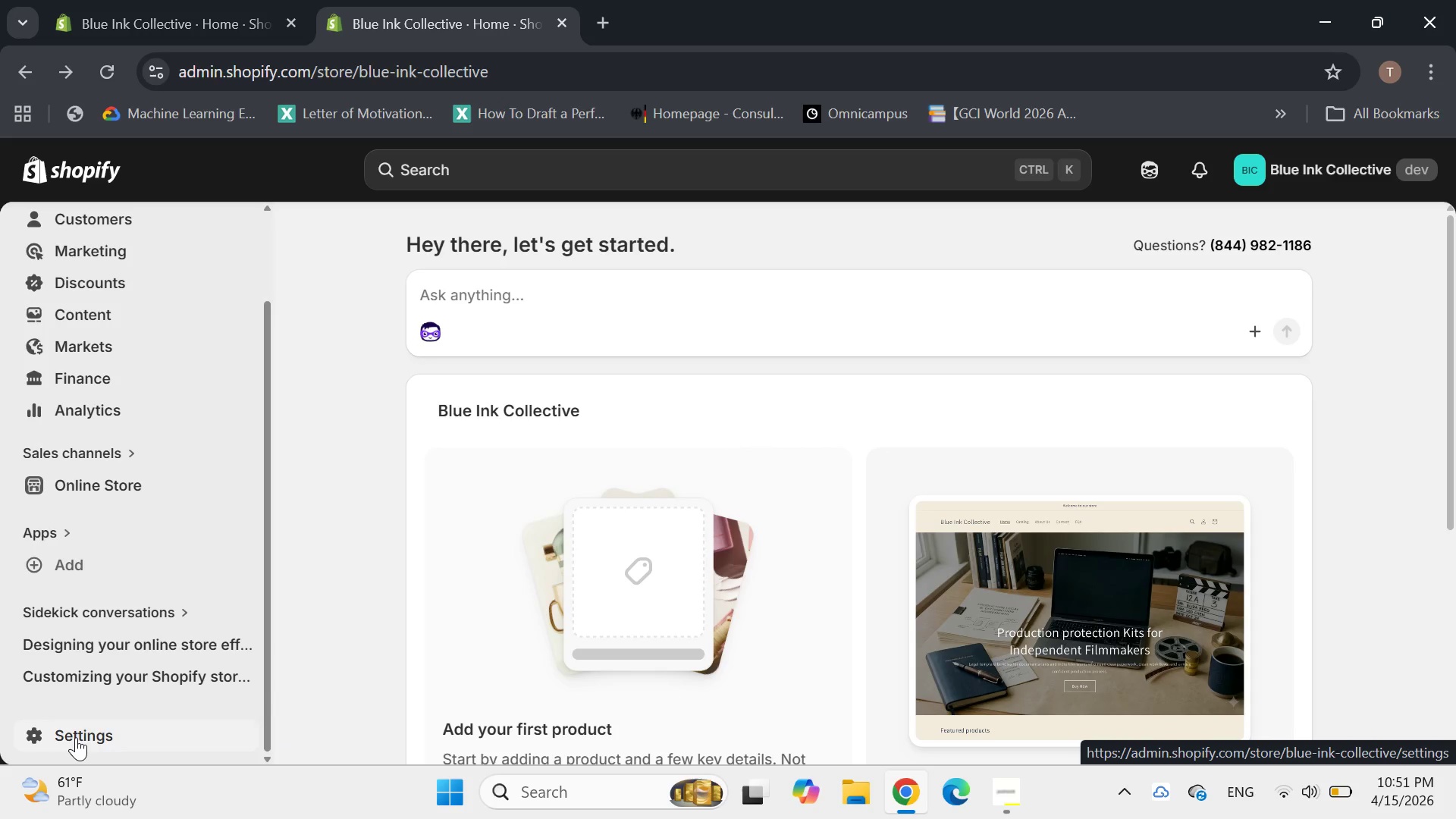 
left_click([76, 737])
 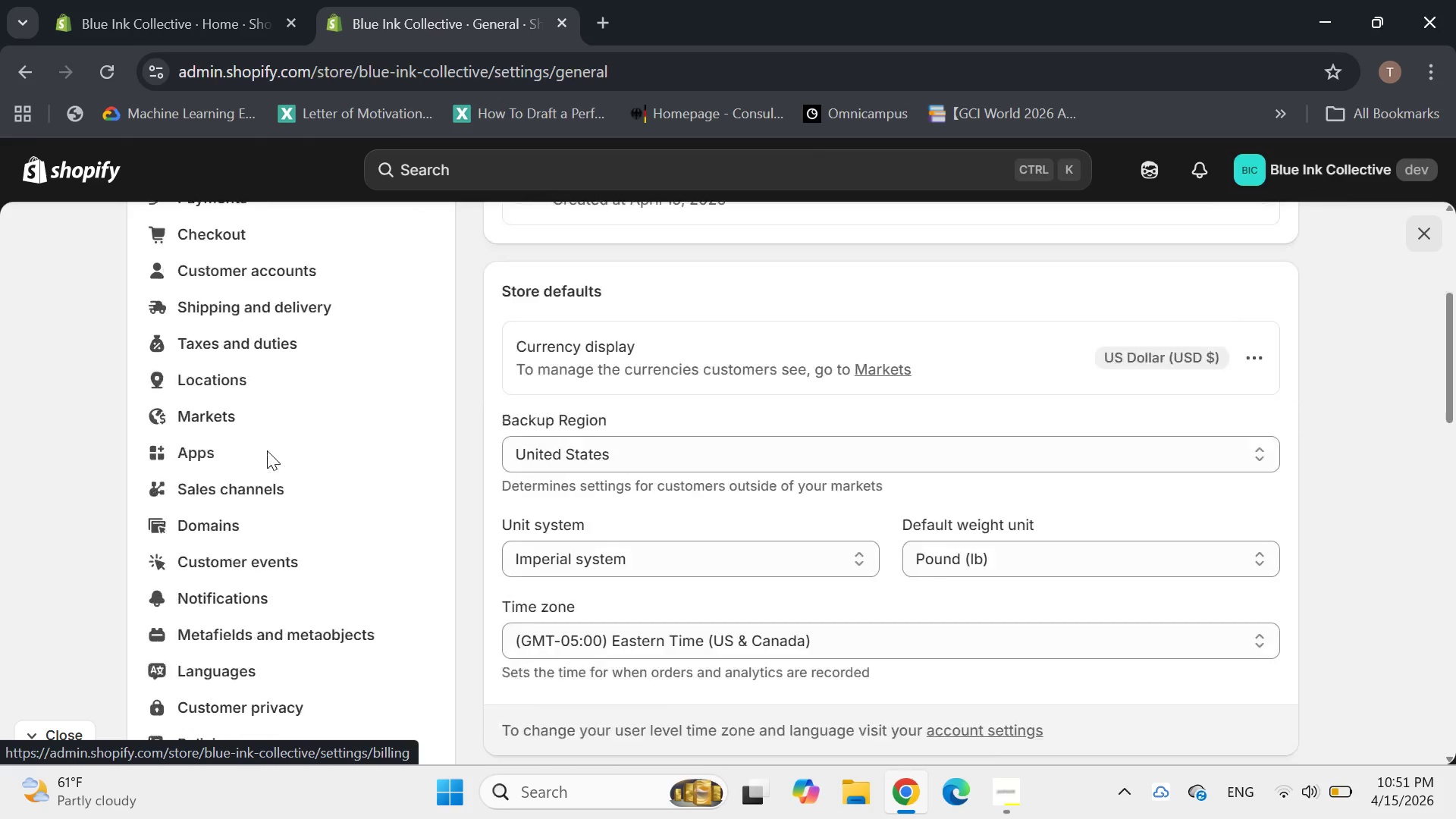 
wait(6.0)
 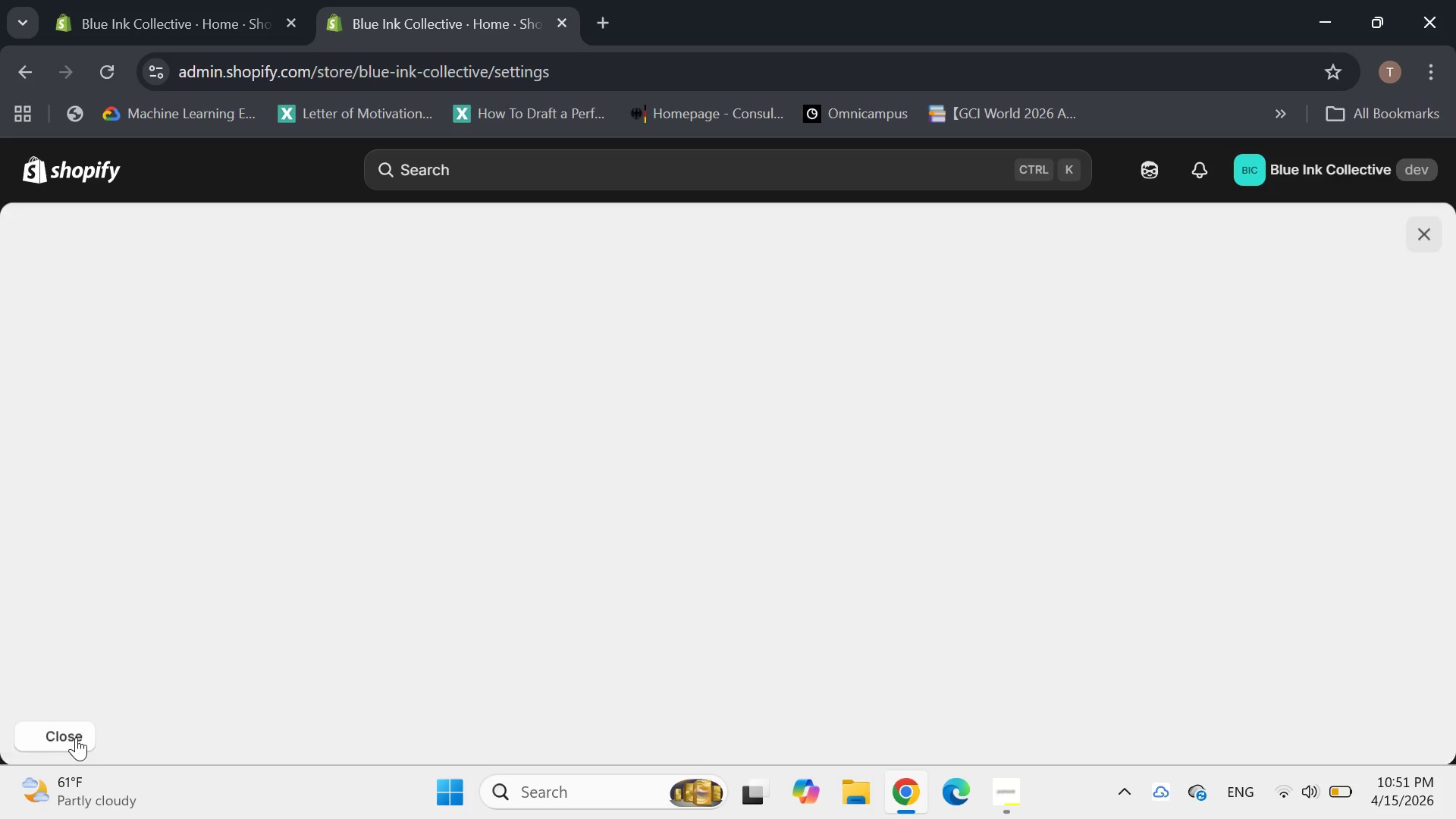 
left_click([231, 460])
 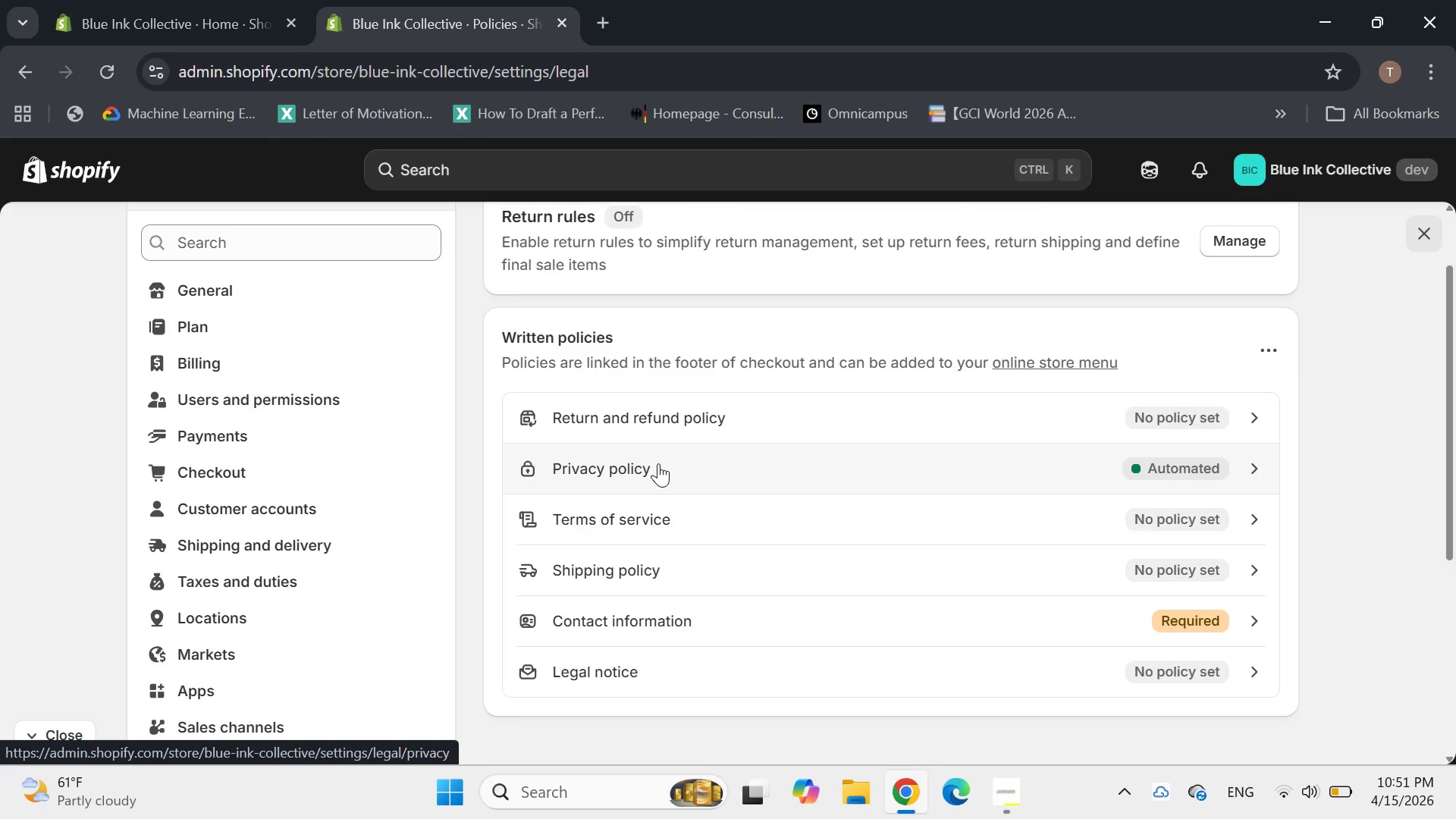 
wait(12.45)
 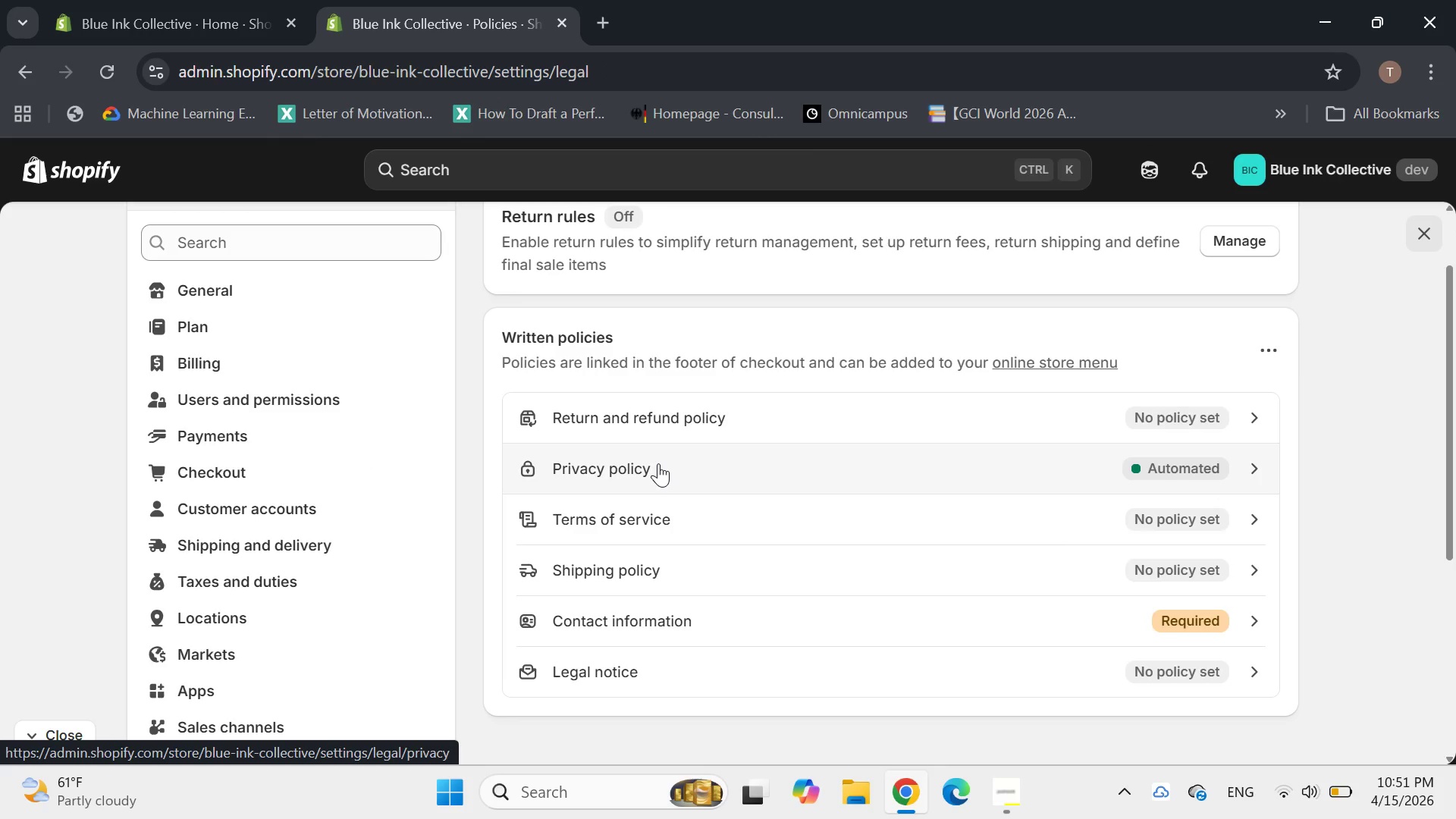 
left_click([681, 422])
 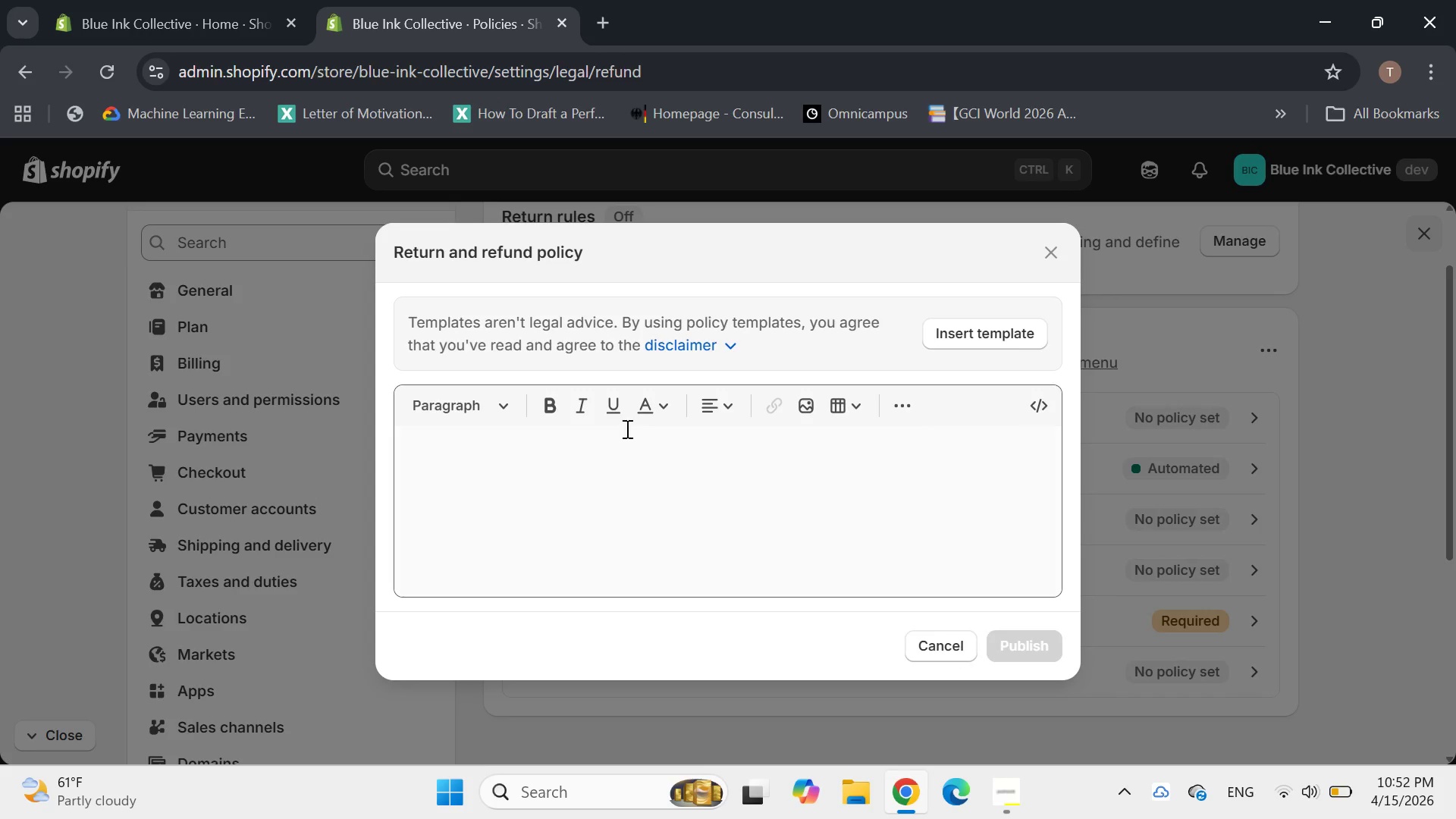 
left_click([543, 447])
 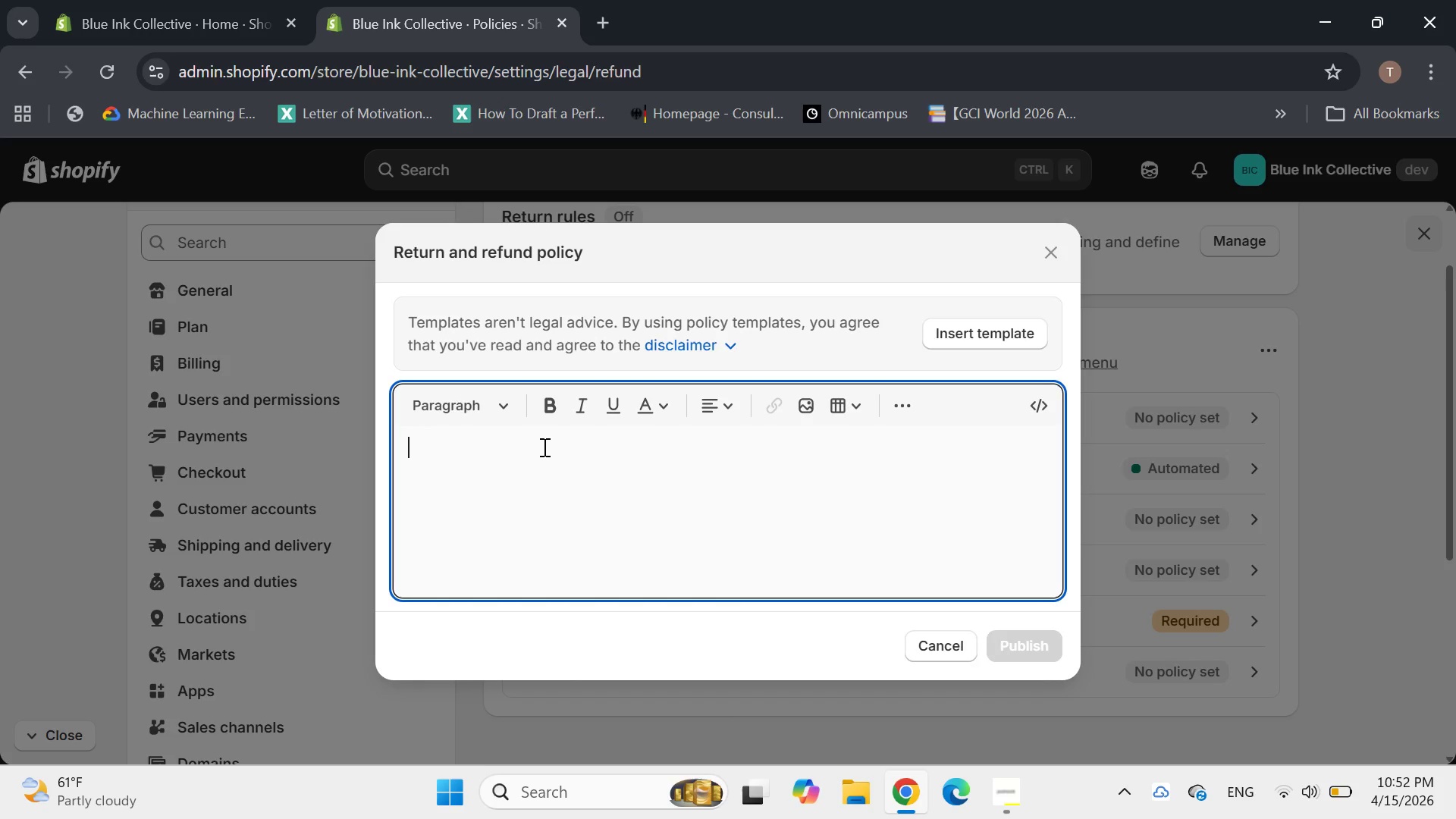 
wait(6.56)
 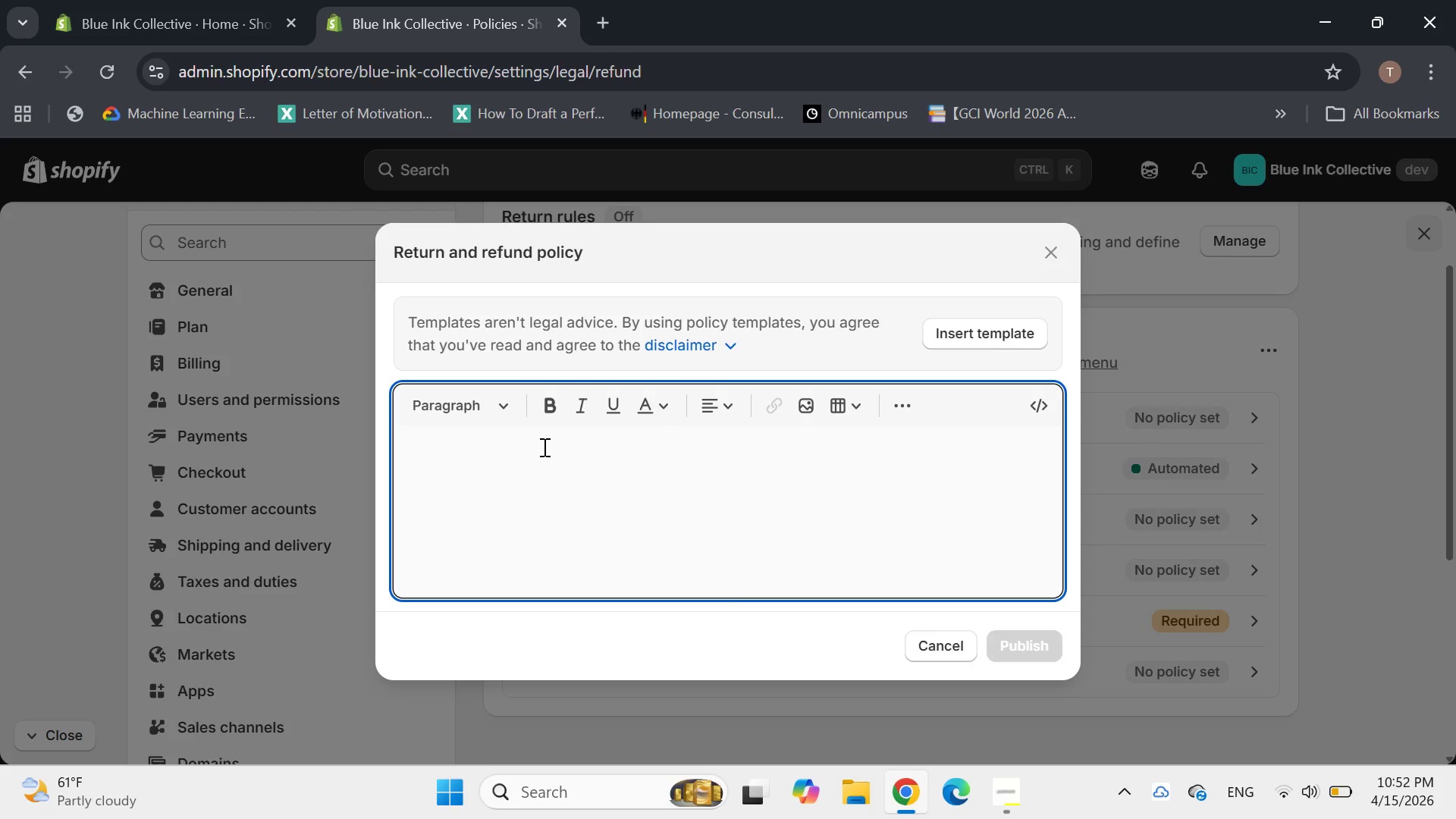 
key(Control+B)
 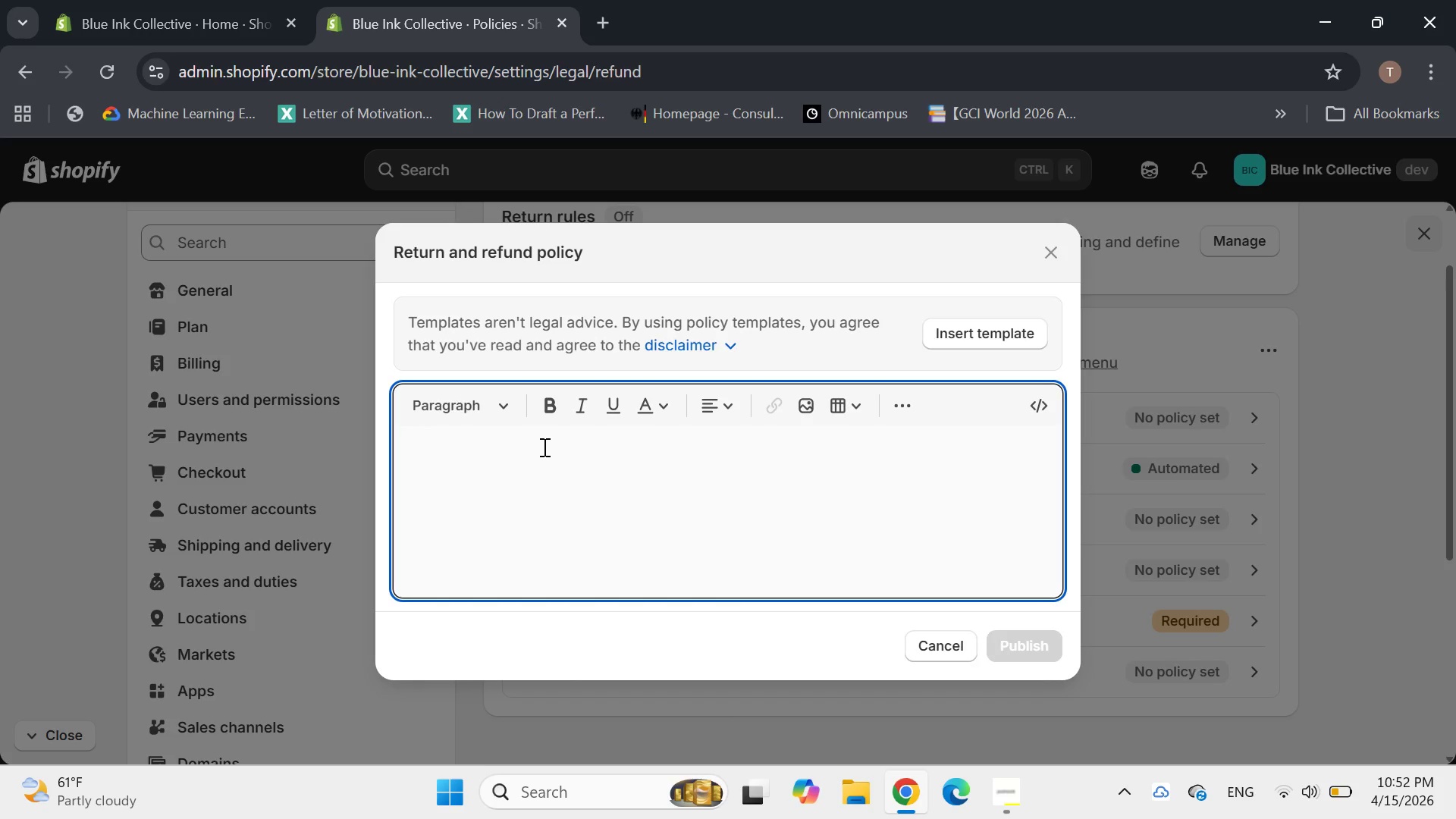 
key(Shift+B)
 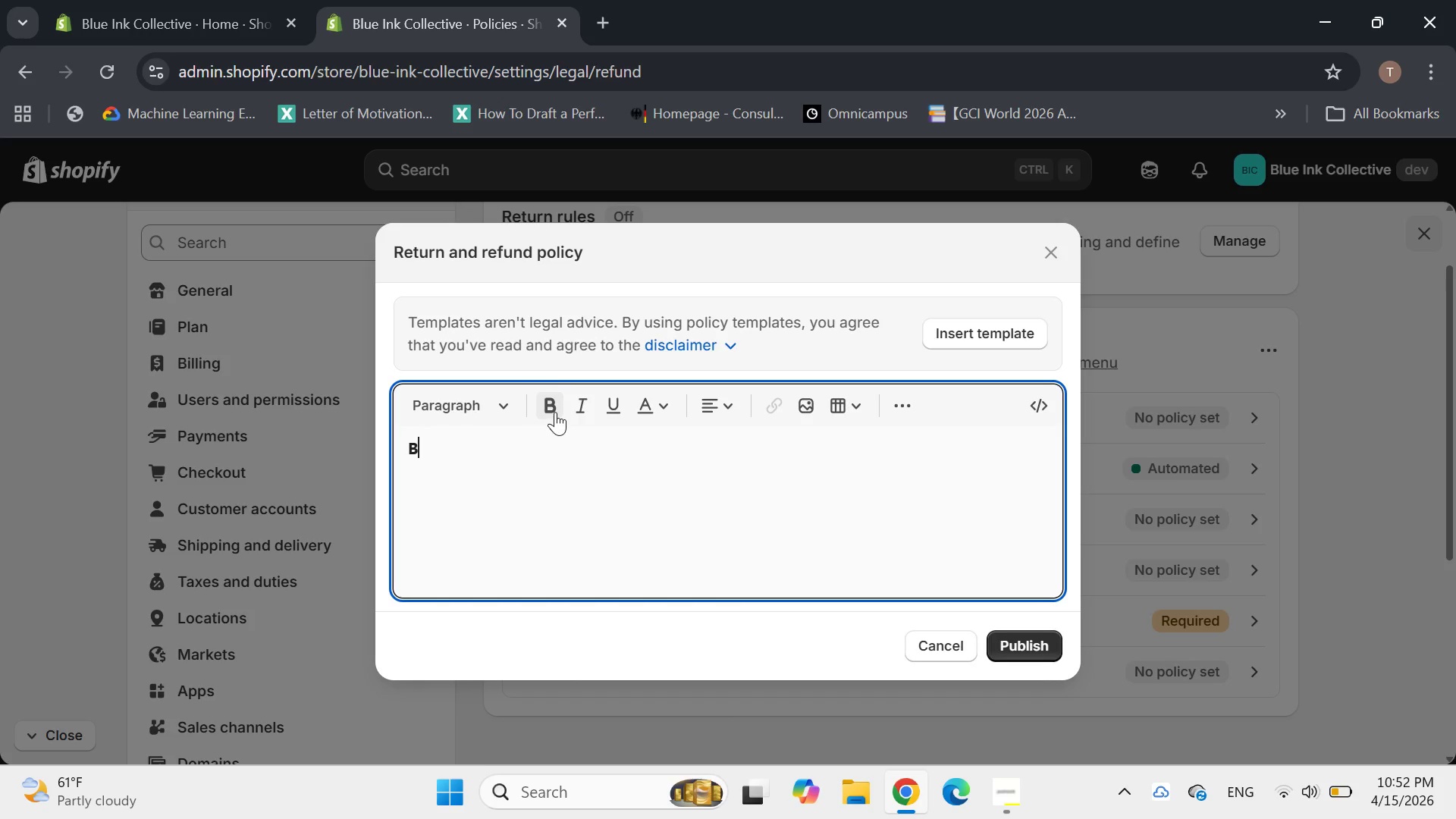 
left_click([550, 408])
 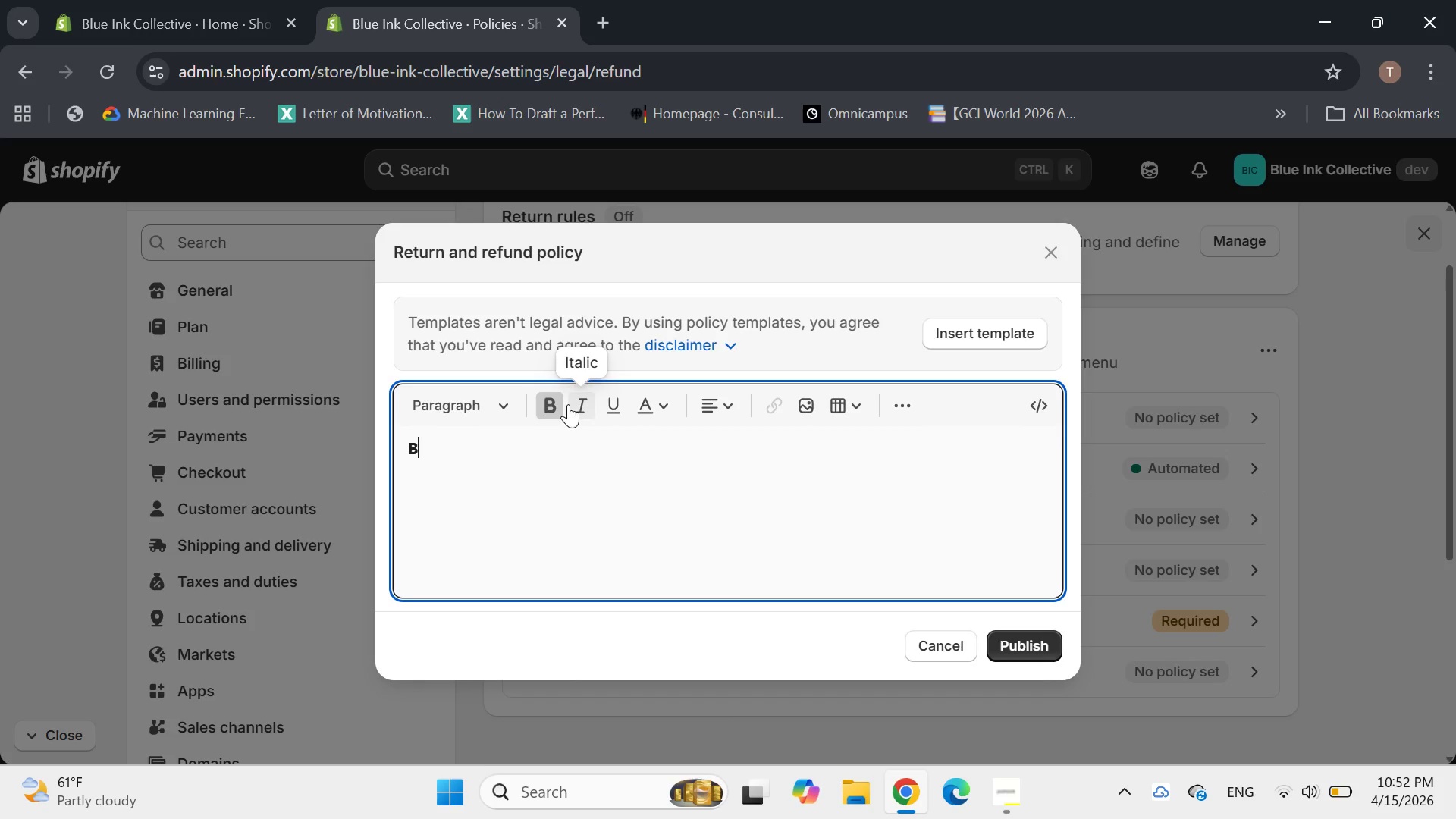 
left_click([541, 410])
 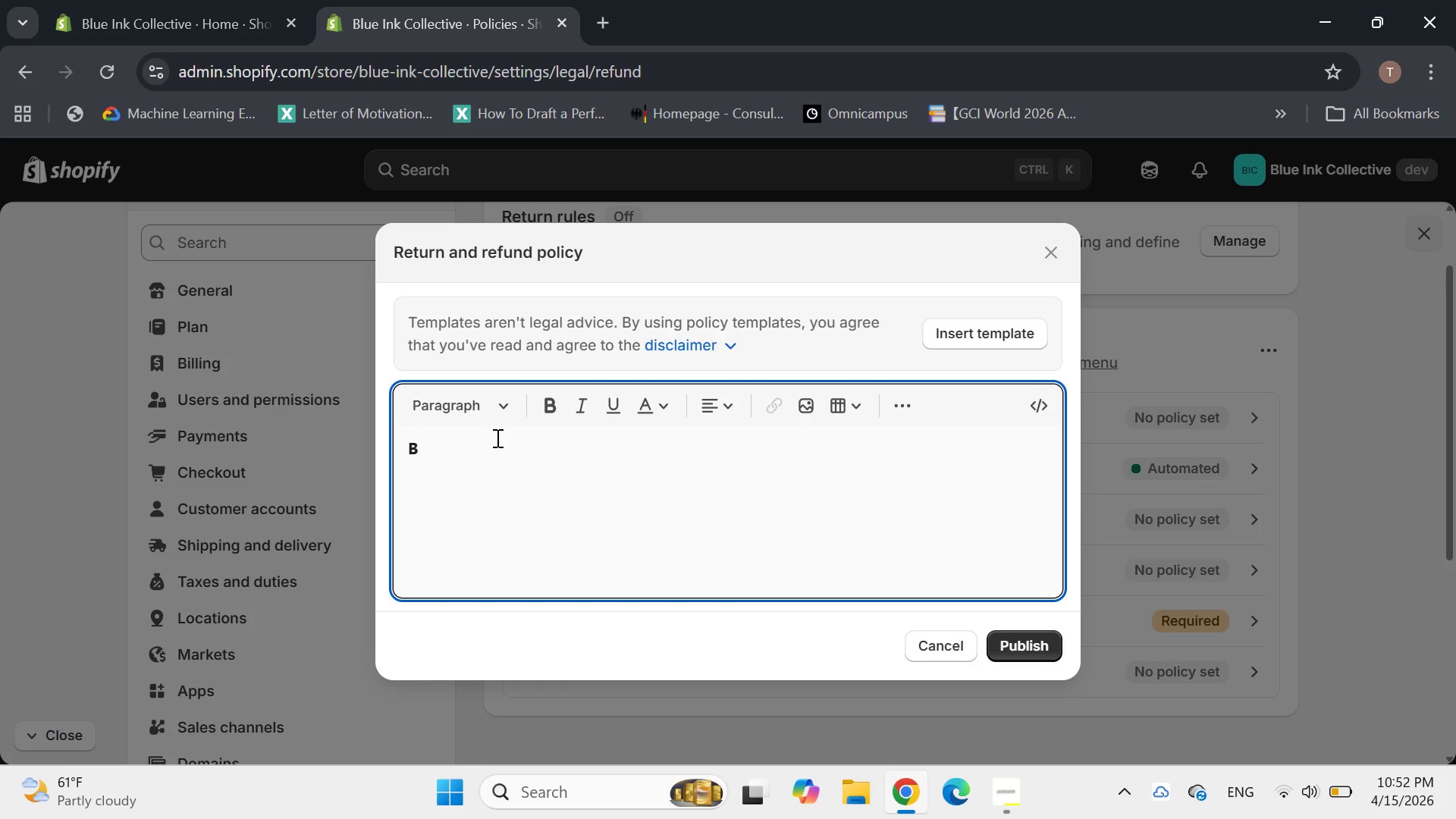 
key(Backspace)
 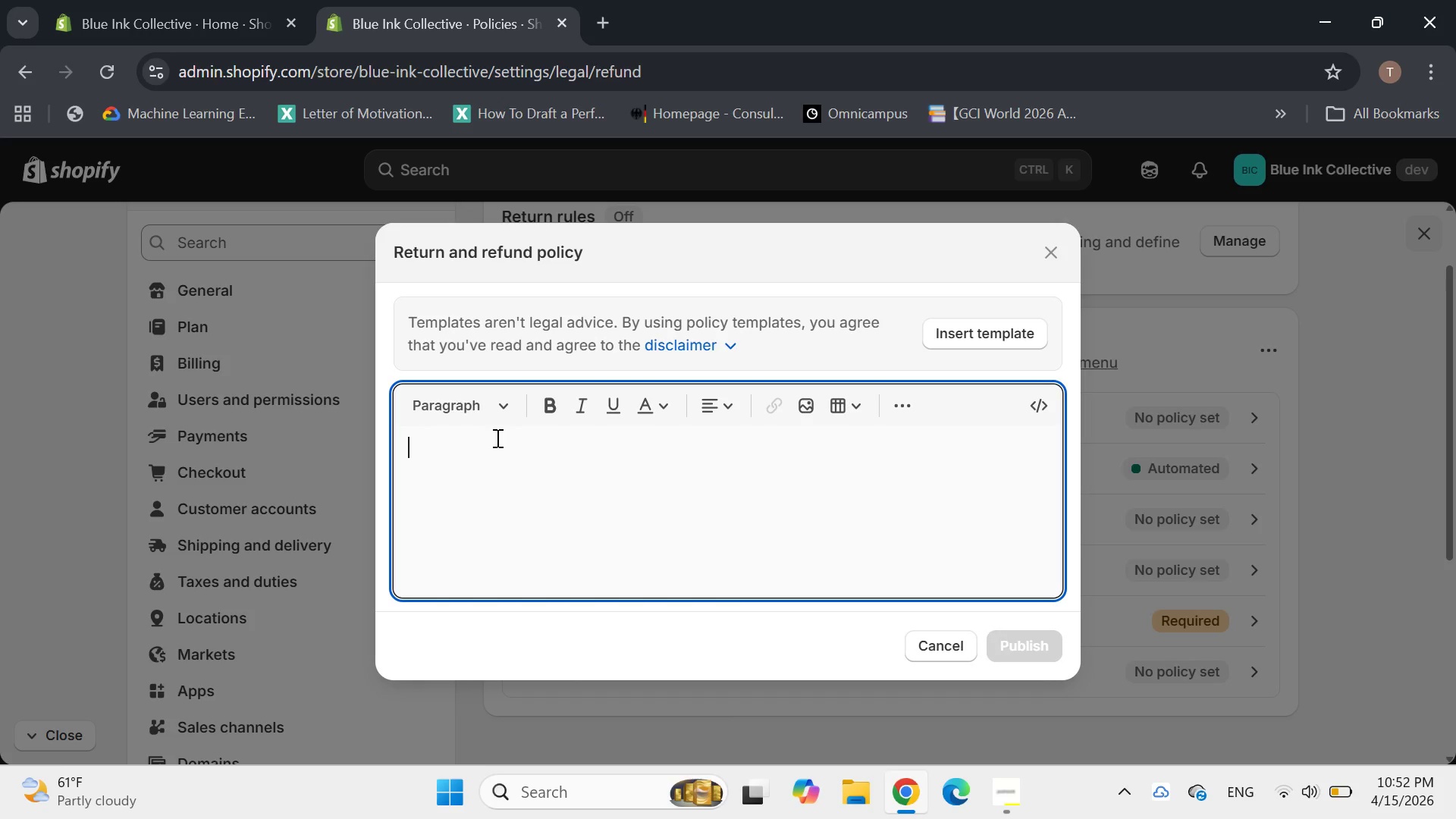 
key(Shift+B)
 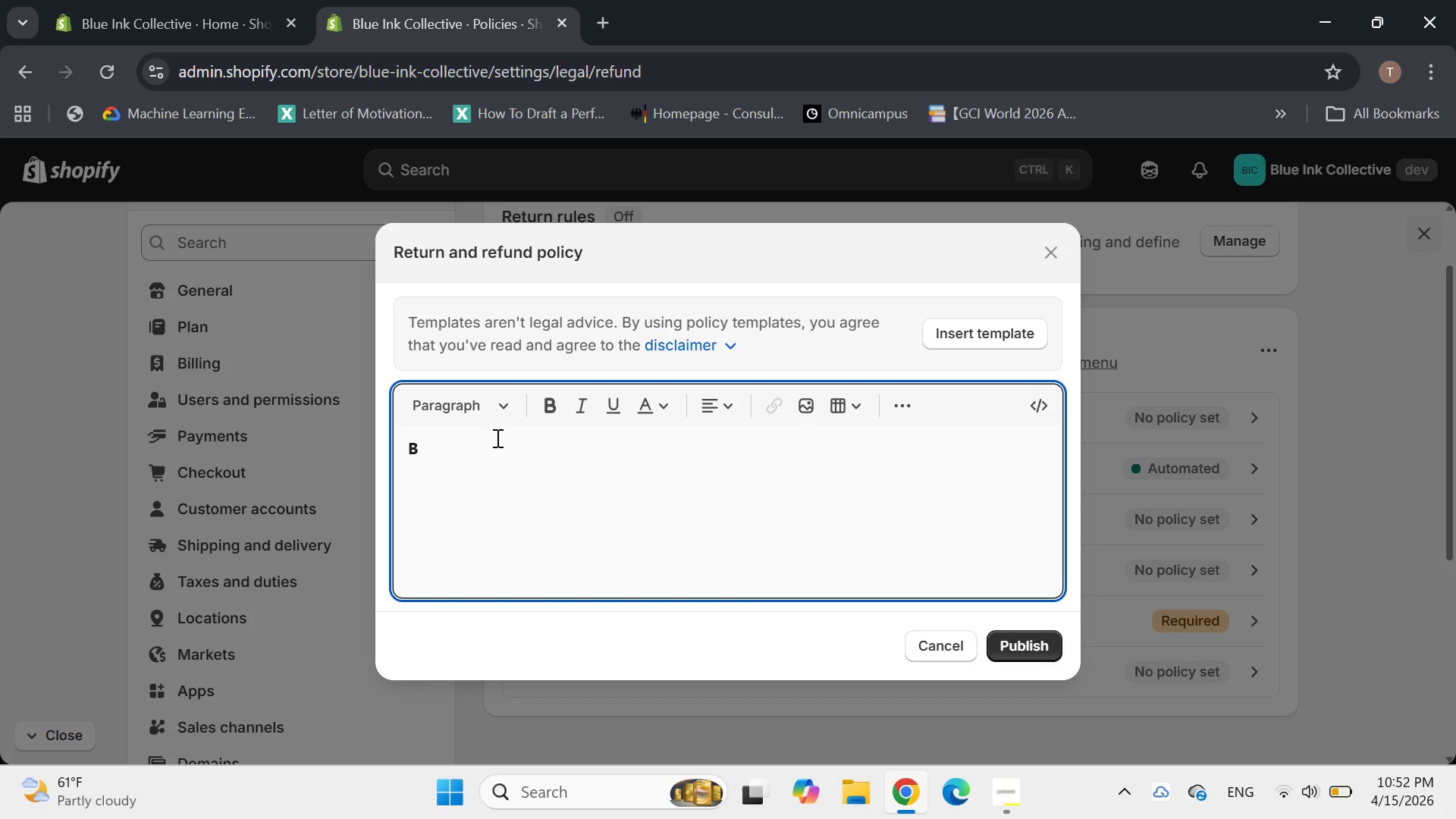 
key(Backspace)
 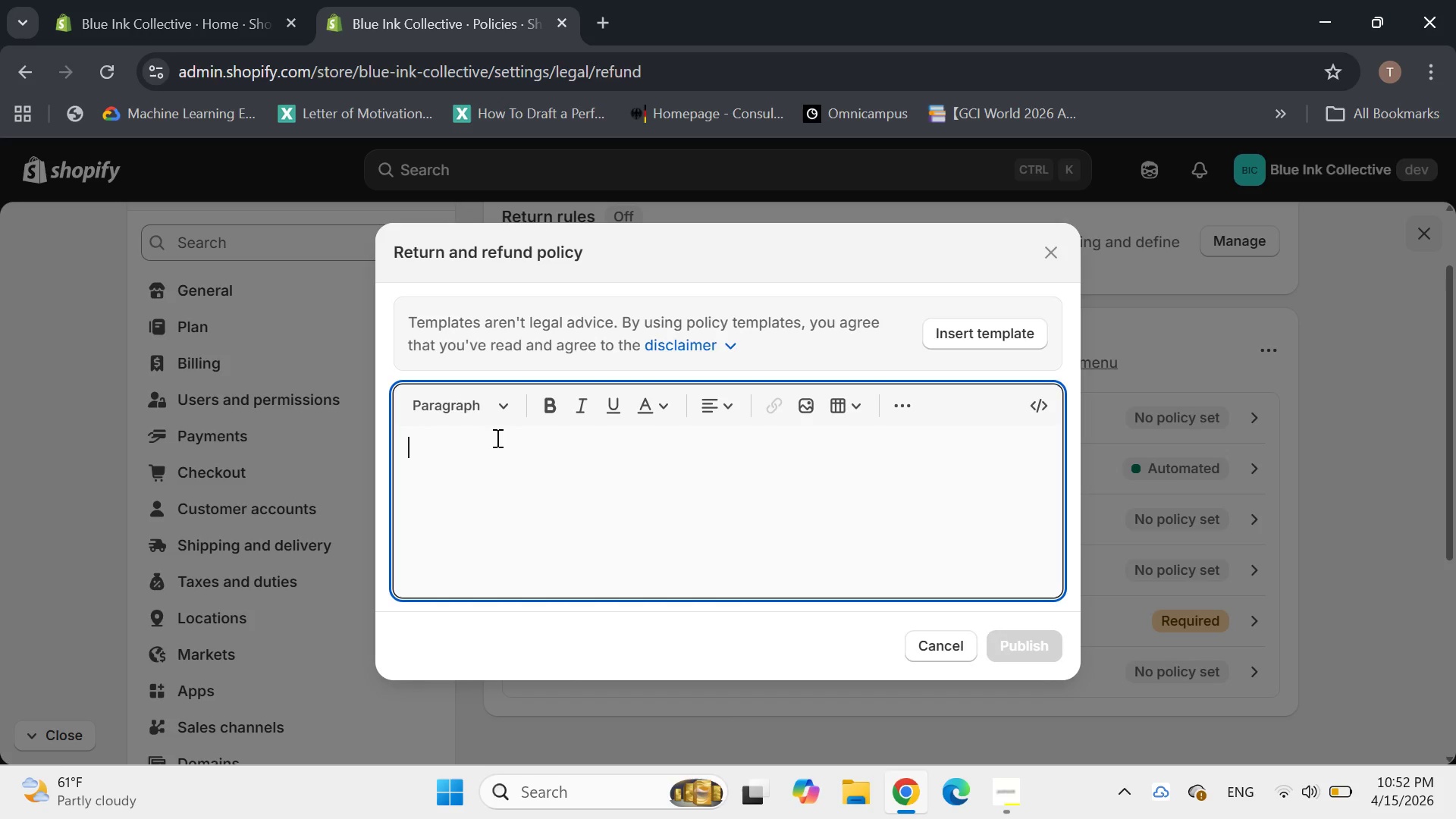 
key(B)
 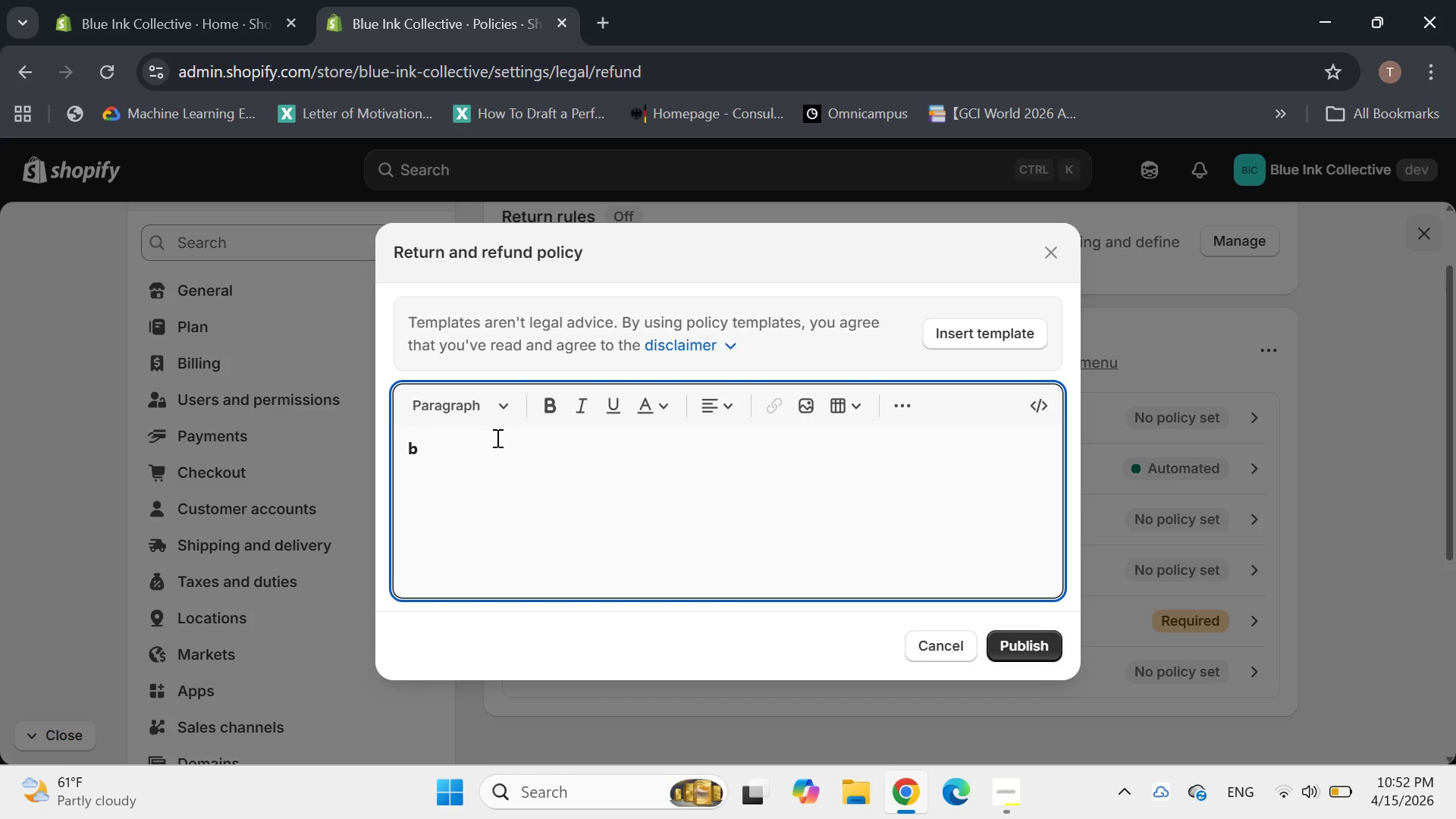 
key(Backspace)
 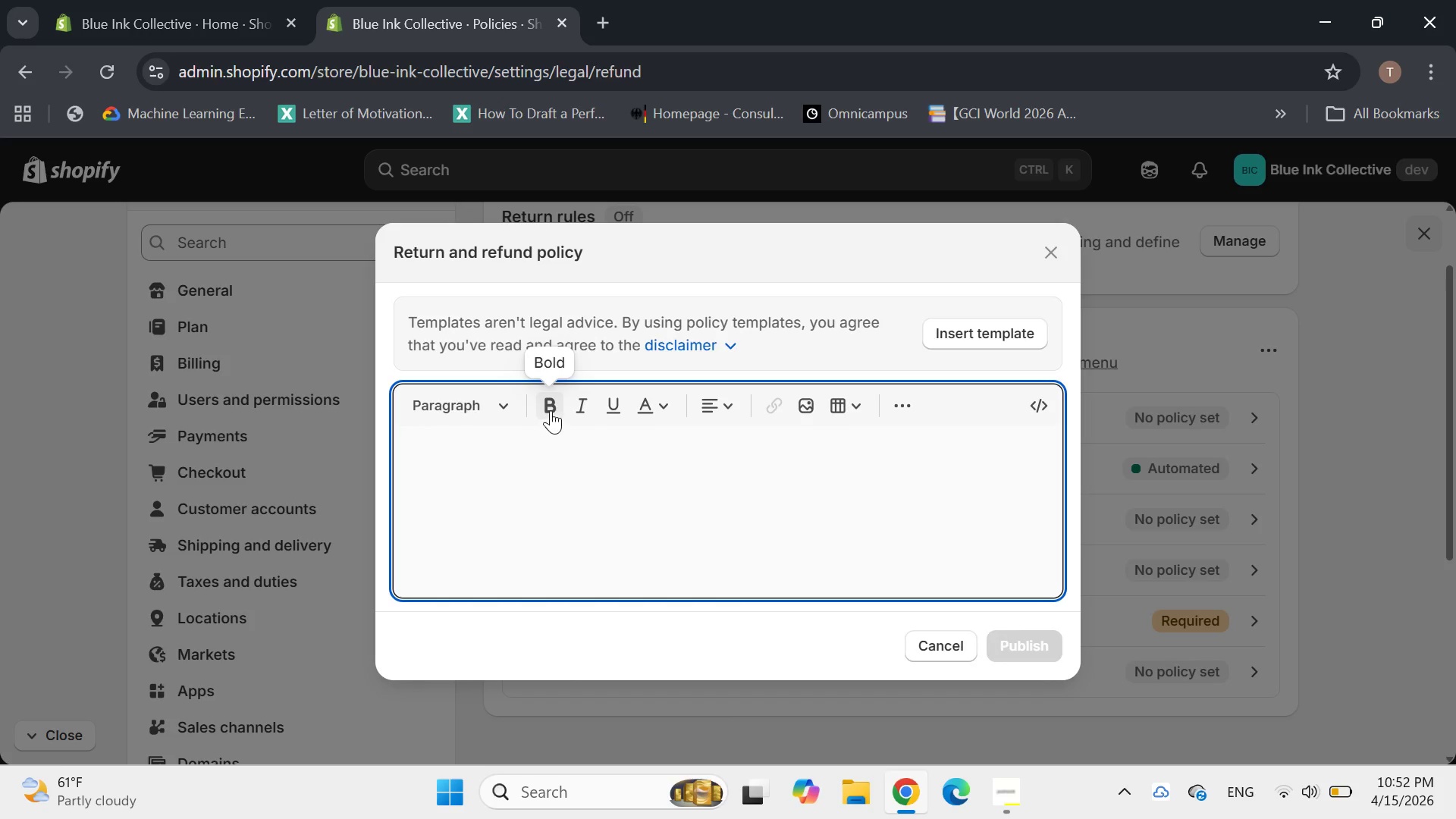 
left_click([552, 408])
 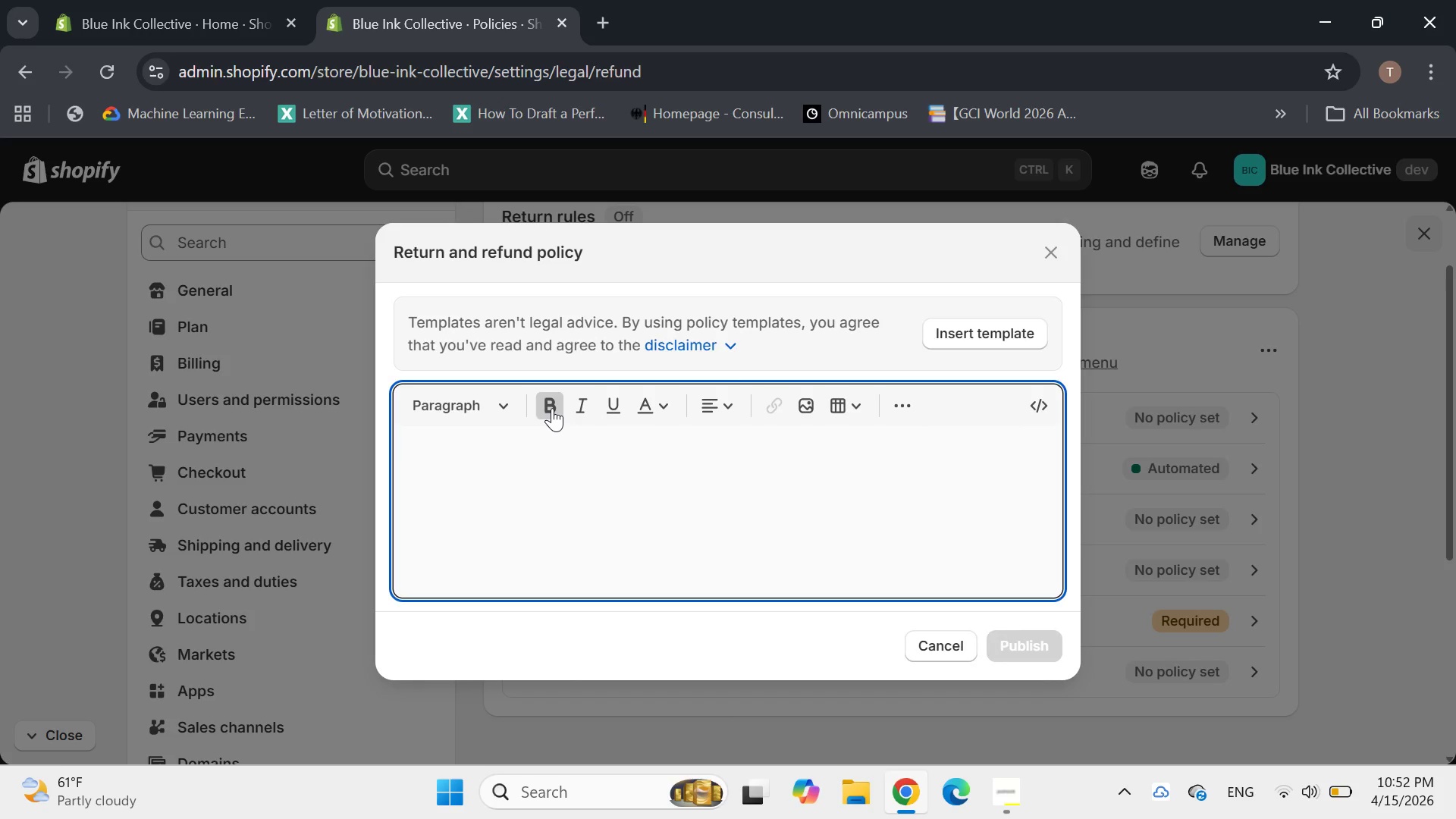 
left_click([552, 408])
 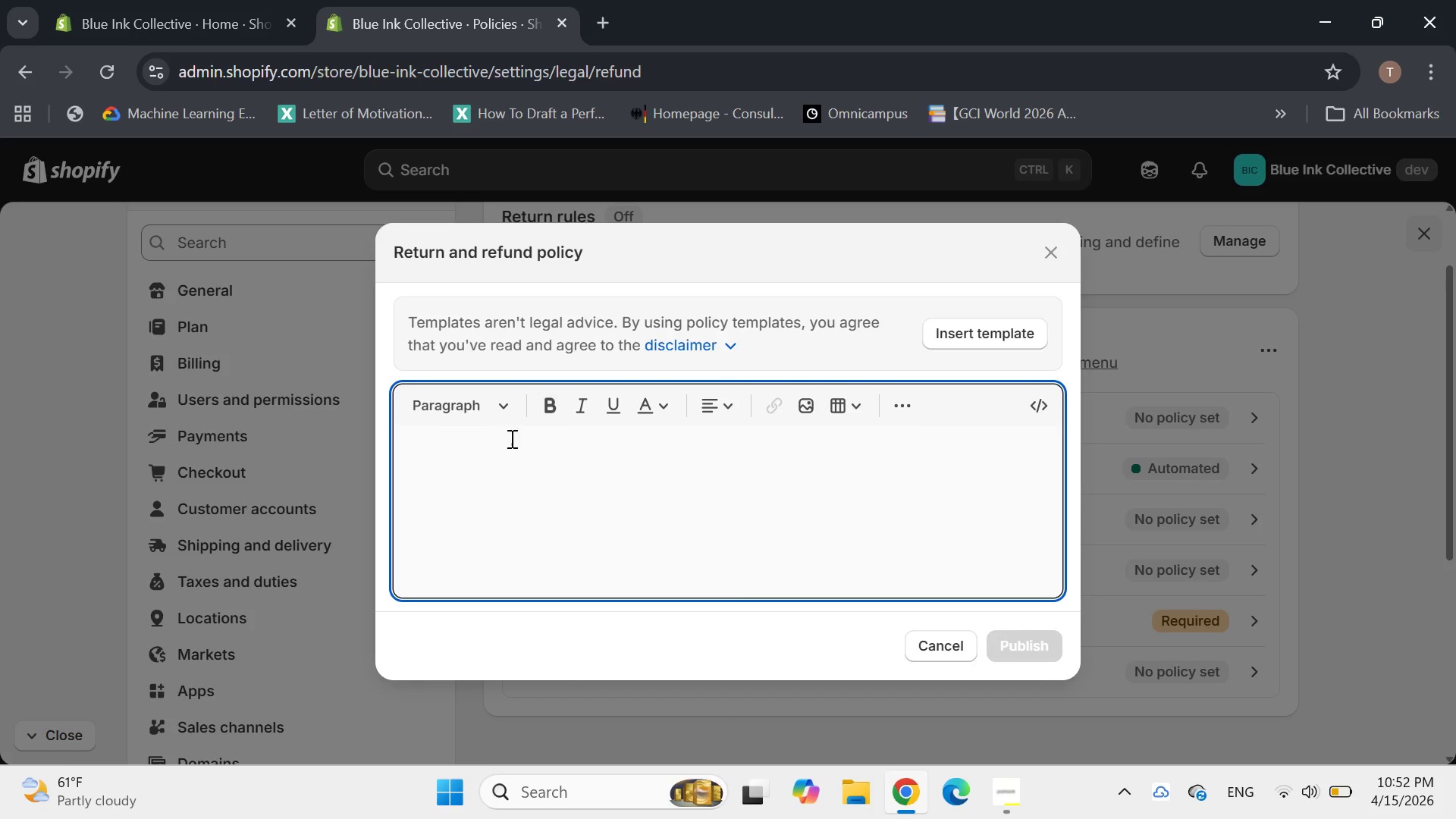 
left_click([491, 444])
 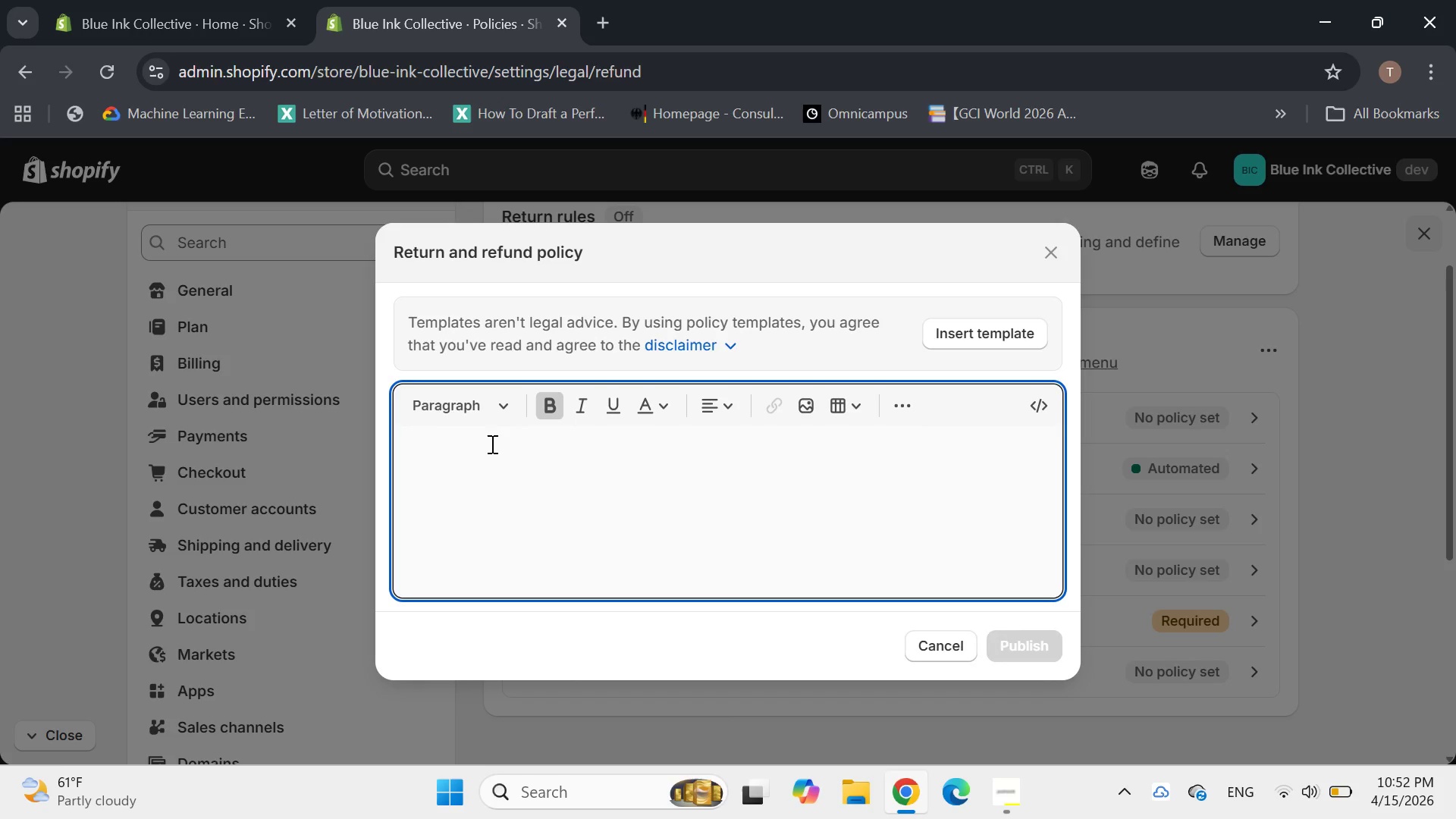 
key(Shift+B)
 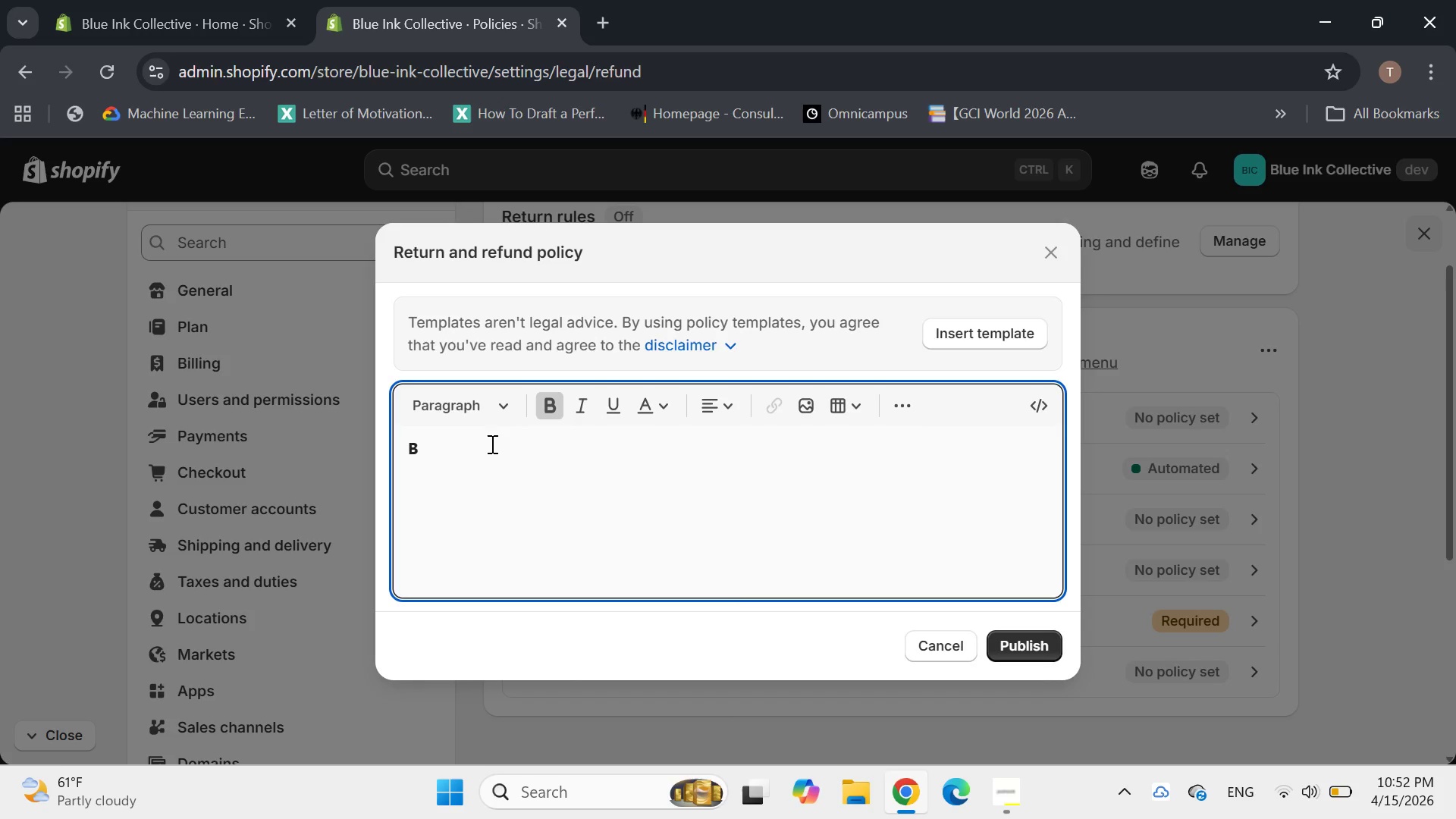 
key(Backspace)
 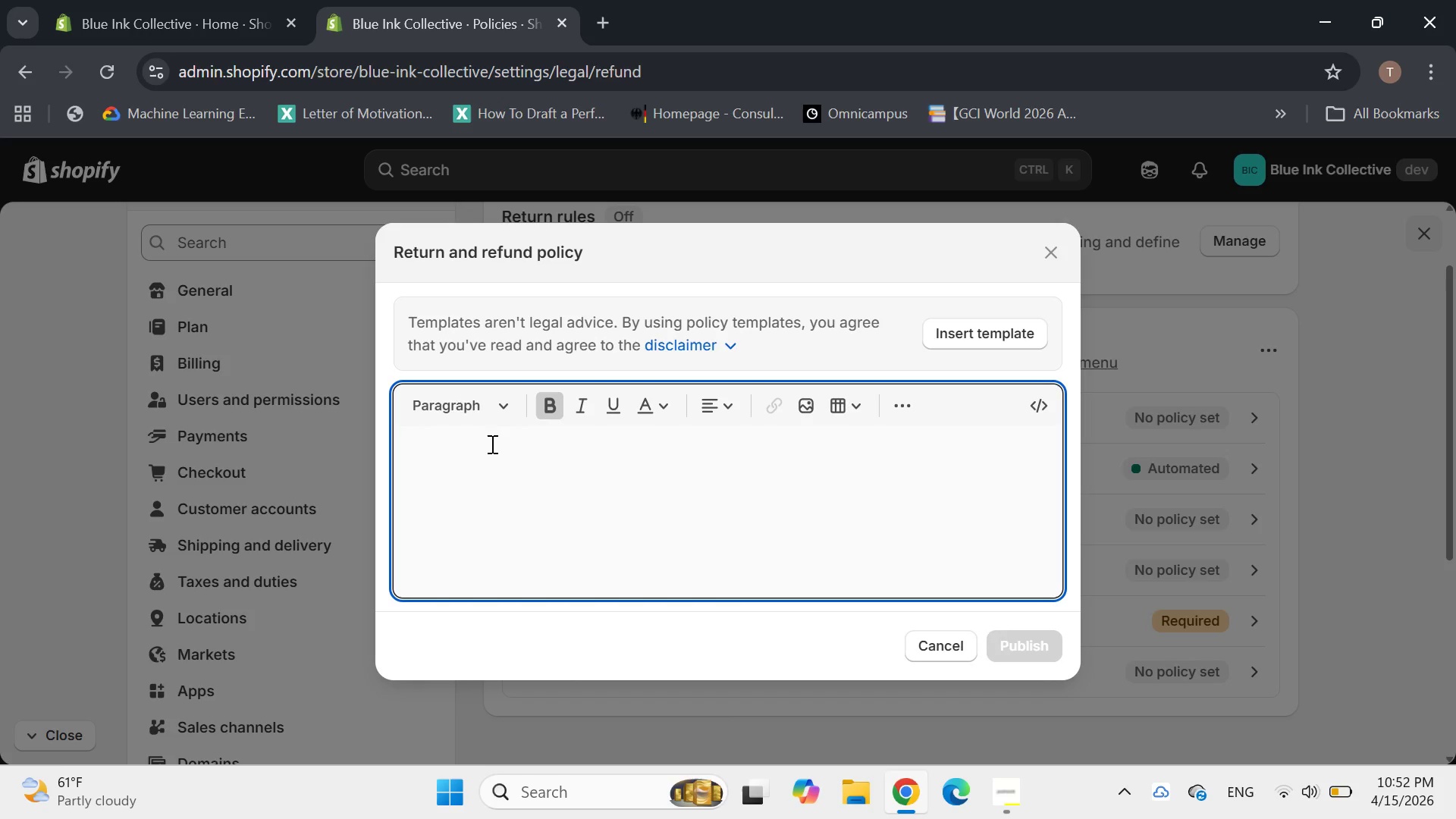 
key(Shift+B)
 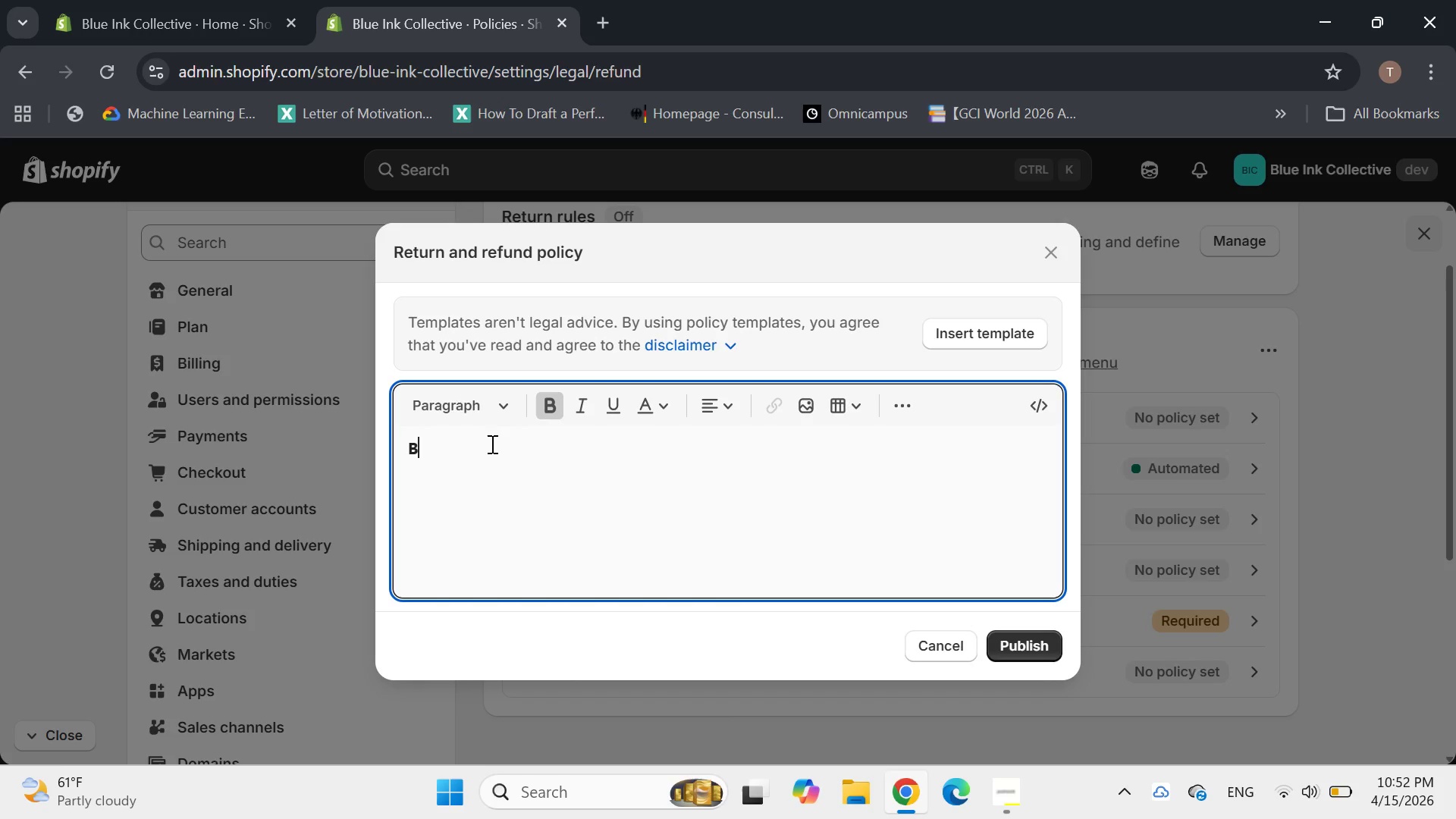 
left_click([551, 408])
 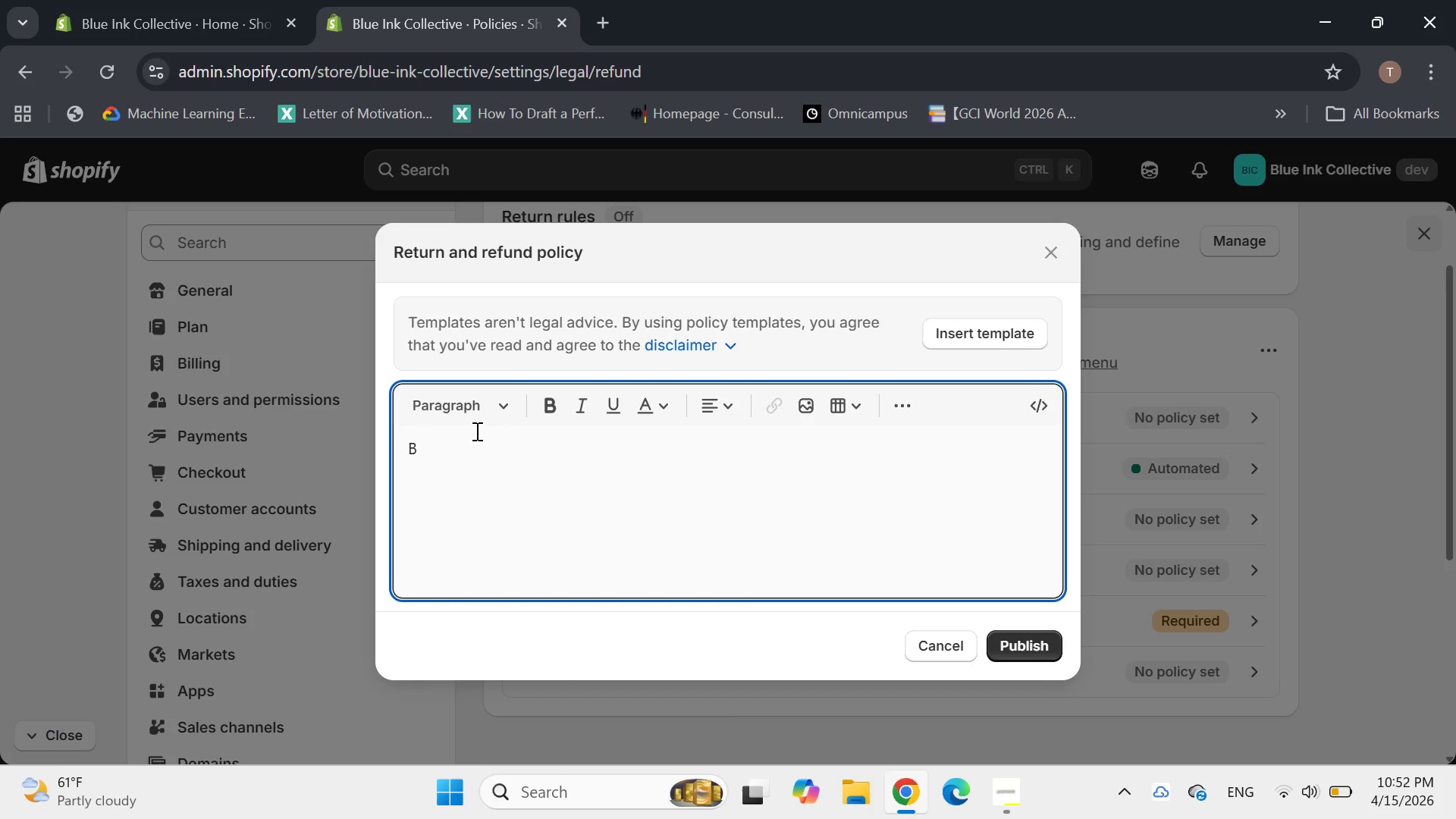 
left_click([475, 431])
 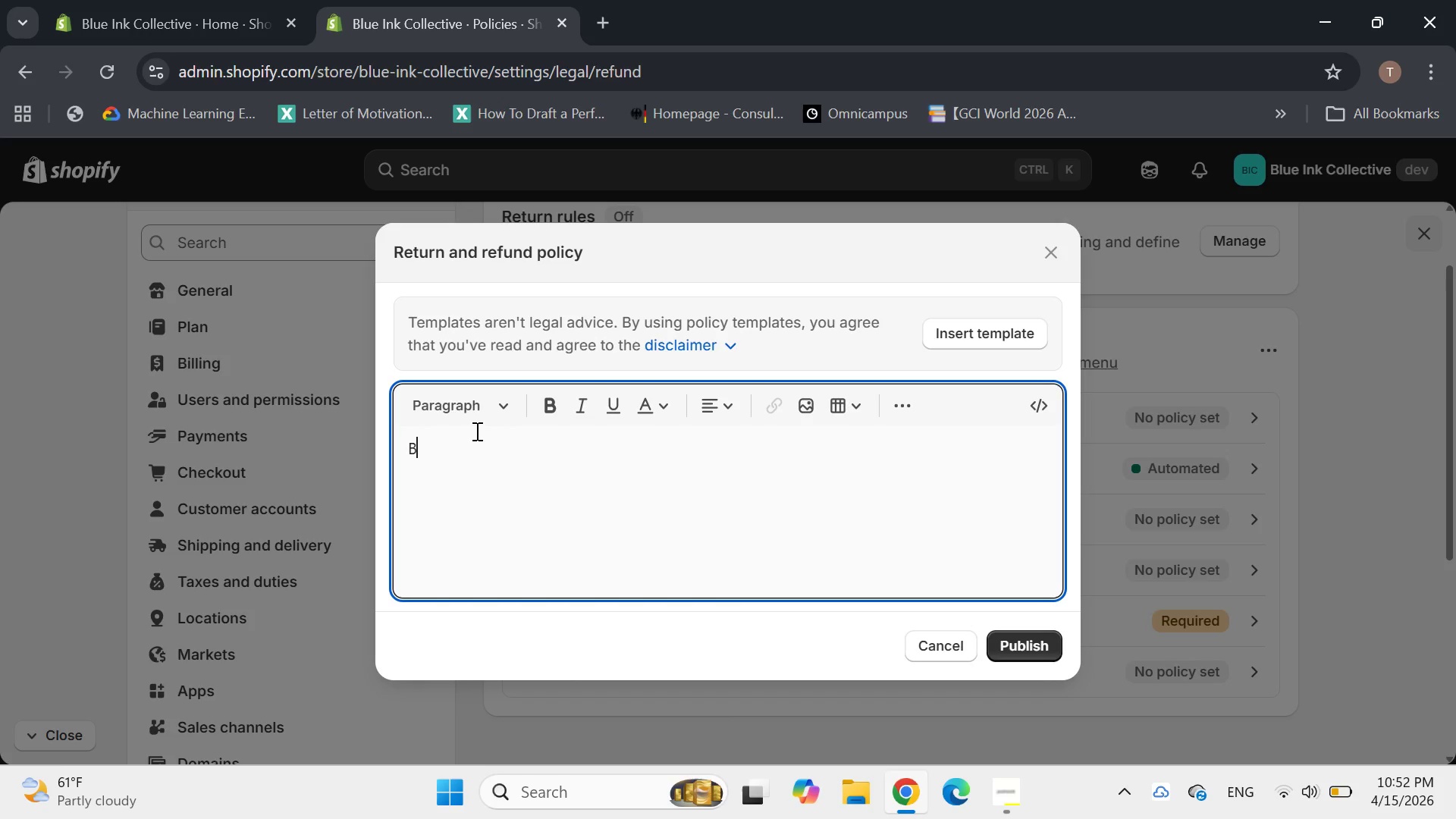 
type(ecause our product)
 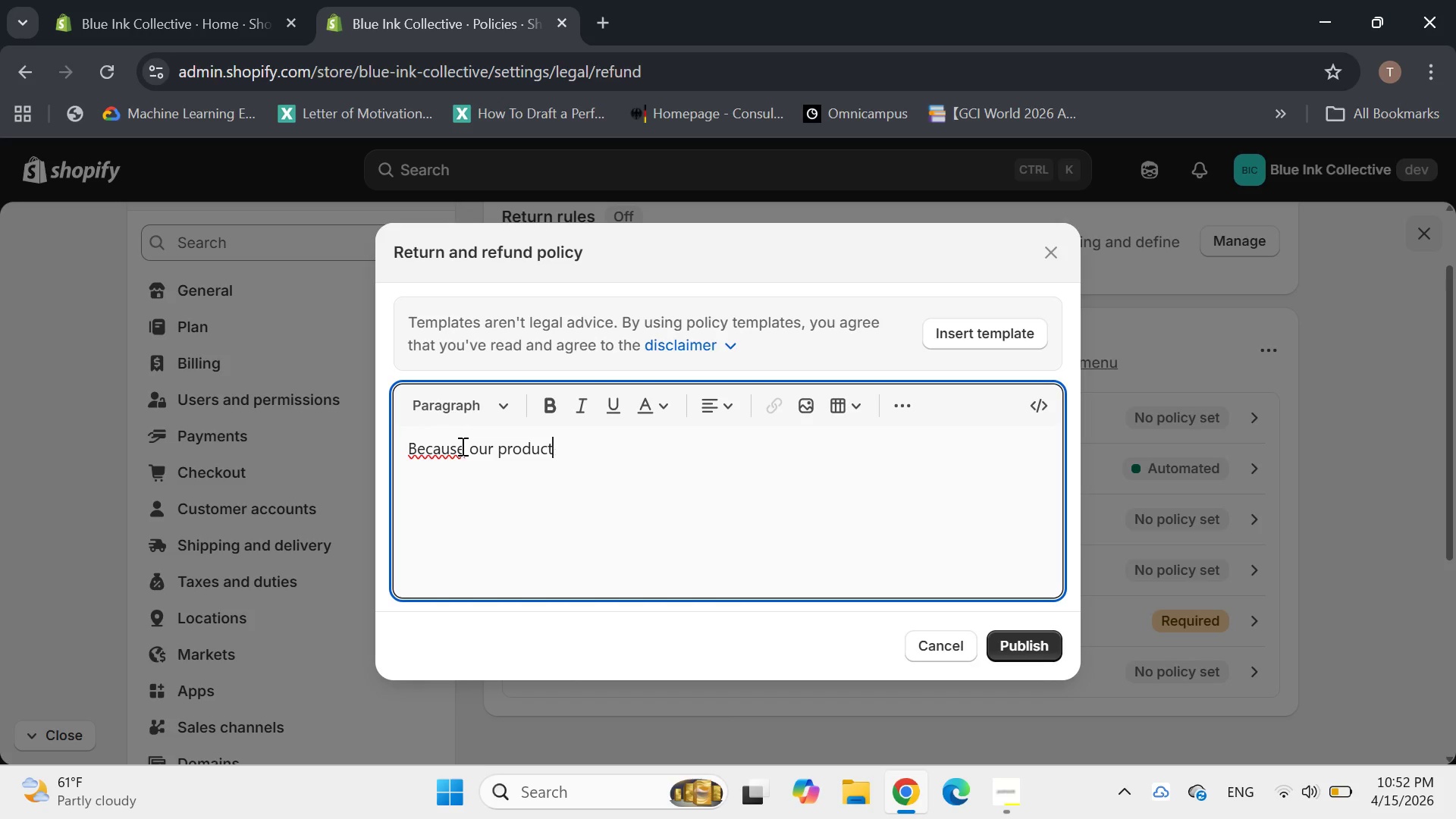 
wait(5.48)
 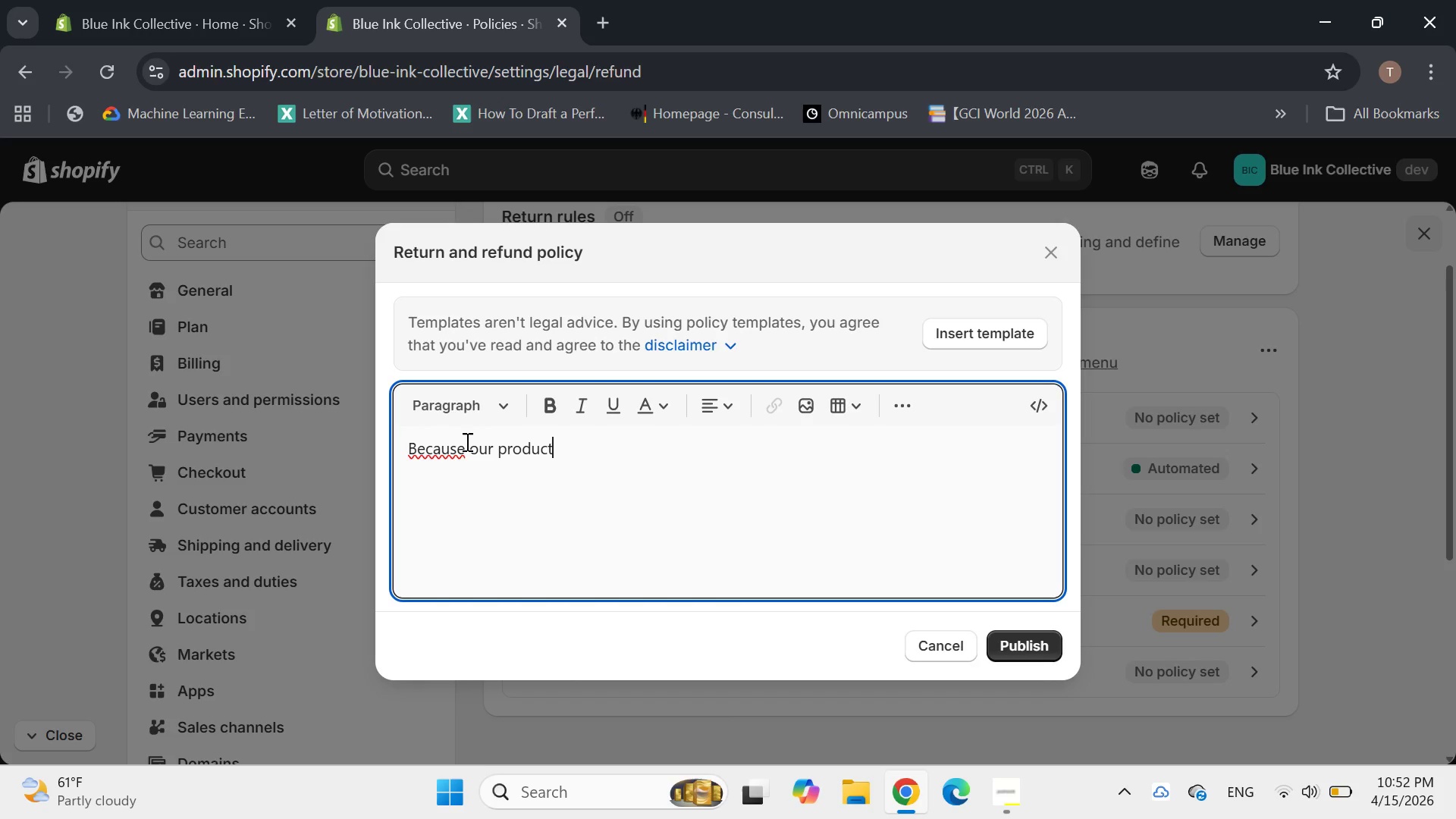 
left_click([412, 448])
 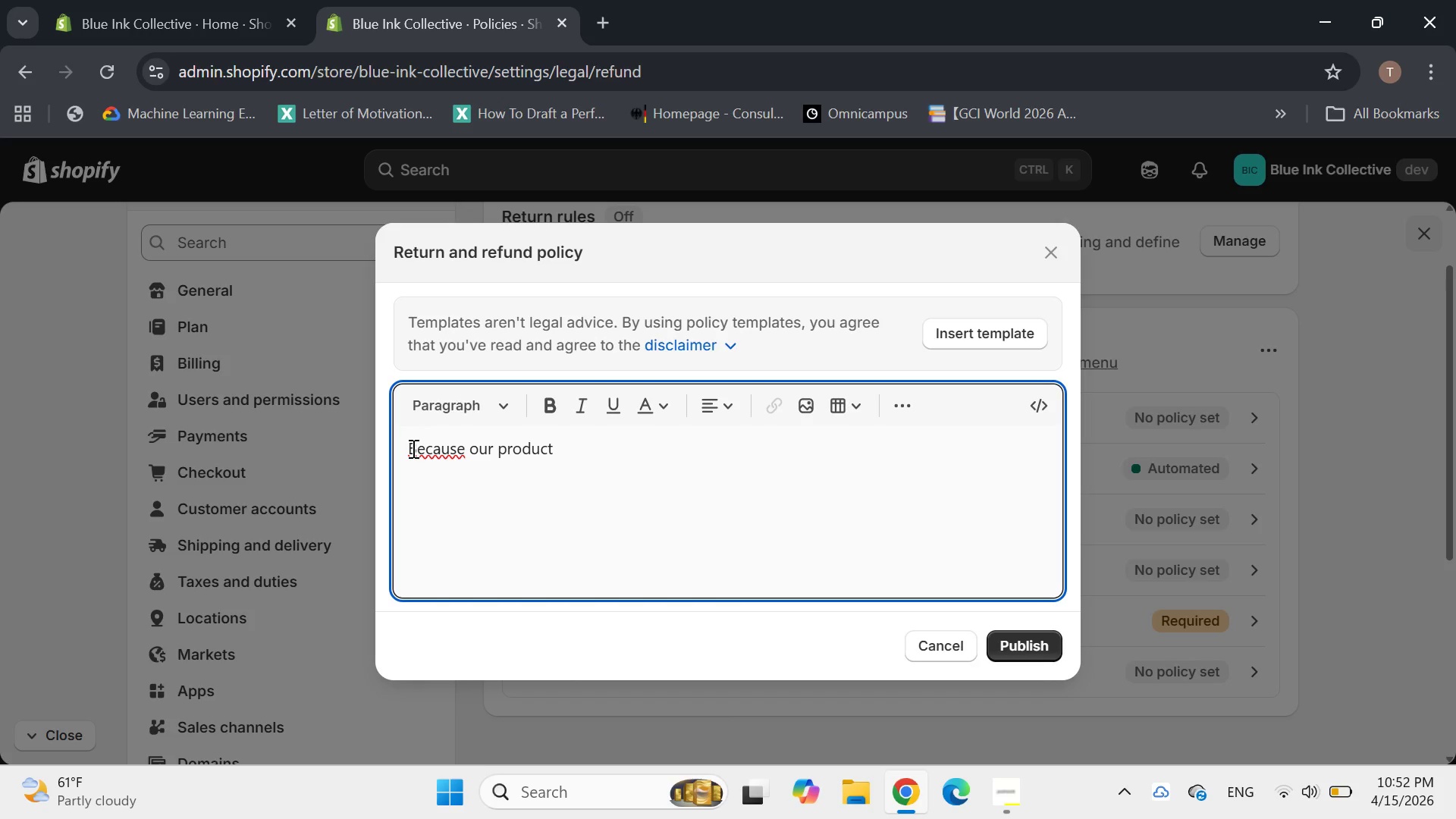 
key(Backspace)
 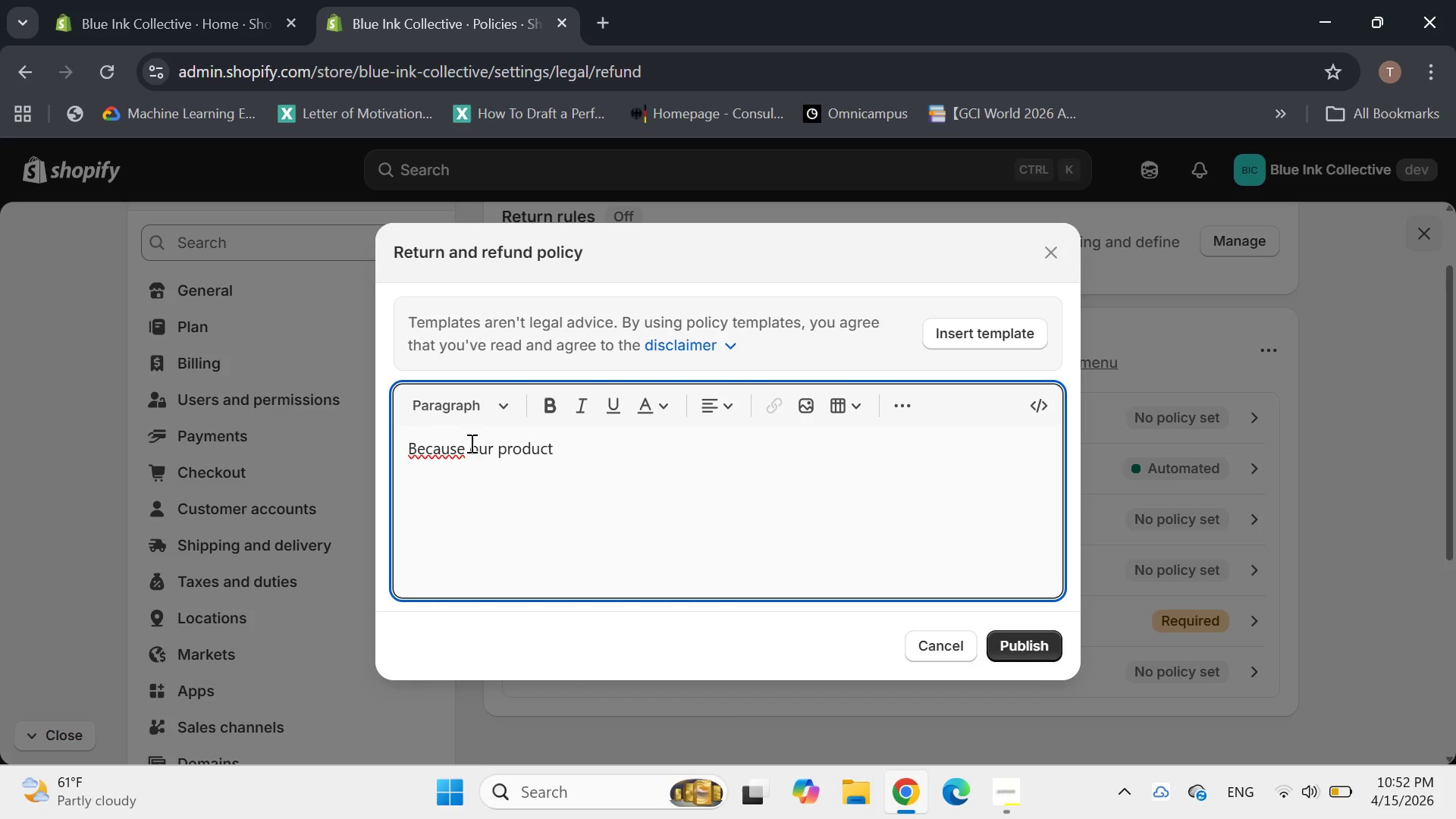 
left_click([463, 447])
 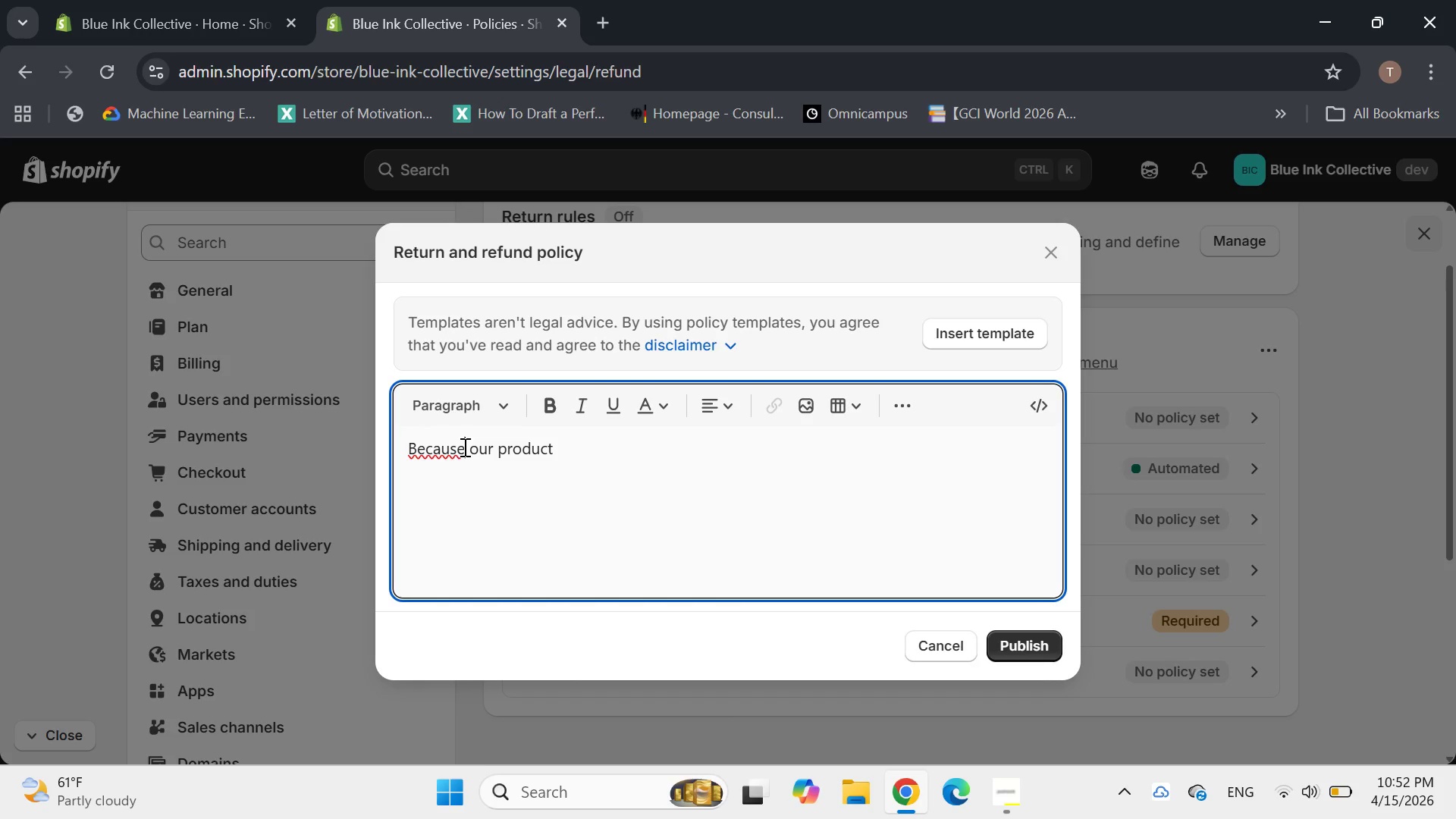 
hold_key(key=Backspace, duration=0.81)
 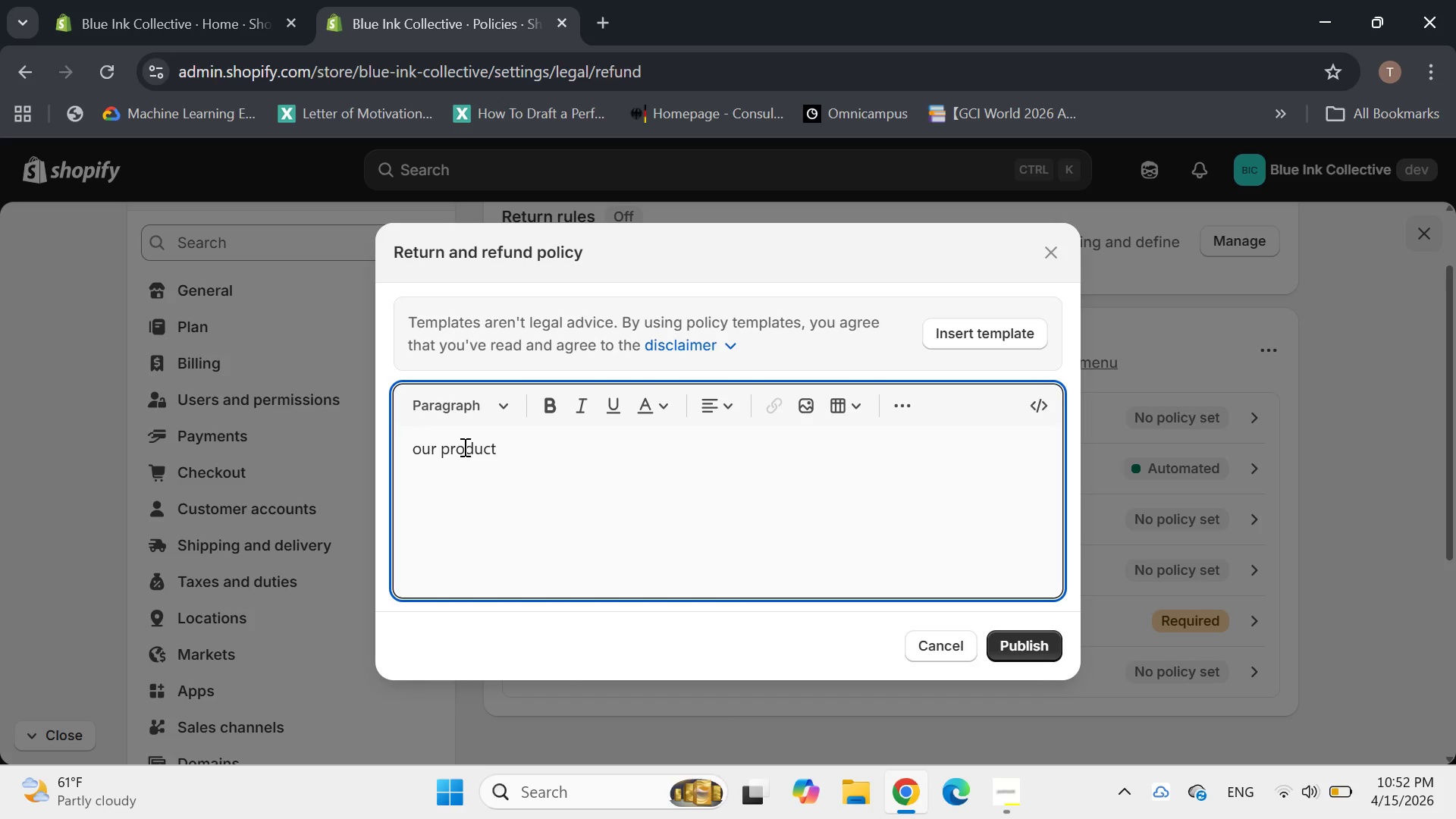 
type(because)
 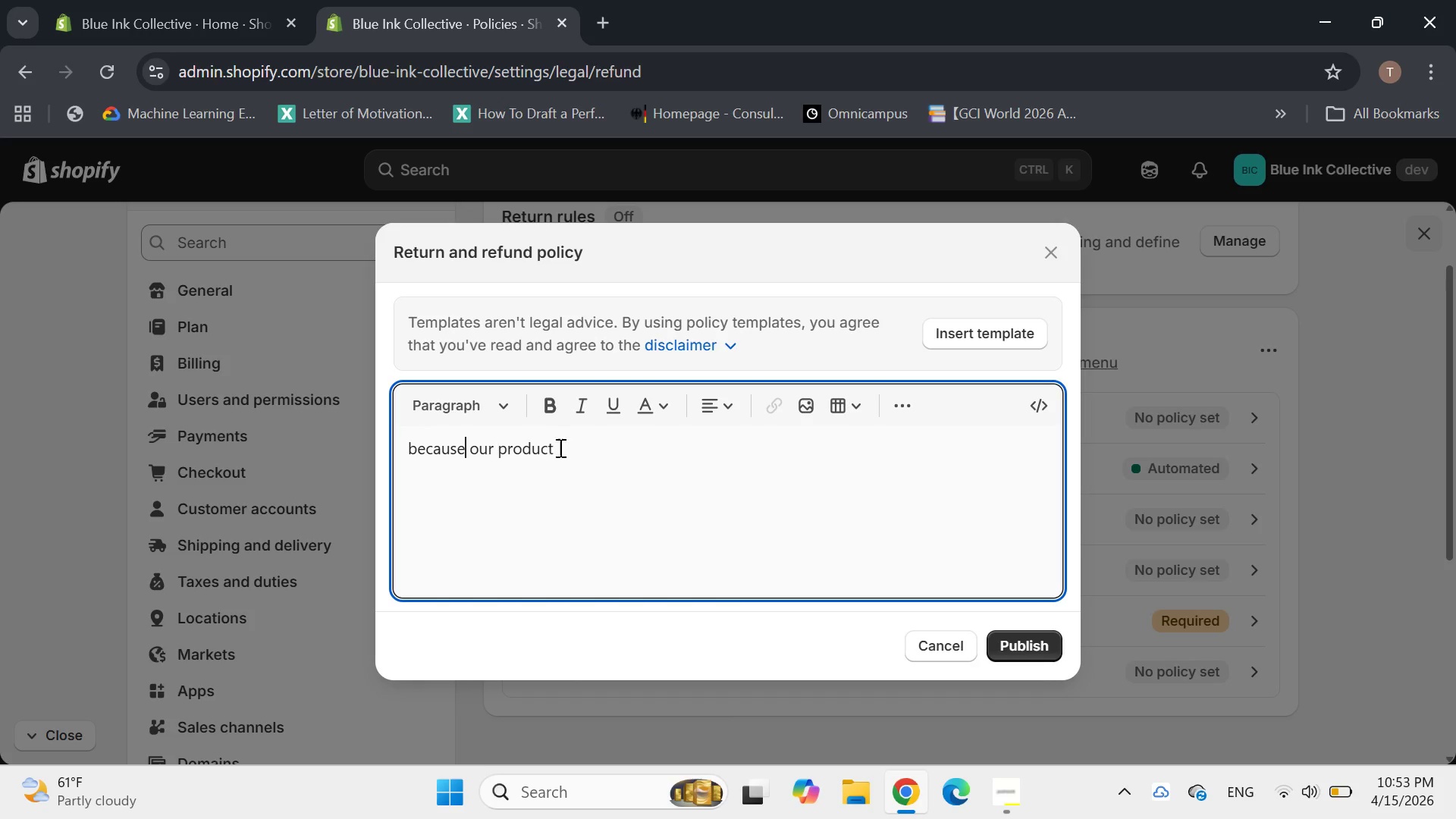 
left_click([569, 444])
 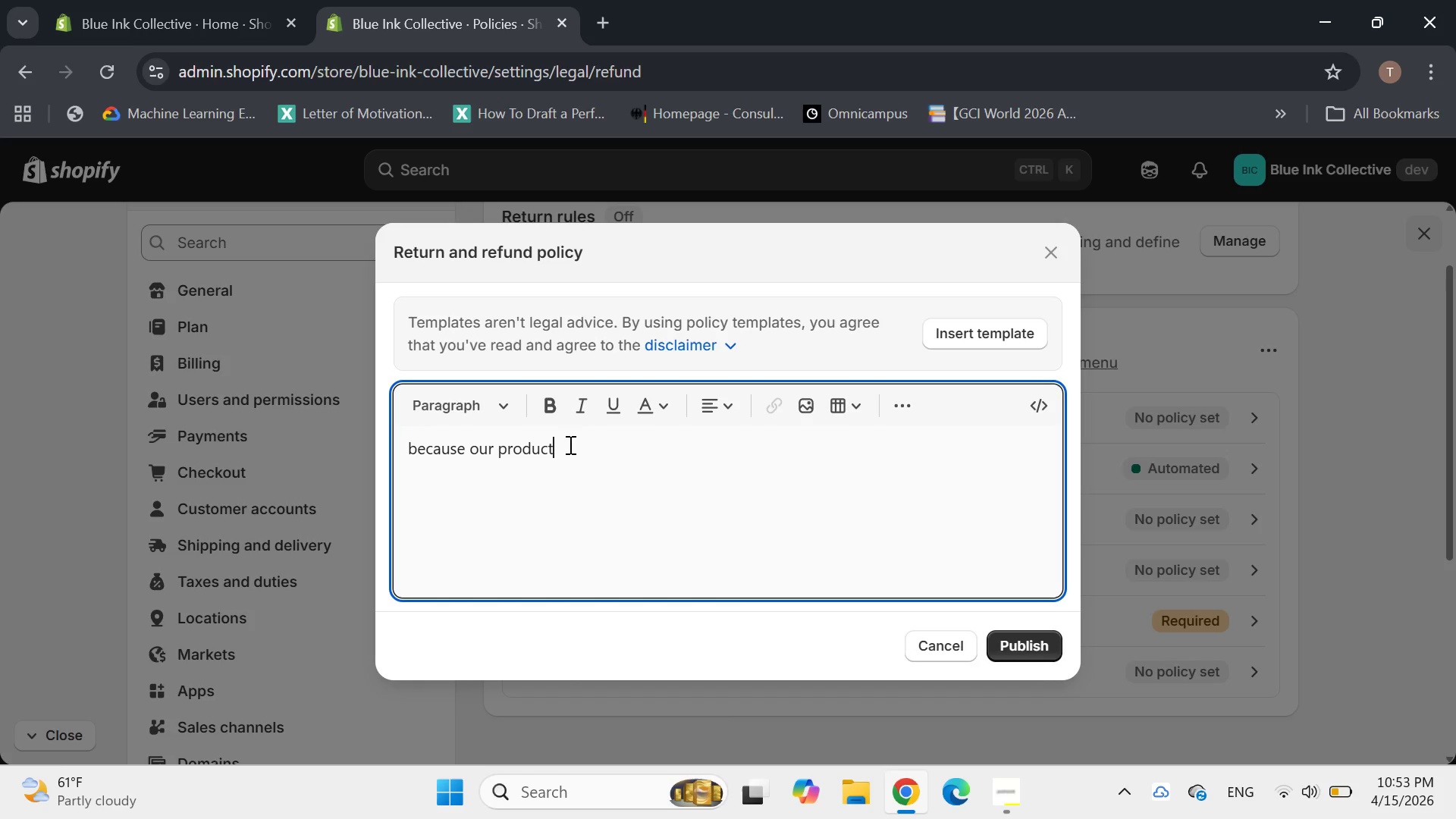 
type( re digital legal template kit )
key(Backspace)
type(, refund )
key(Backspace)
type(s are limited once the files have been delivered or accessed. if )
key(Backspace)
key(Backspace)
key(Backspace)
type(If you purchase the same product more than onece)
key(Backspace)
key(Backspace)
key(Backspace)
type(ce)
 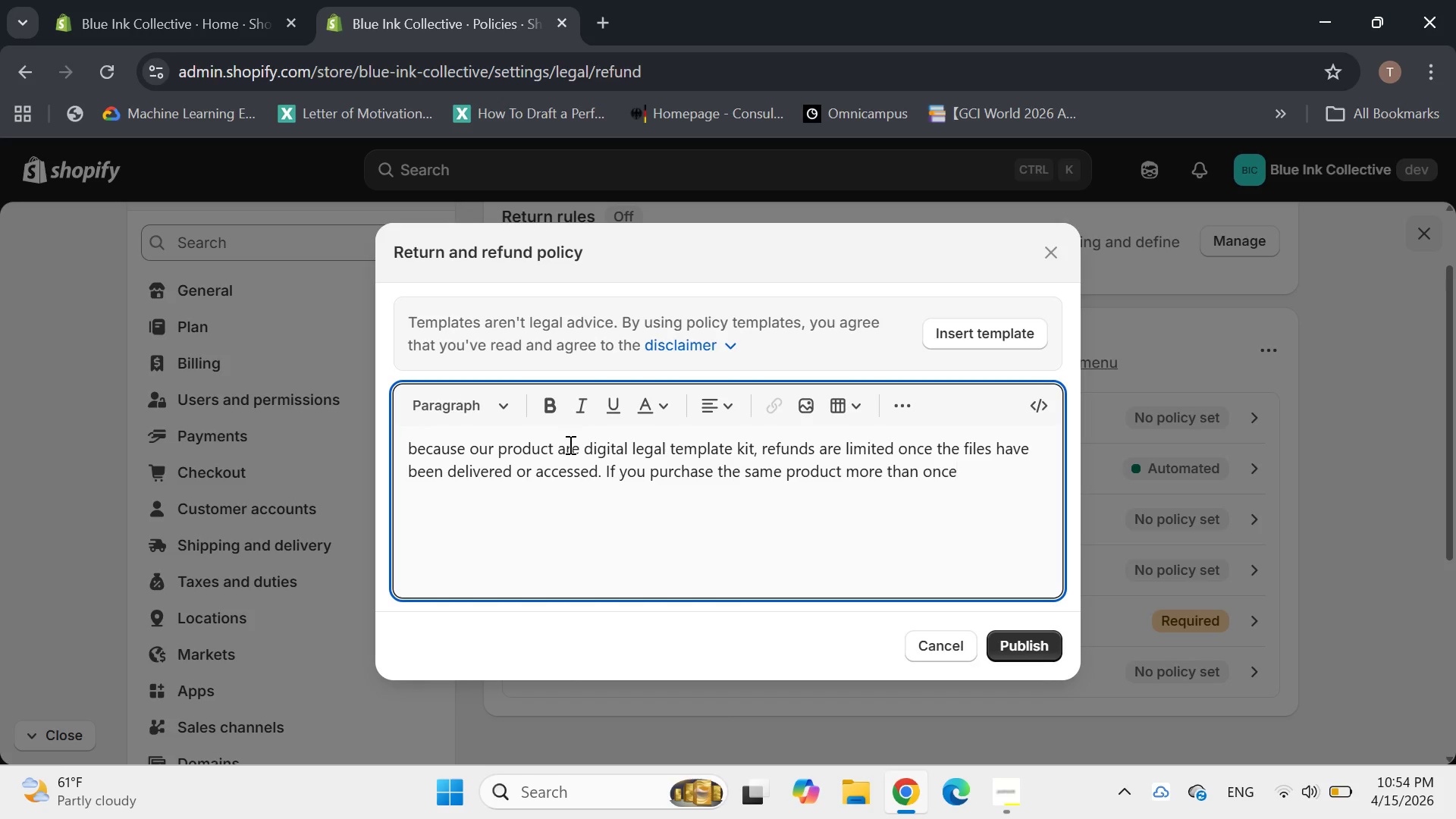 
type( by n)
key(Backspace)
type(mistake)
 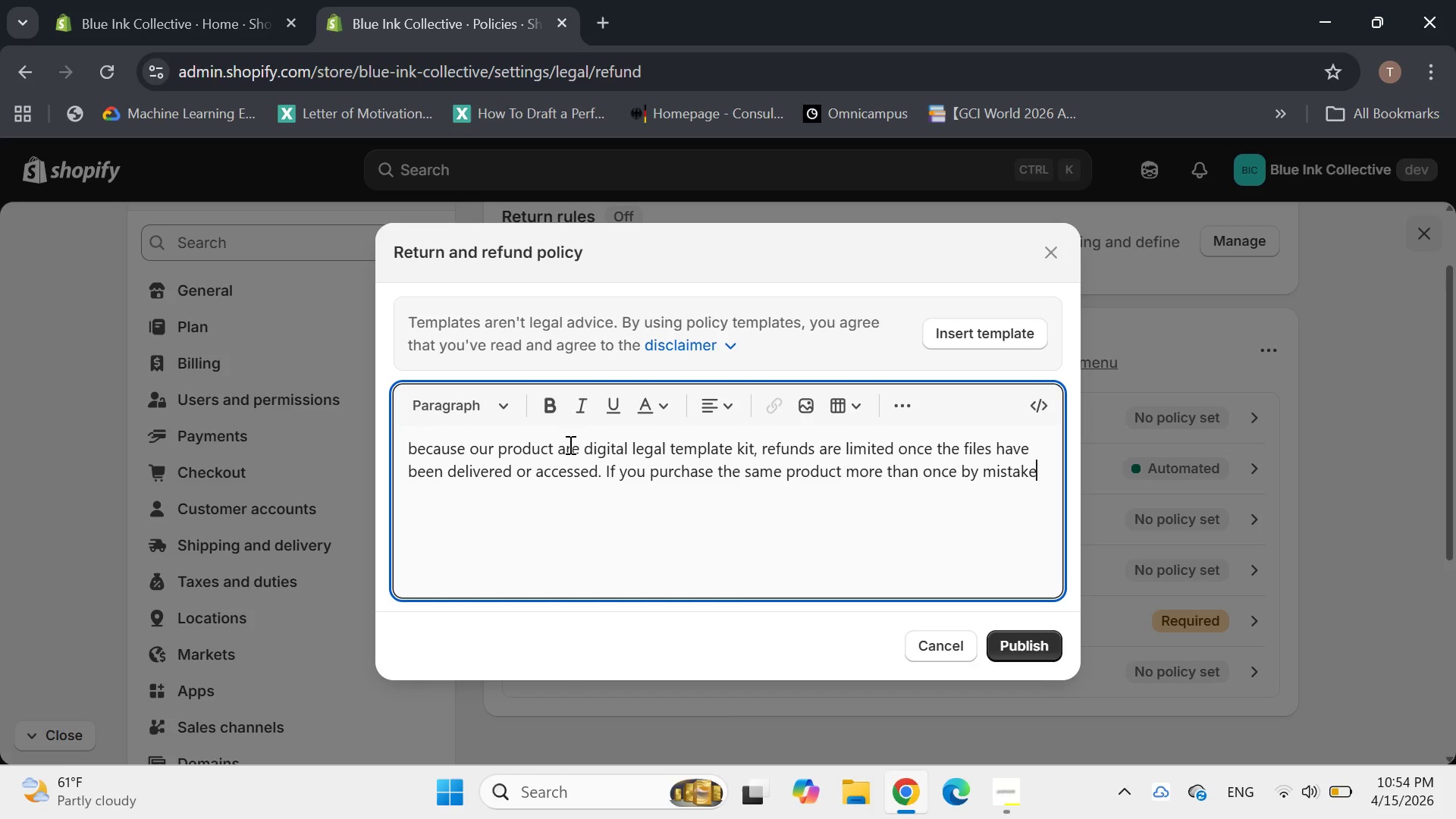 
type(, ot)
key(Backspace)
type(r if you exprience a)
key(Backspace)
key(Backspace)
key(Backspace)
key(Backspace)
key(Backspace)
key(Backspace)
key(Backspace)
key(Backspace)
type(erience a file access issue, please contact us and we will review the issue promptly )
key(Backspace)
type(.)
 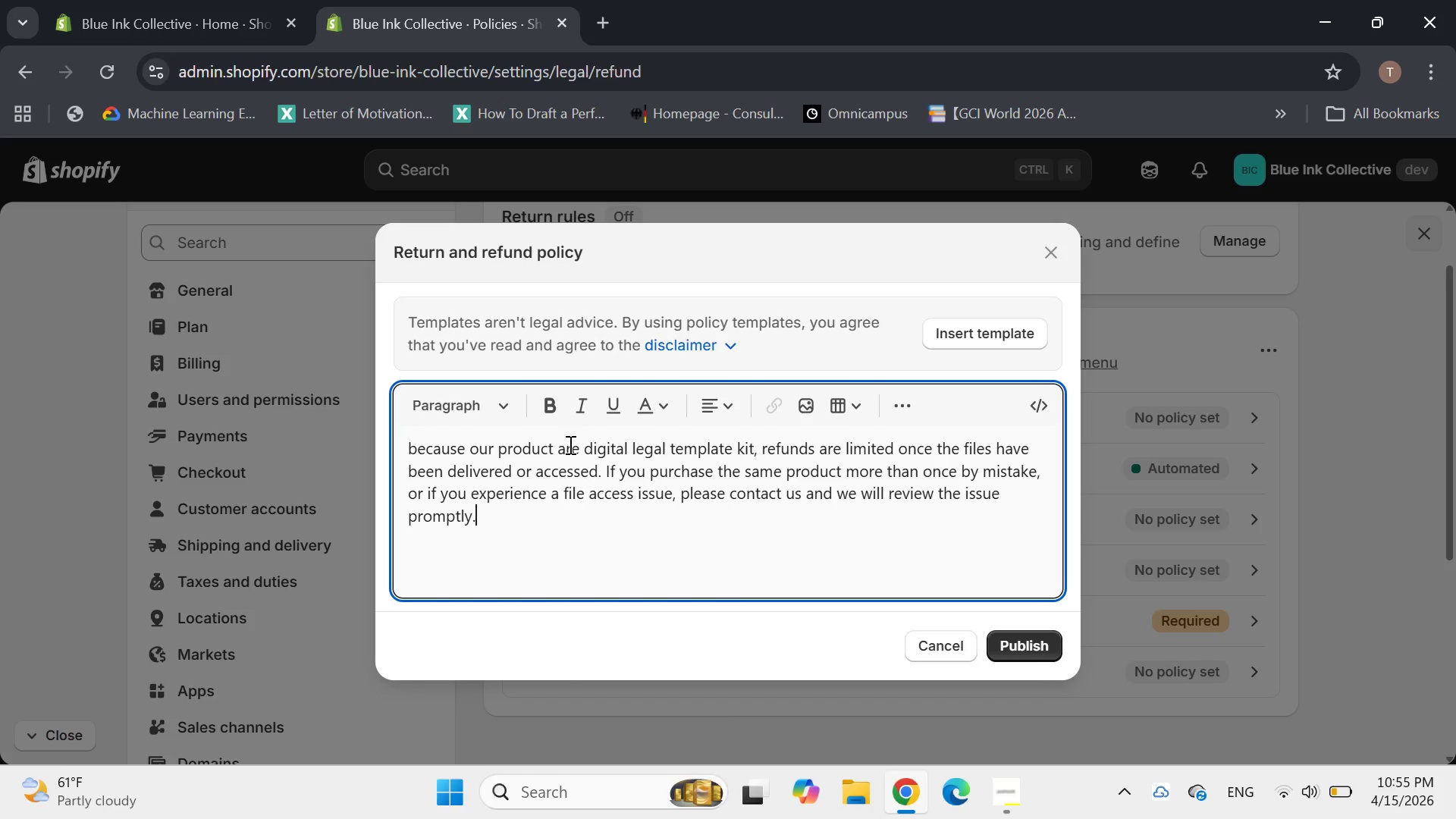 
key(Enter)
 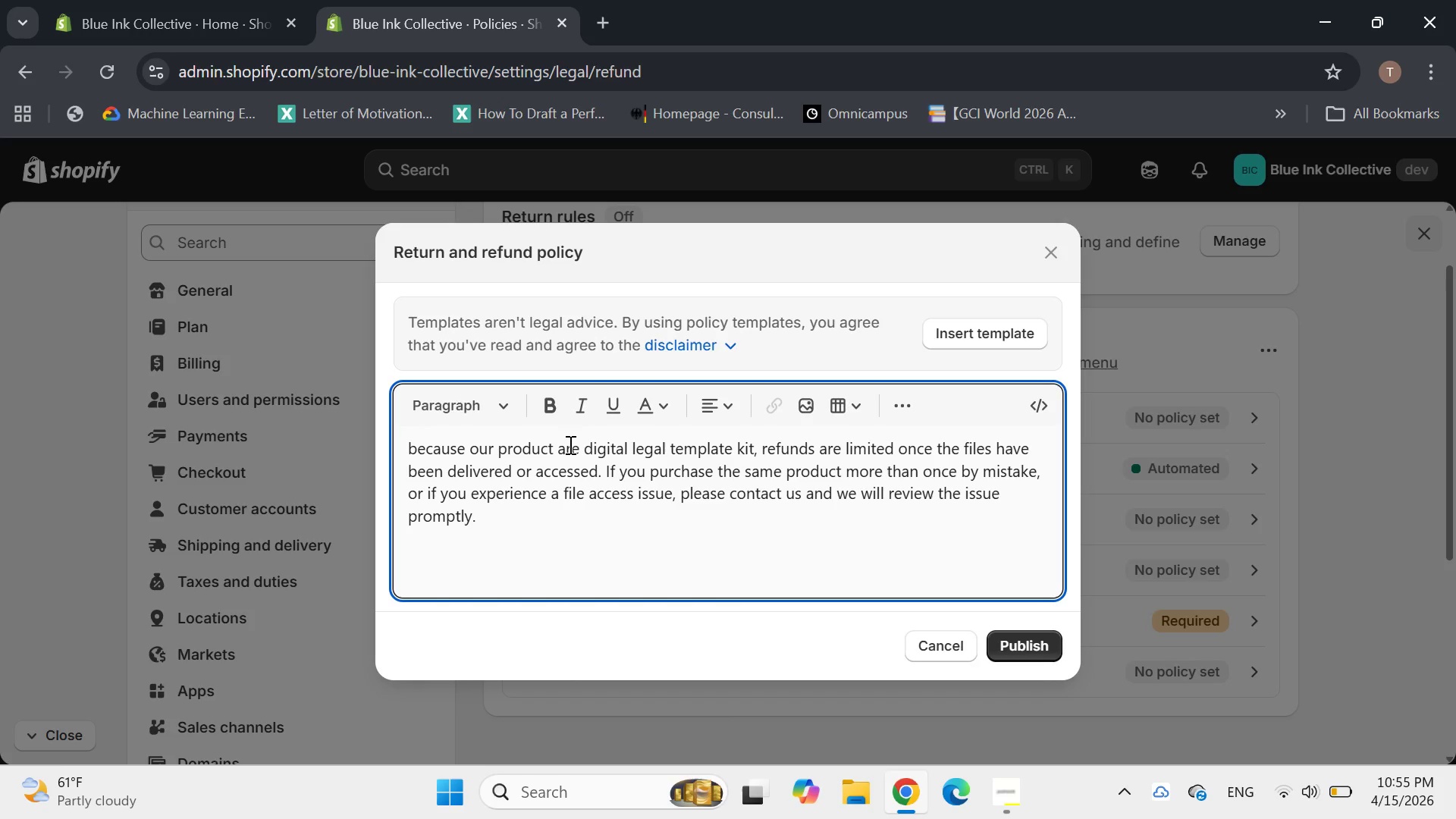 
type(These products are )
 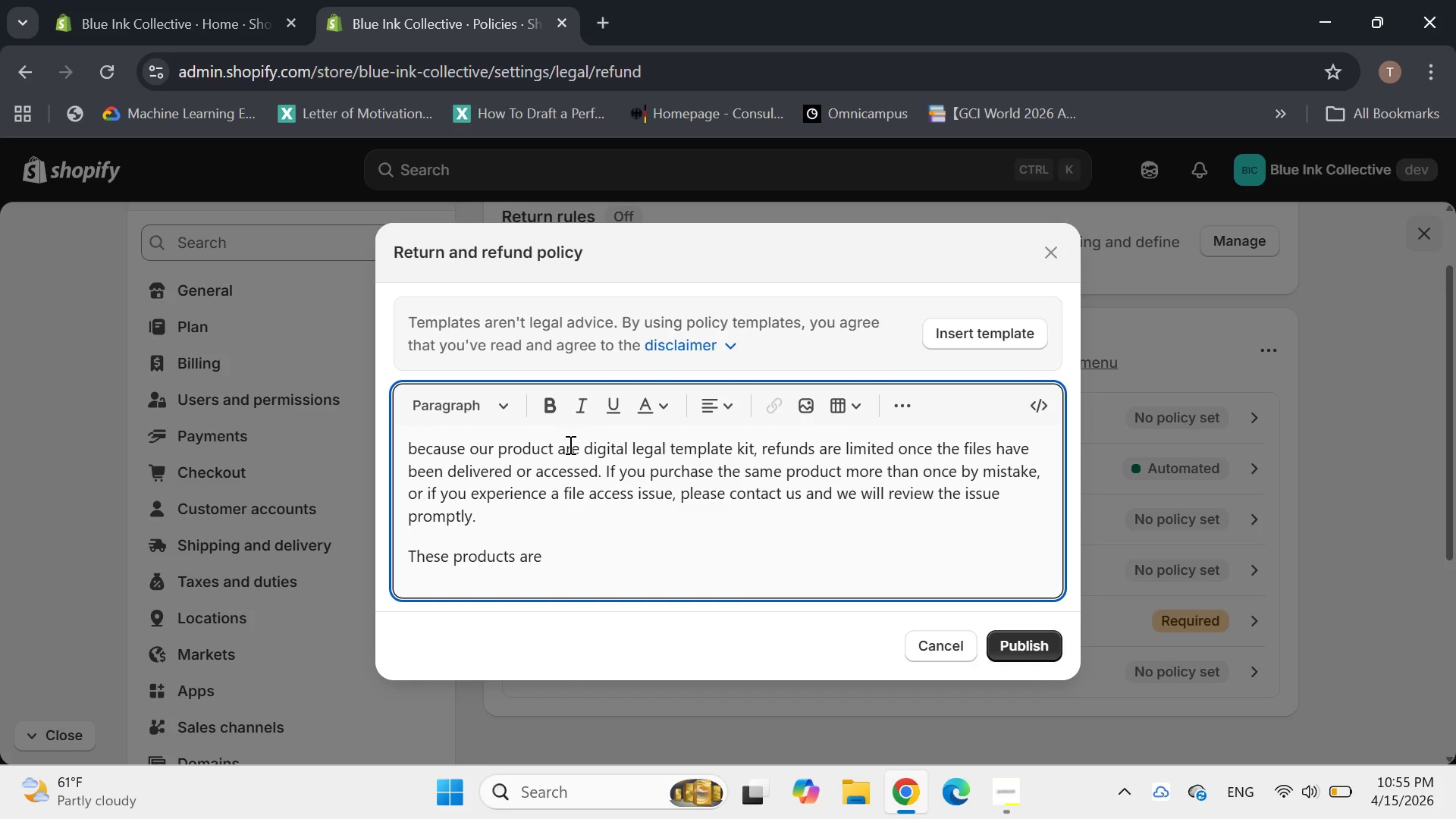 
type(information )
key(Backspace)
type(al and temeplate-based in nati)
key(Backspace)
type(ure)
 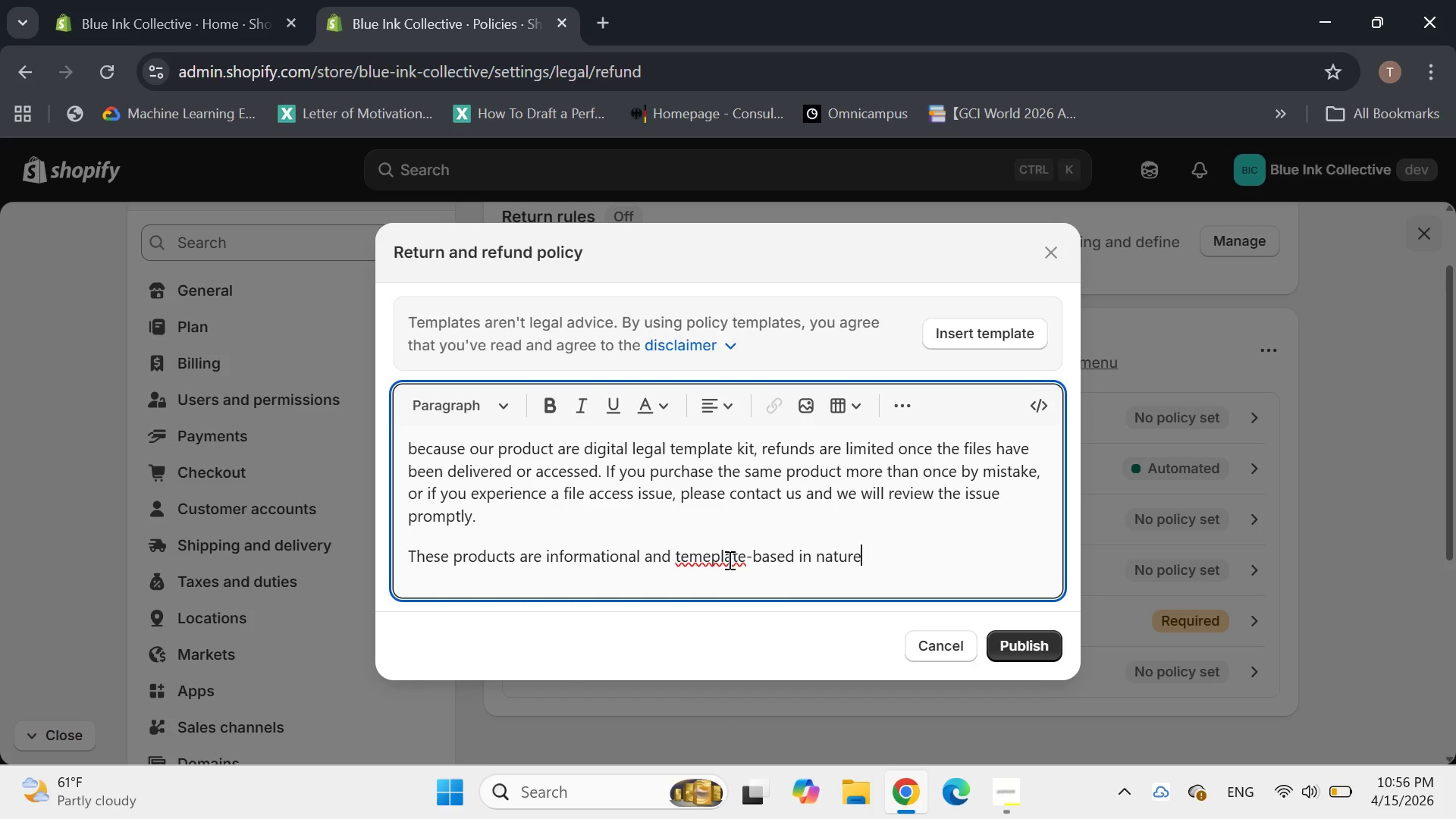 
left_click([711, 558])
 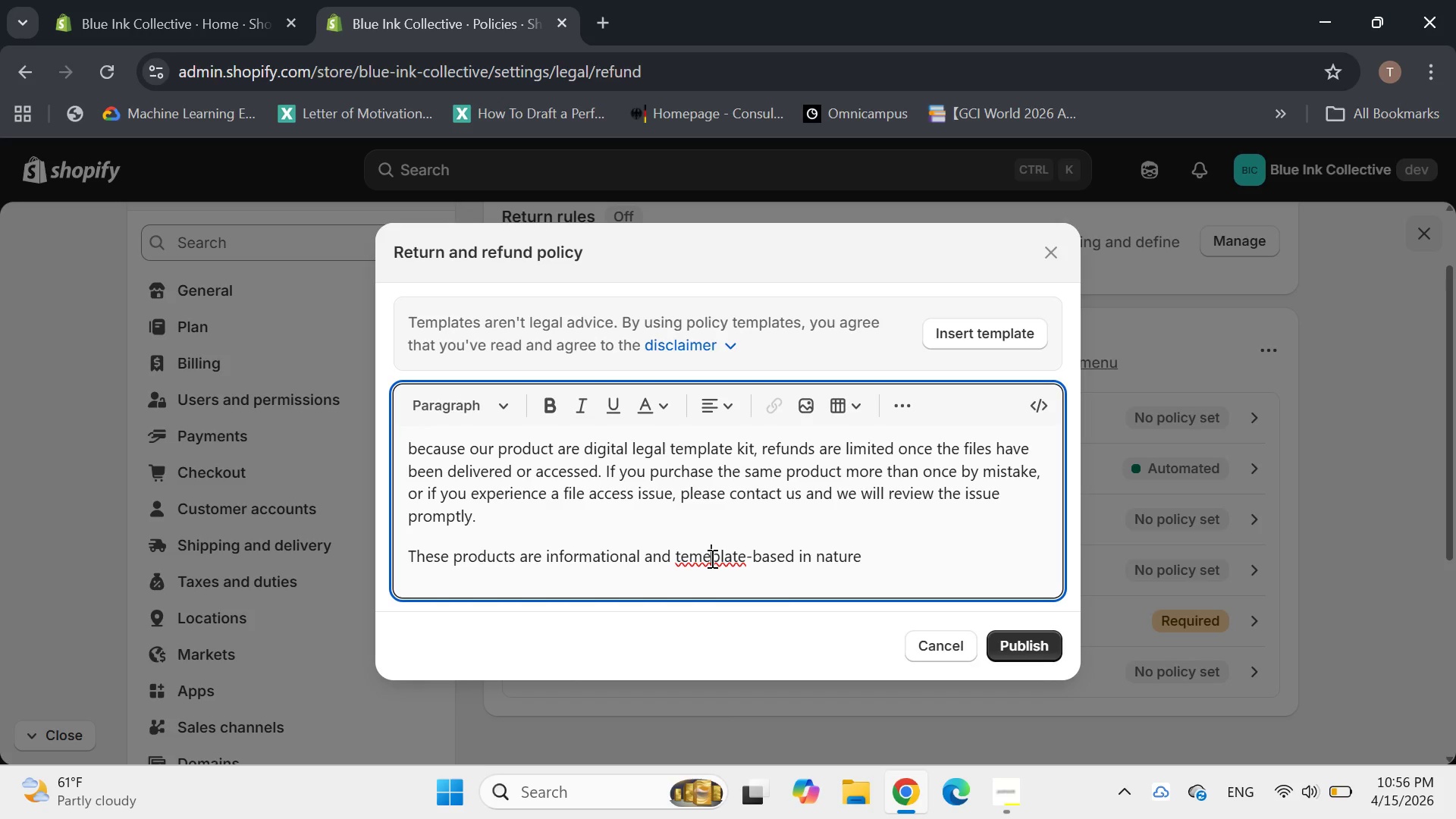 
key(Backspace)
 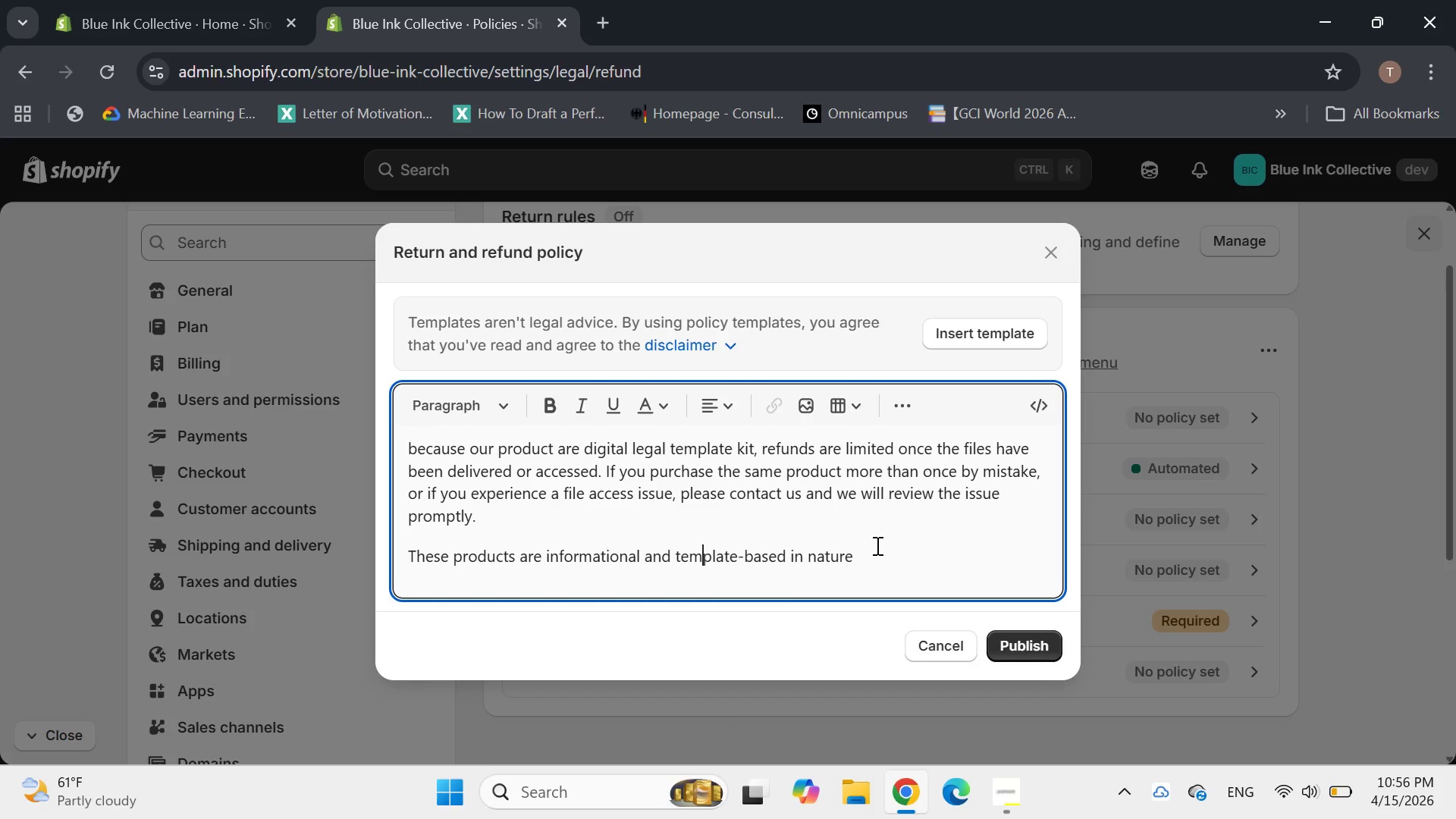 
left_click([864, 557])
 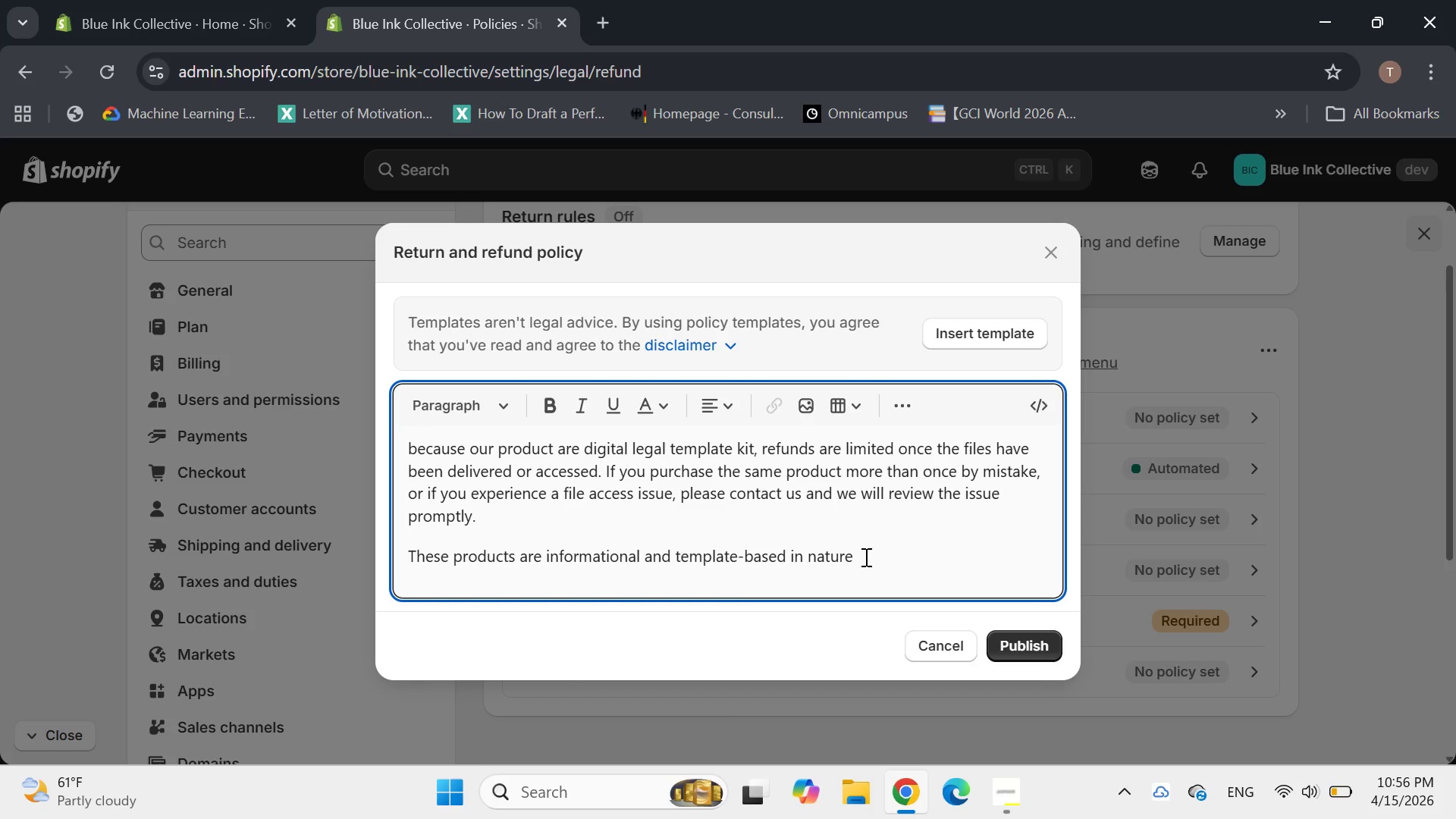 
type(. They are not cust)
 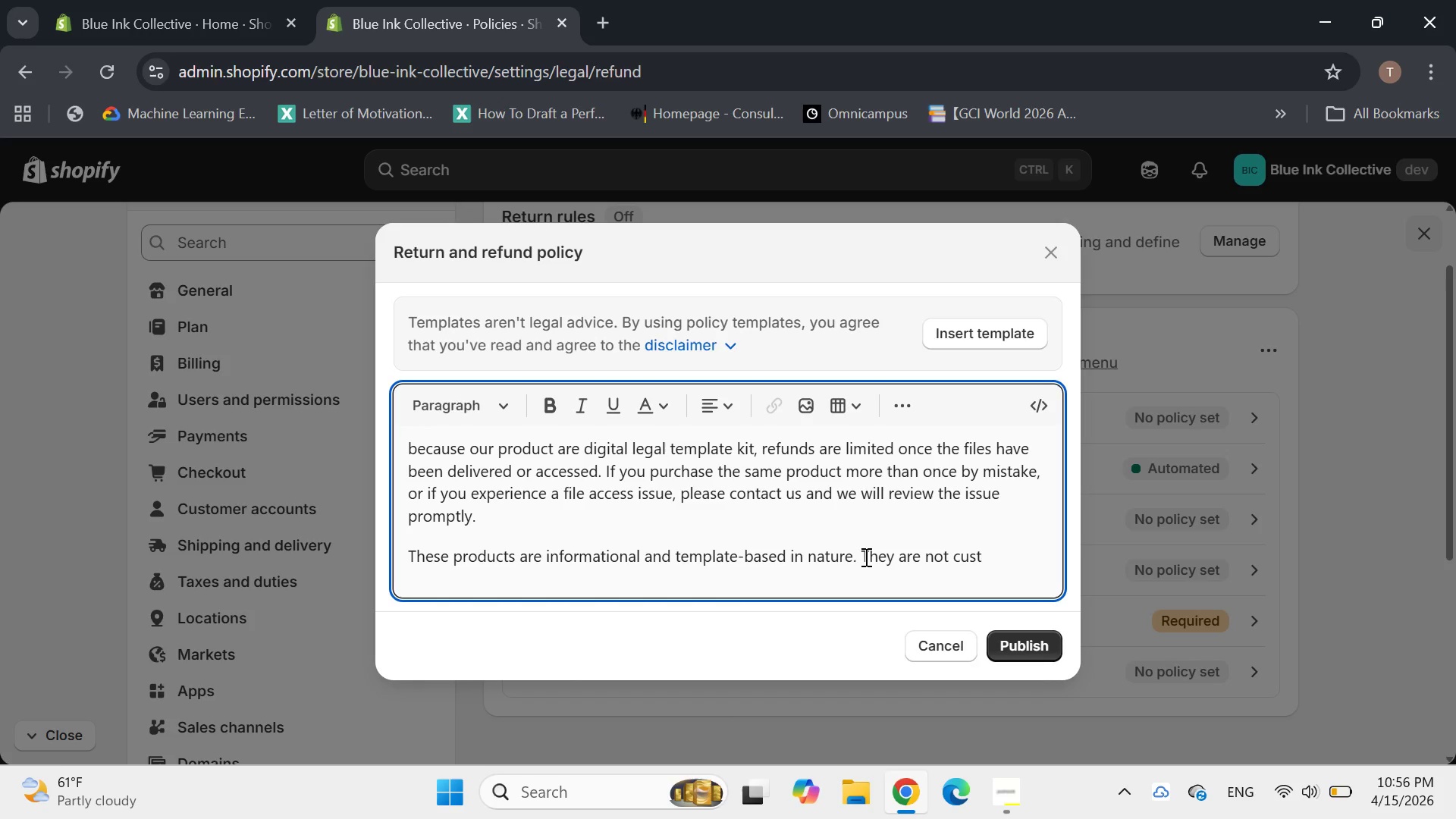 
type(omized legal services, )
 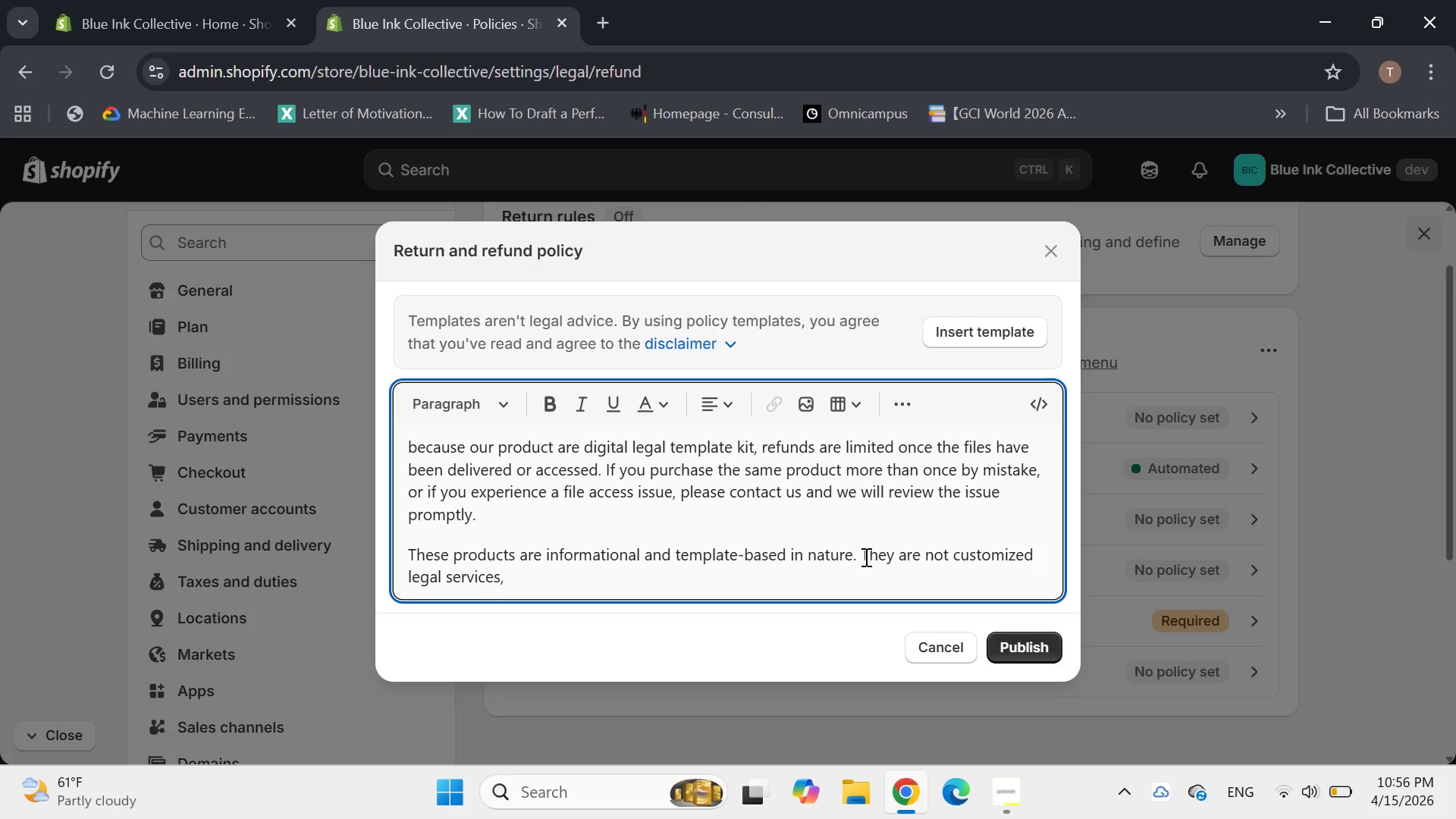 
wait(7.62)
 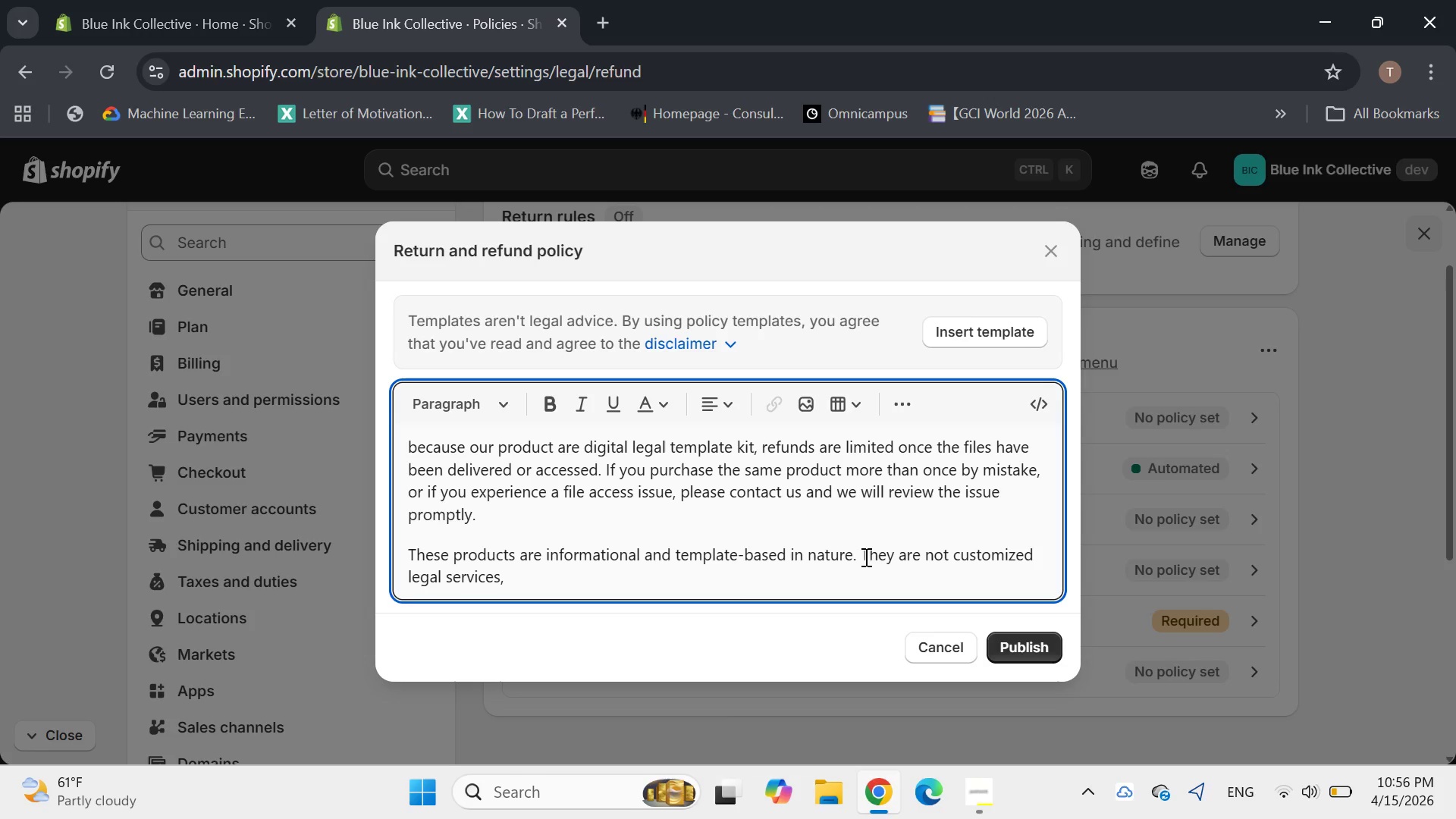 
type(and pub)
 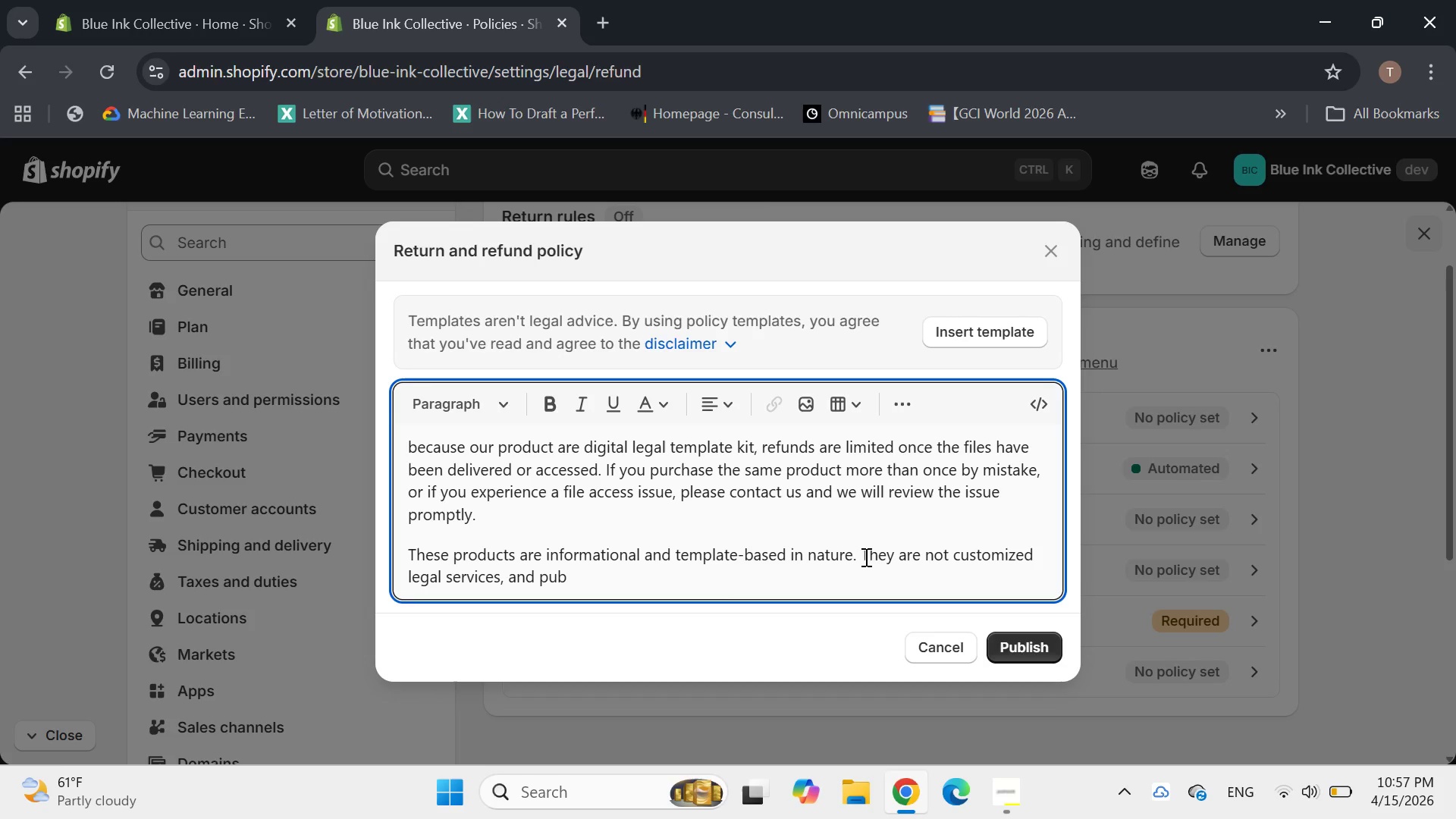 
wait(6.17)
 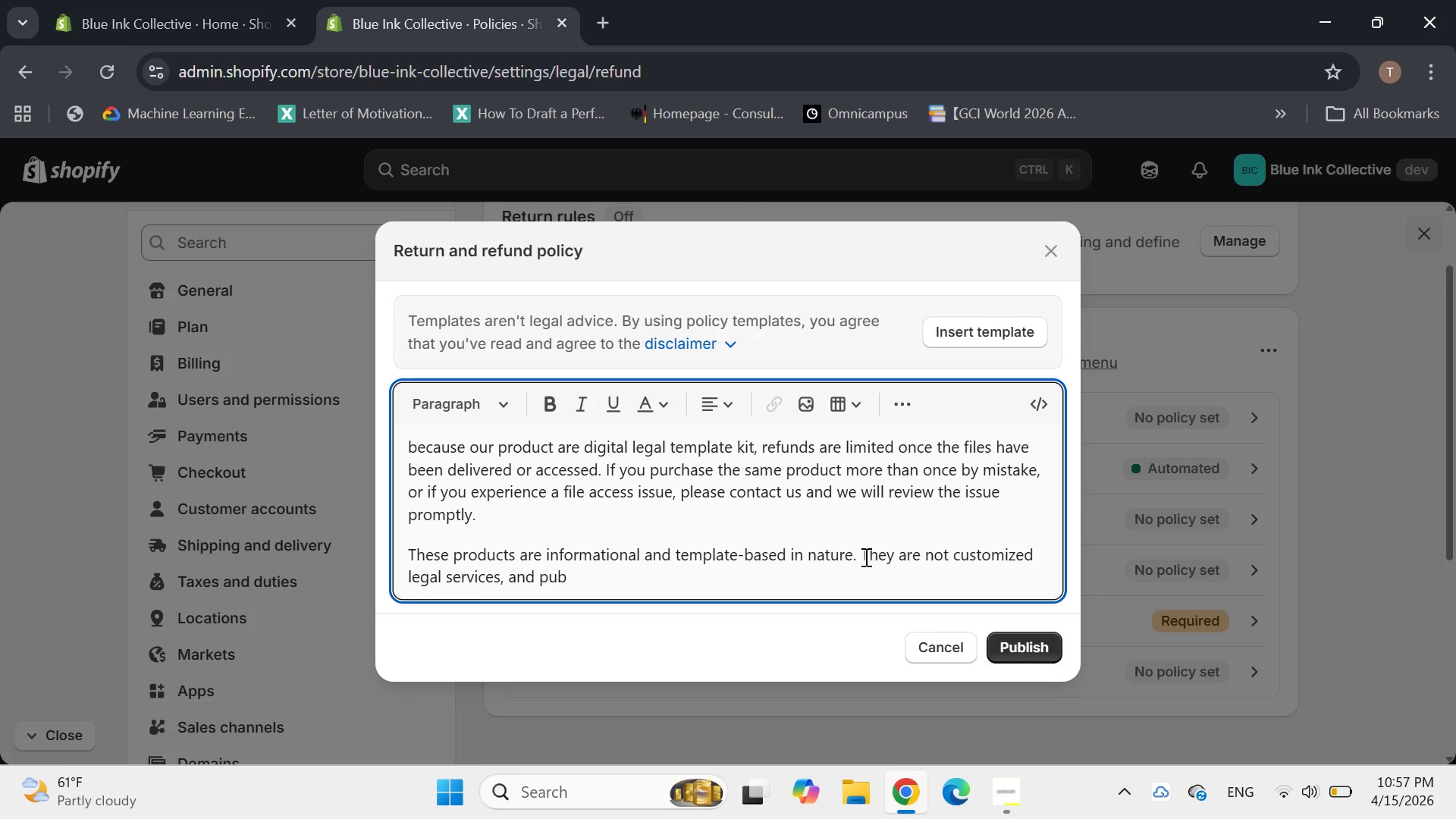 
key(Backspace)
type(rchase does not include active legal representation )
key(Backspace)
type(.)
 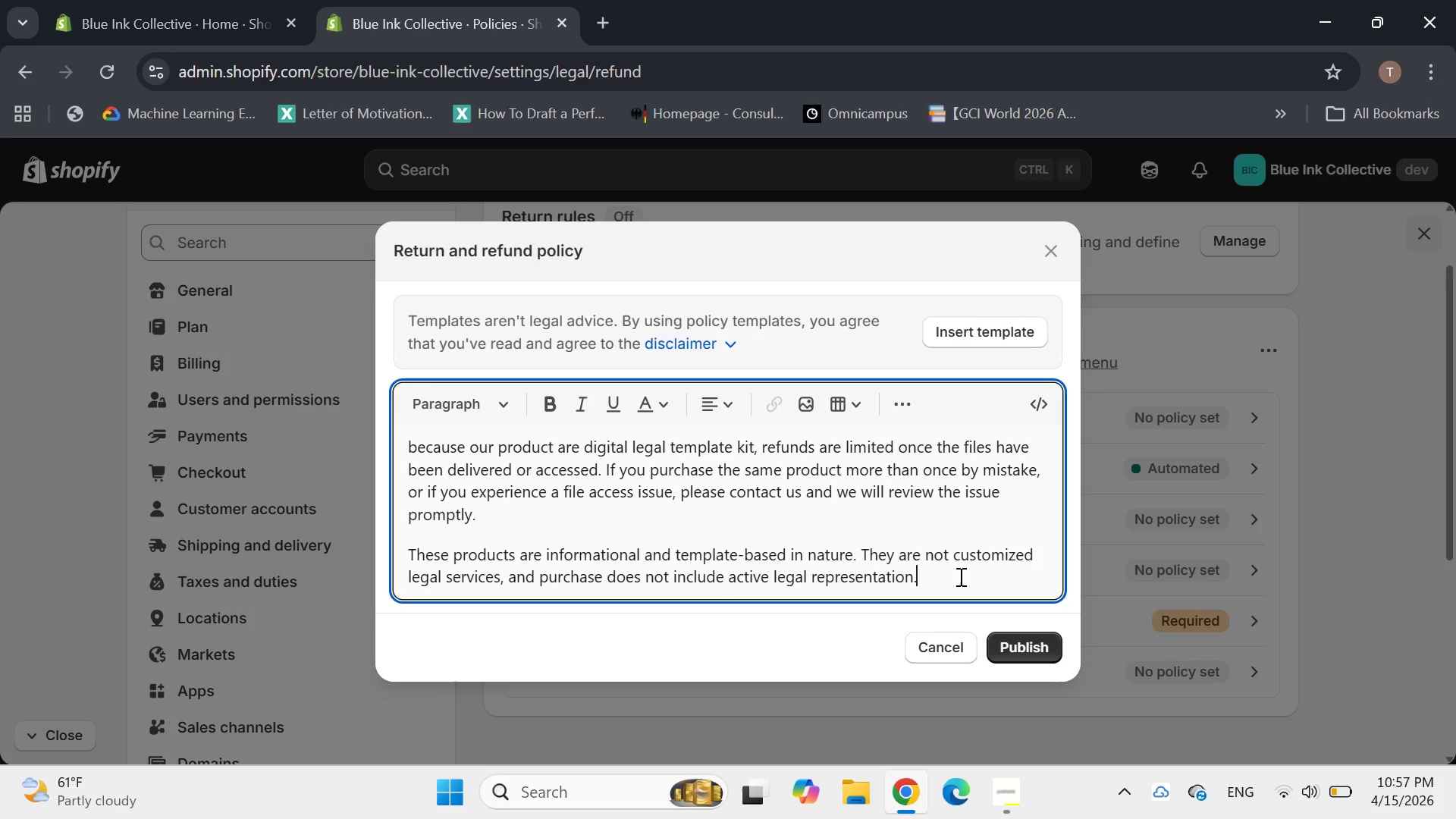 
wait(6.09)
 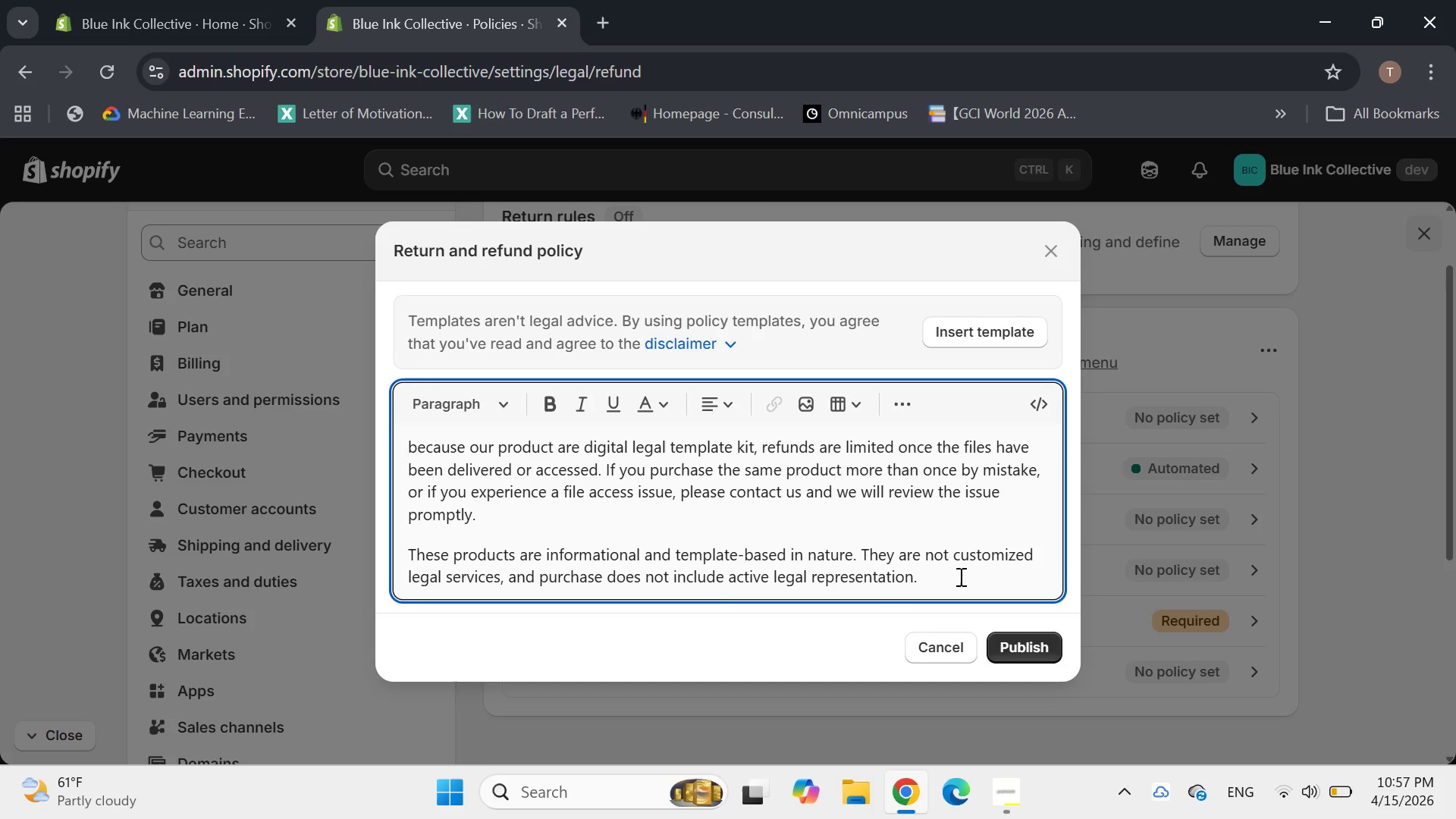 
left_click([1025, 654])
 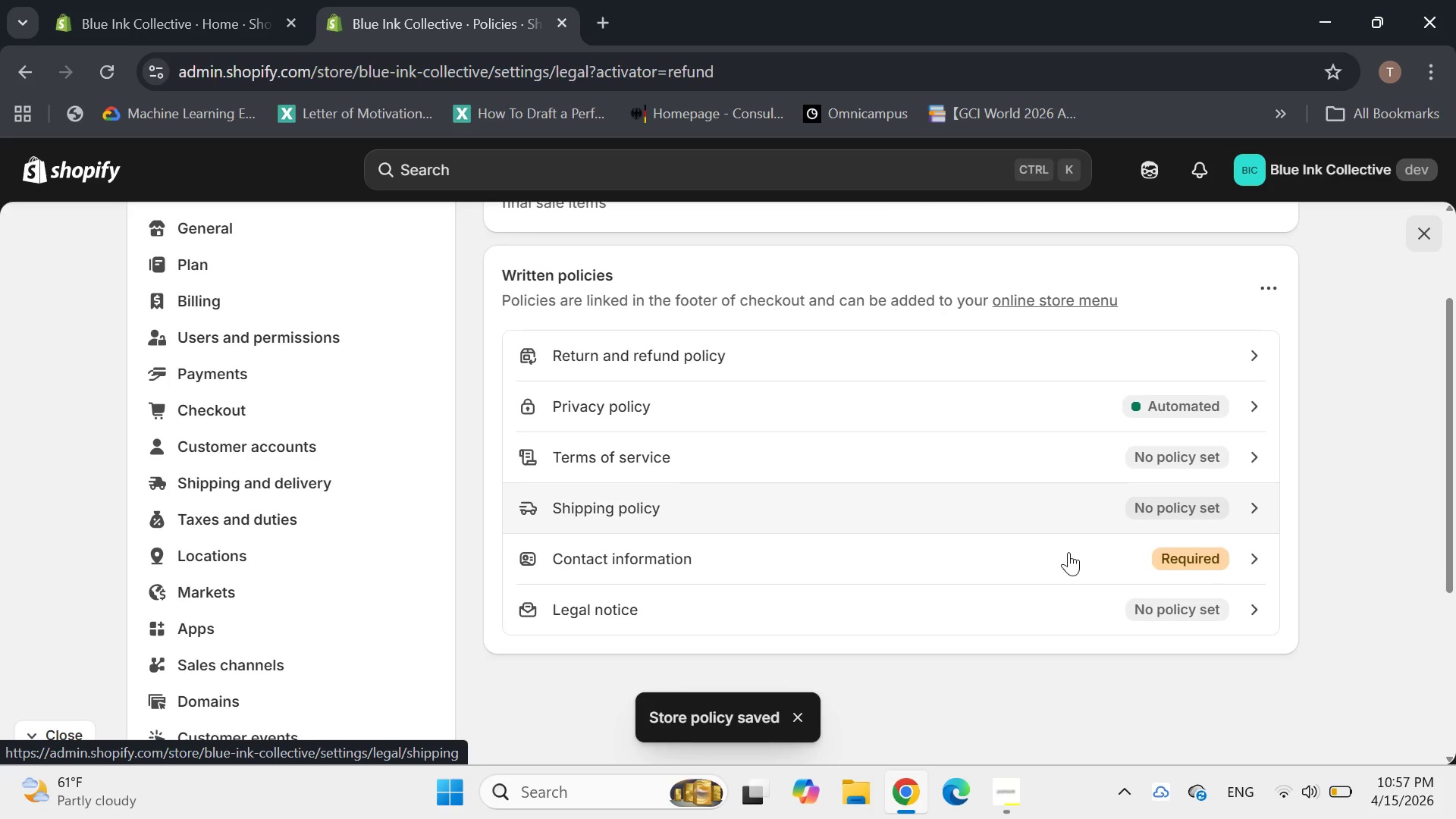 
wait(8.77)
 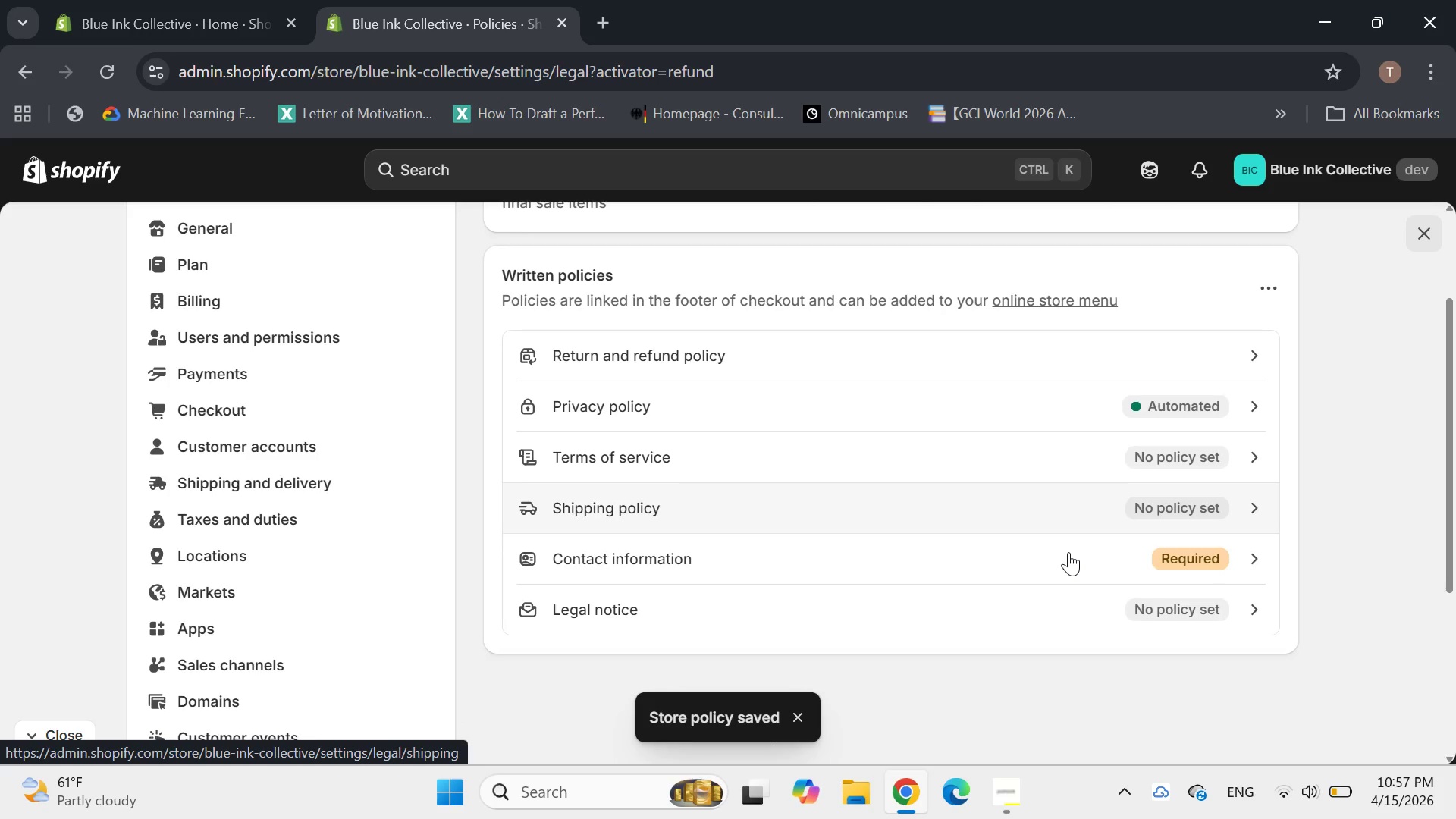 
left_click([965, 396])
 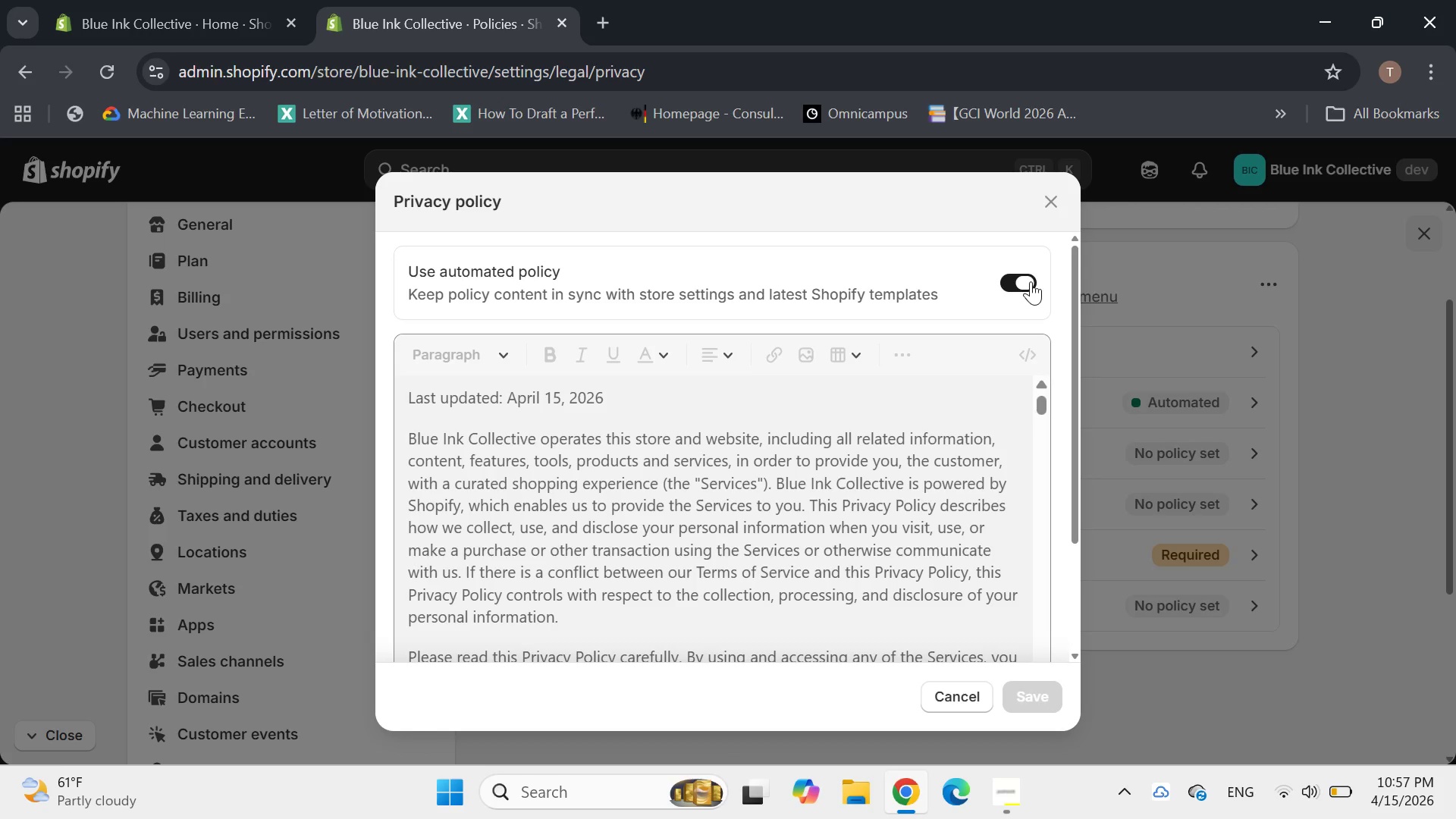 
wait(11.94)
 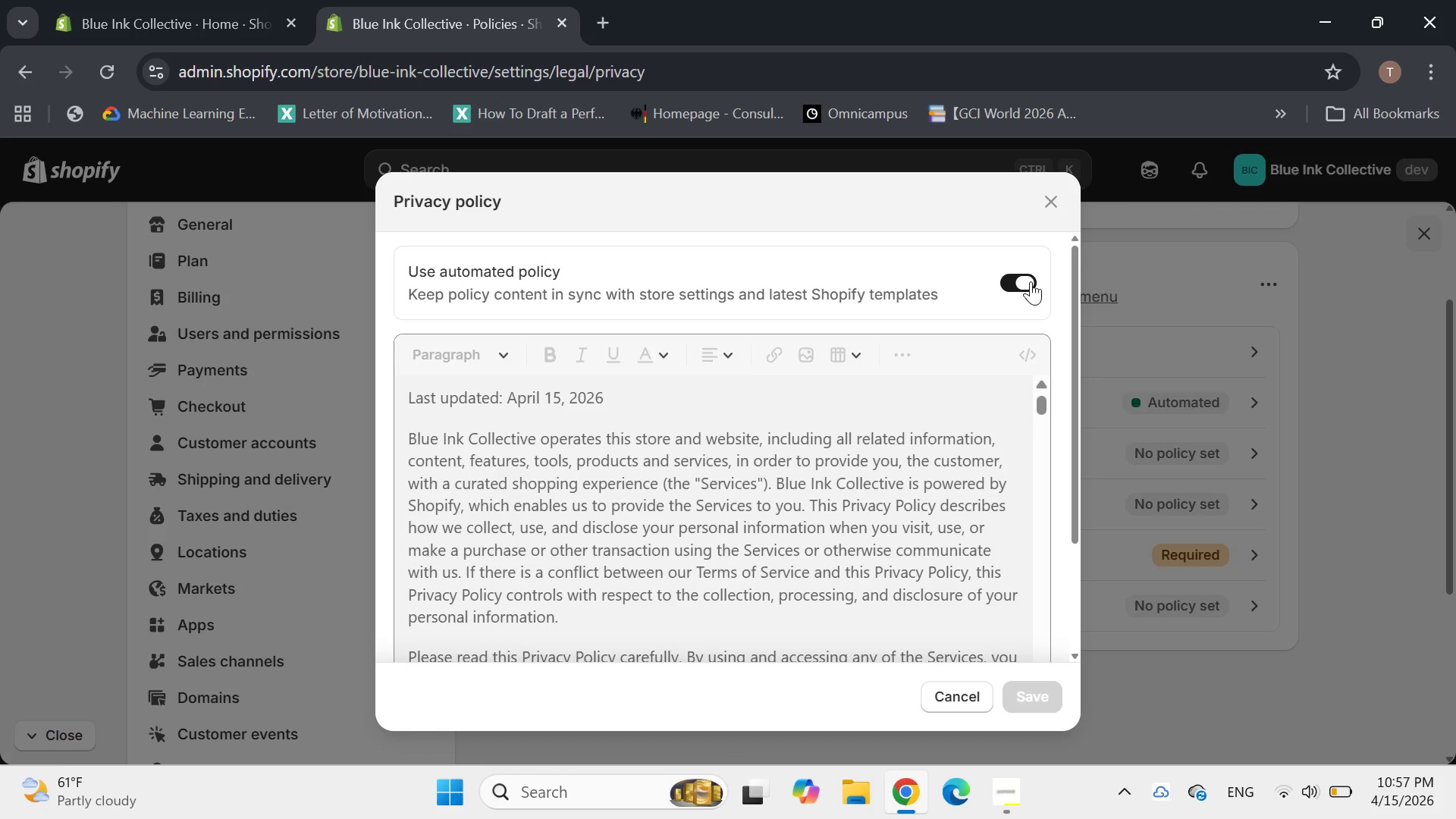 
left_click([1031, 281])
 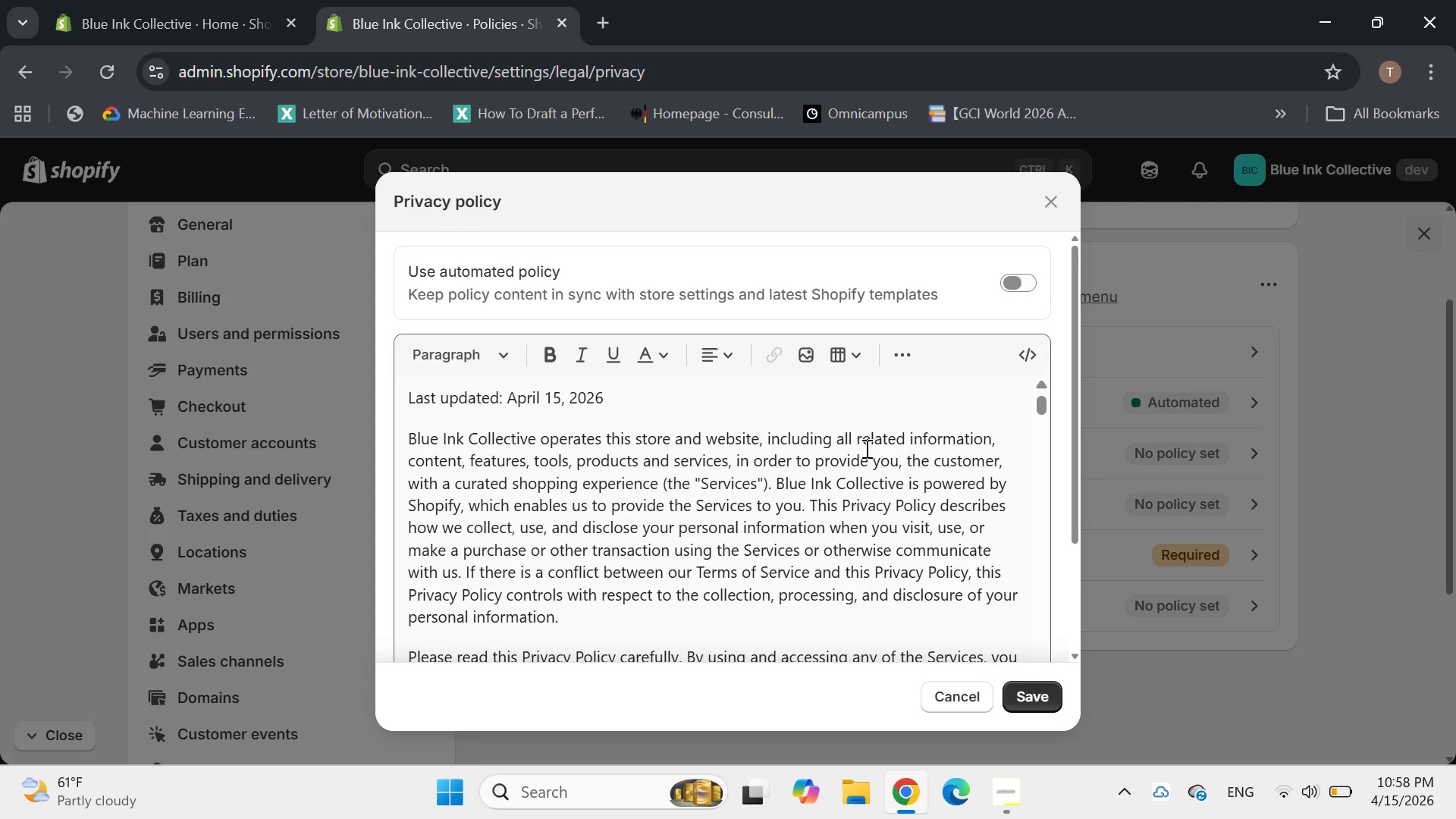 
left_click([854, 463])
 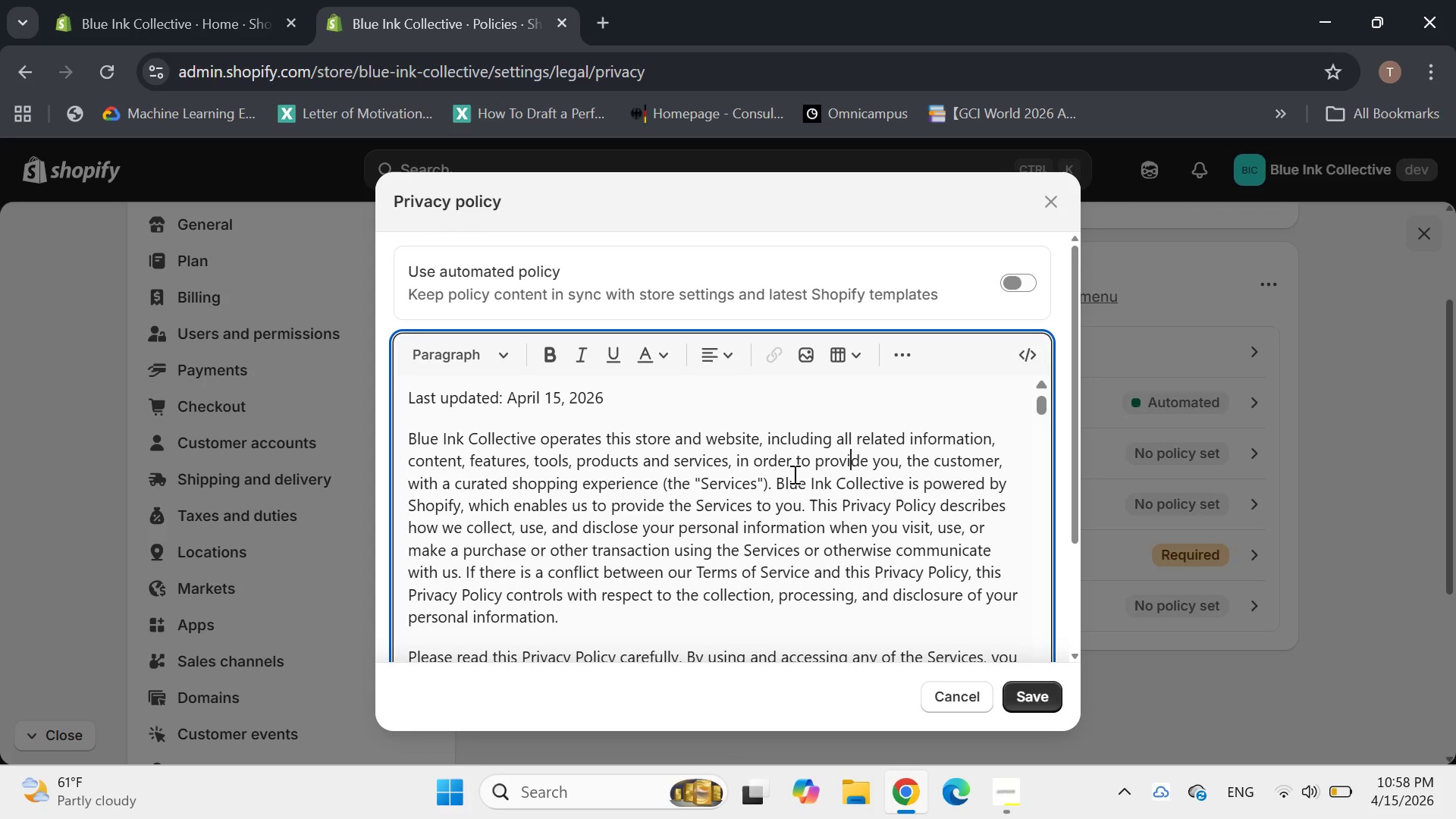 
hold_key(key=ControlLeft, duration=0.78)
 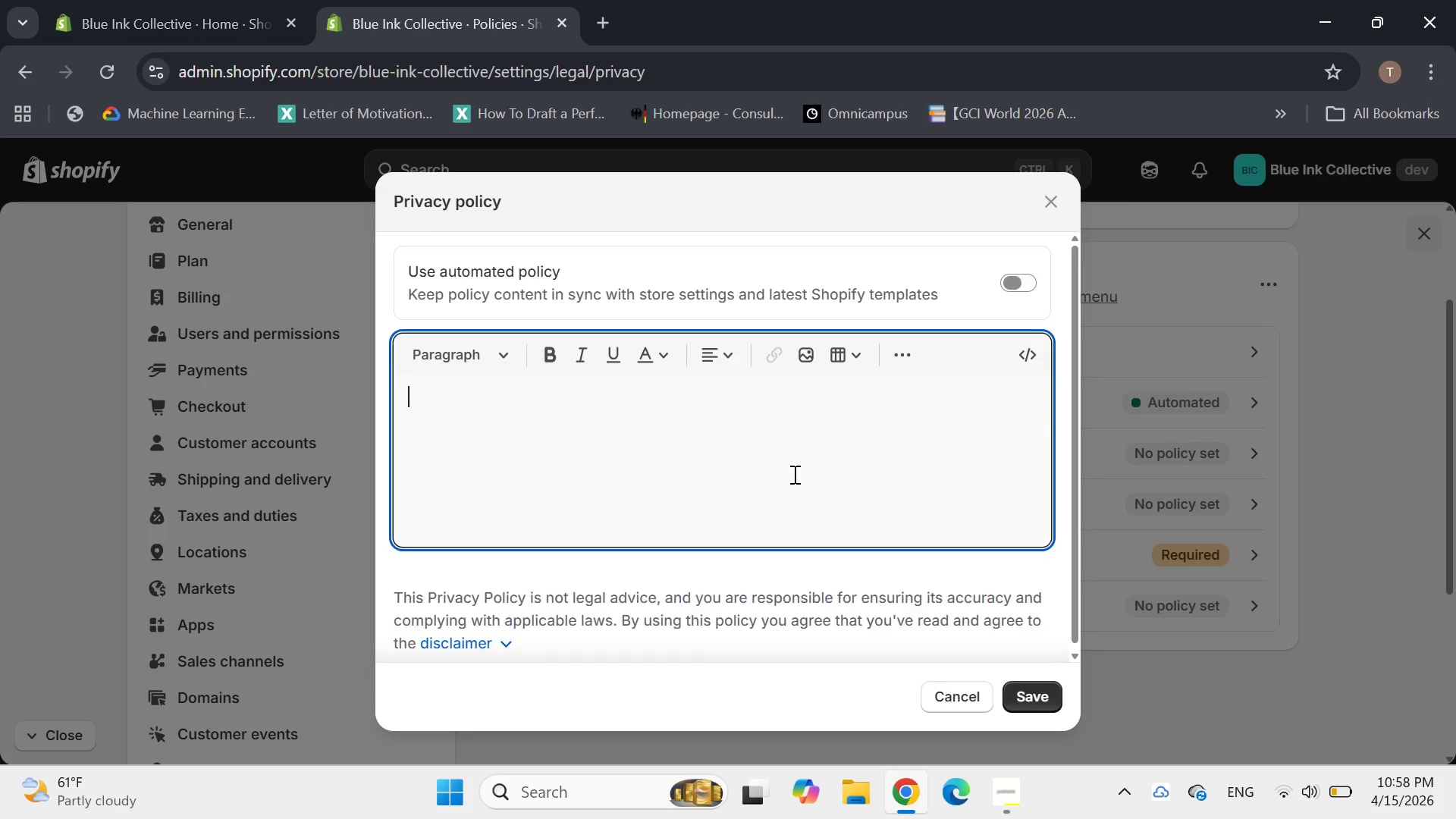 
hold_key(key=A, duration=0.31)
 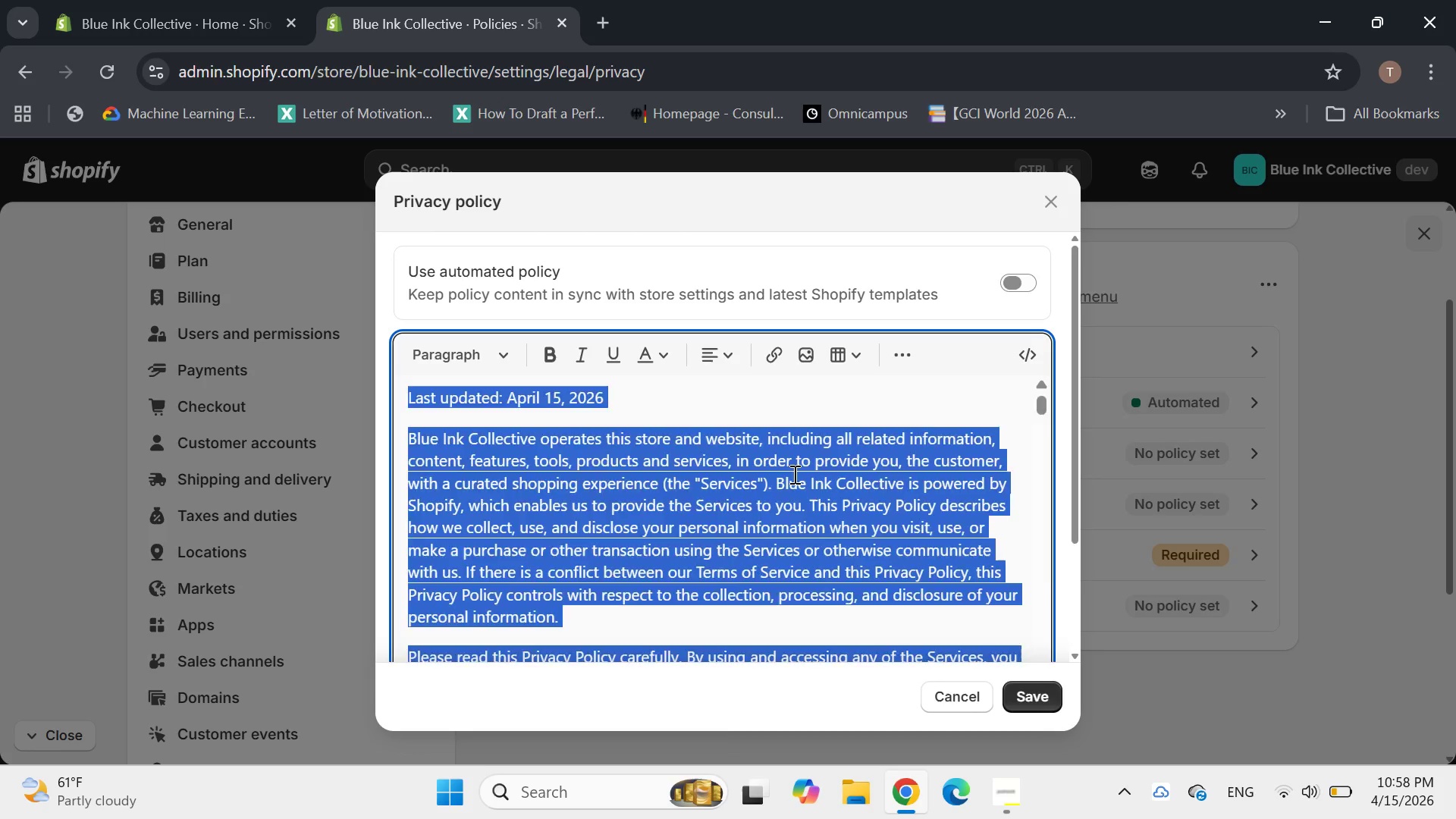 
key(Backspace)
 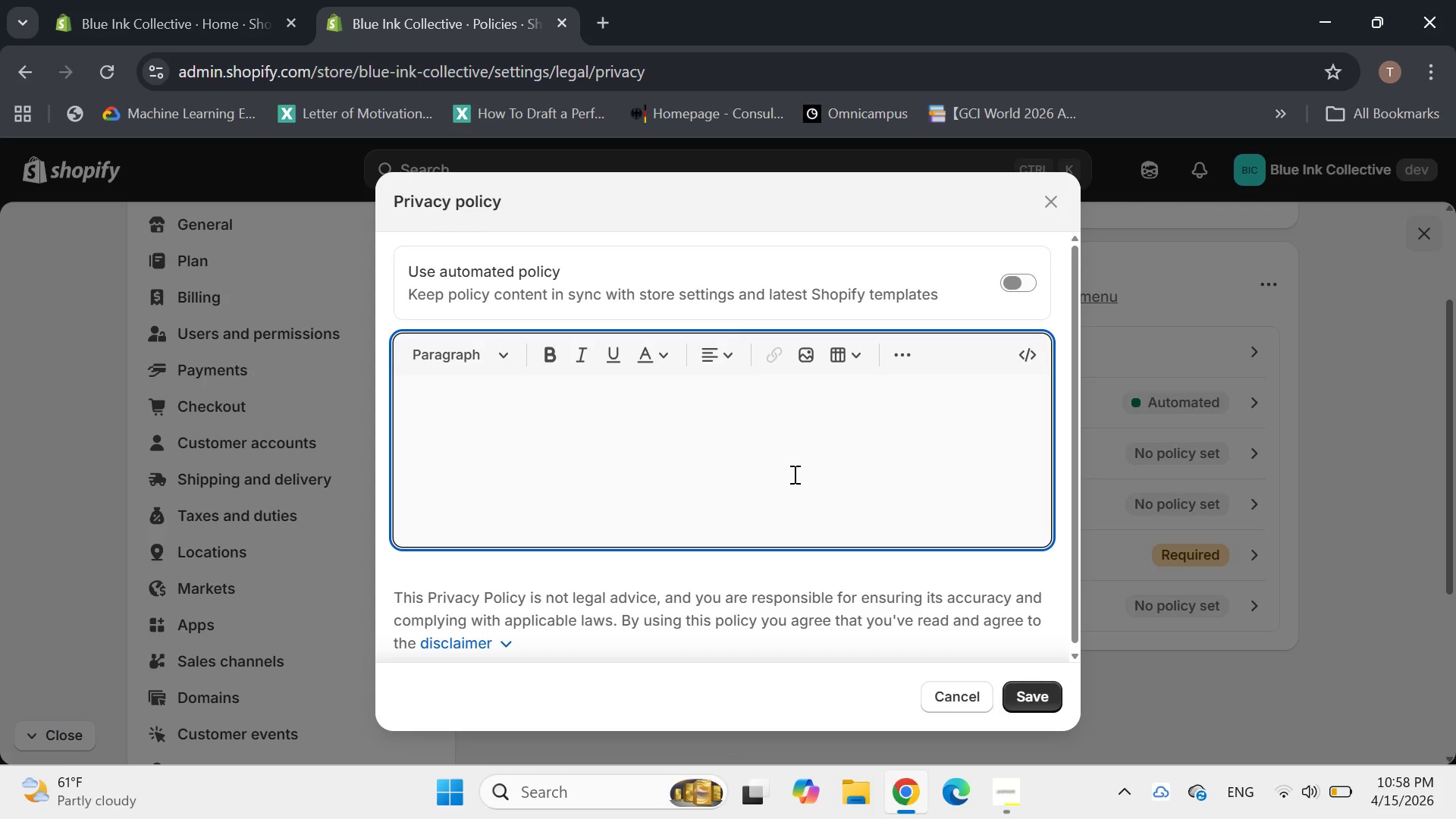 
type(Use )
key(Backspace)
key(Backspace)
key(Backspace)
key(Backspace)
key(Backspace)
 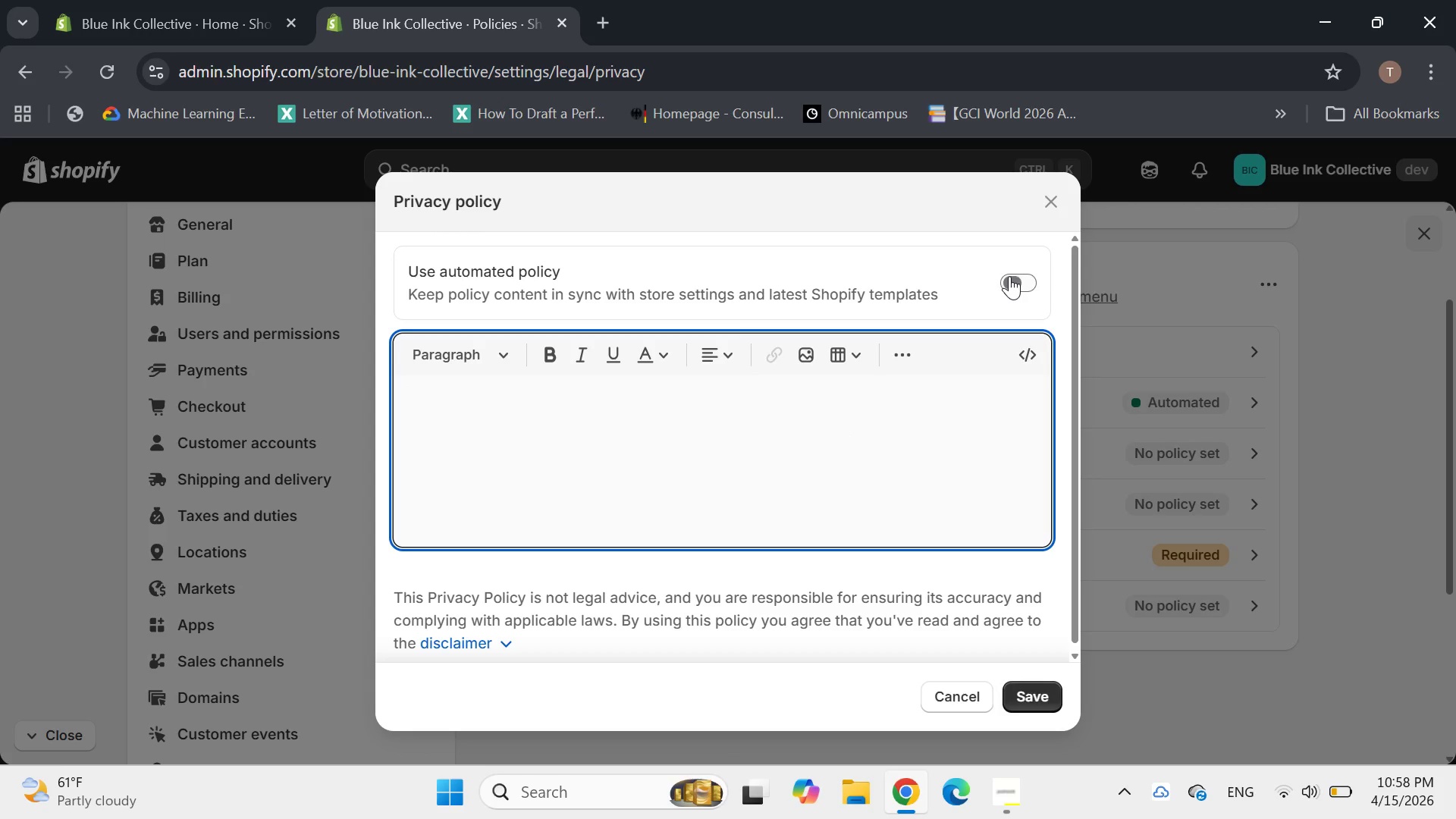 
left_click([1009, 276])
 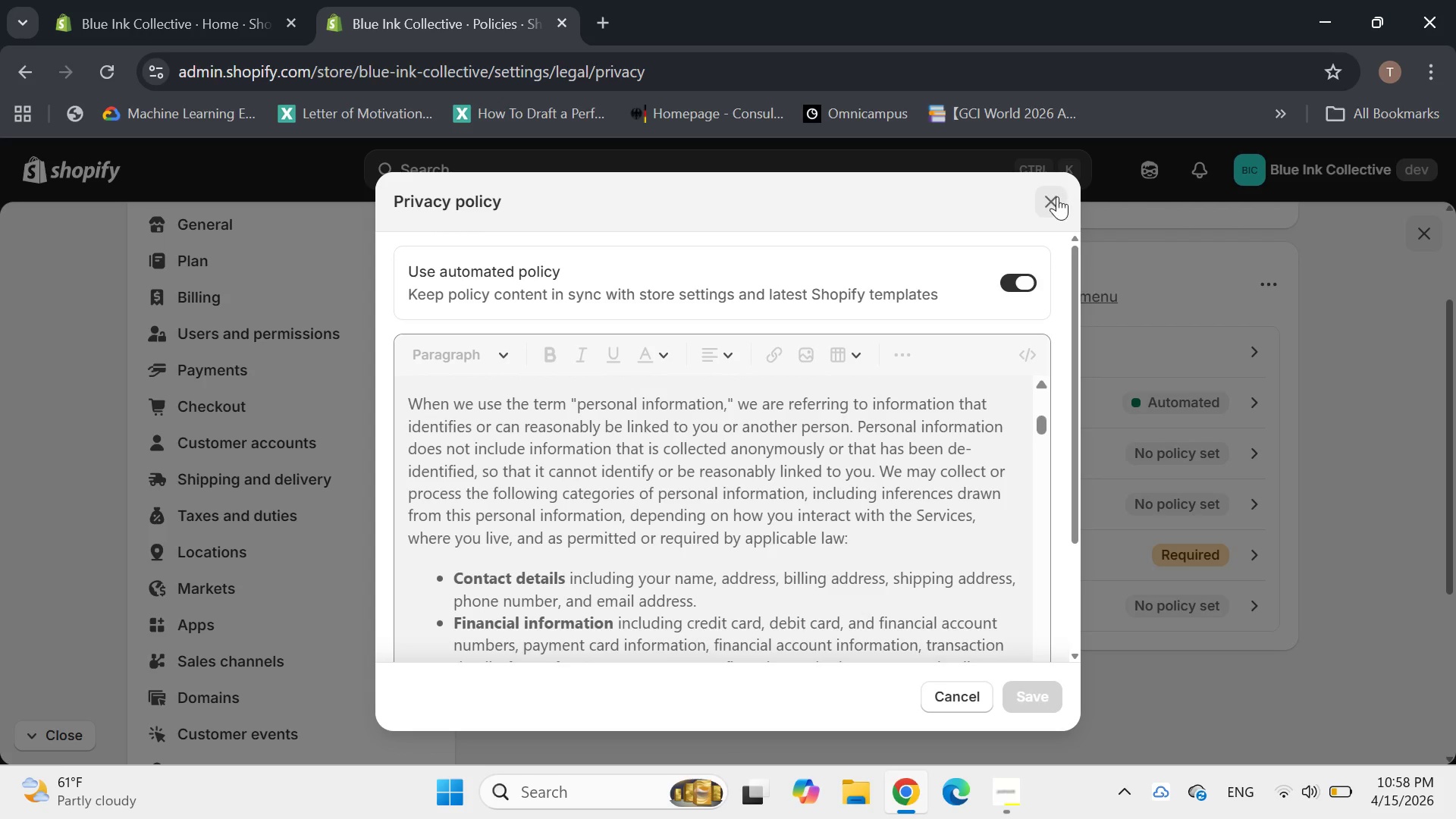 
wait(5.27)
 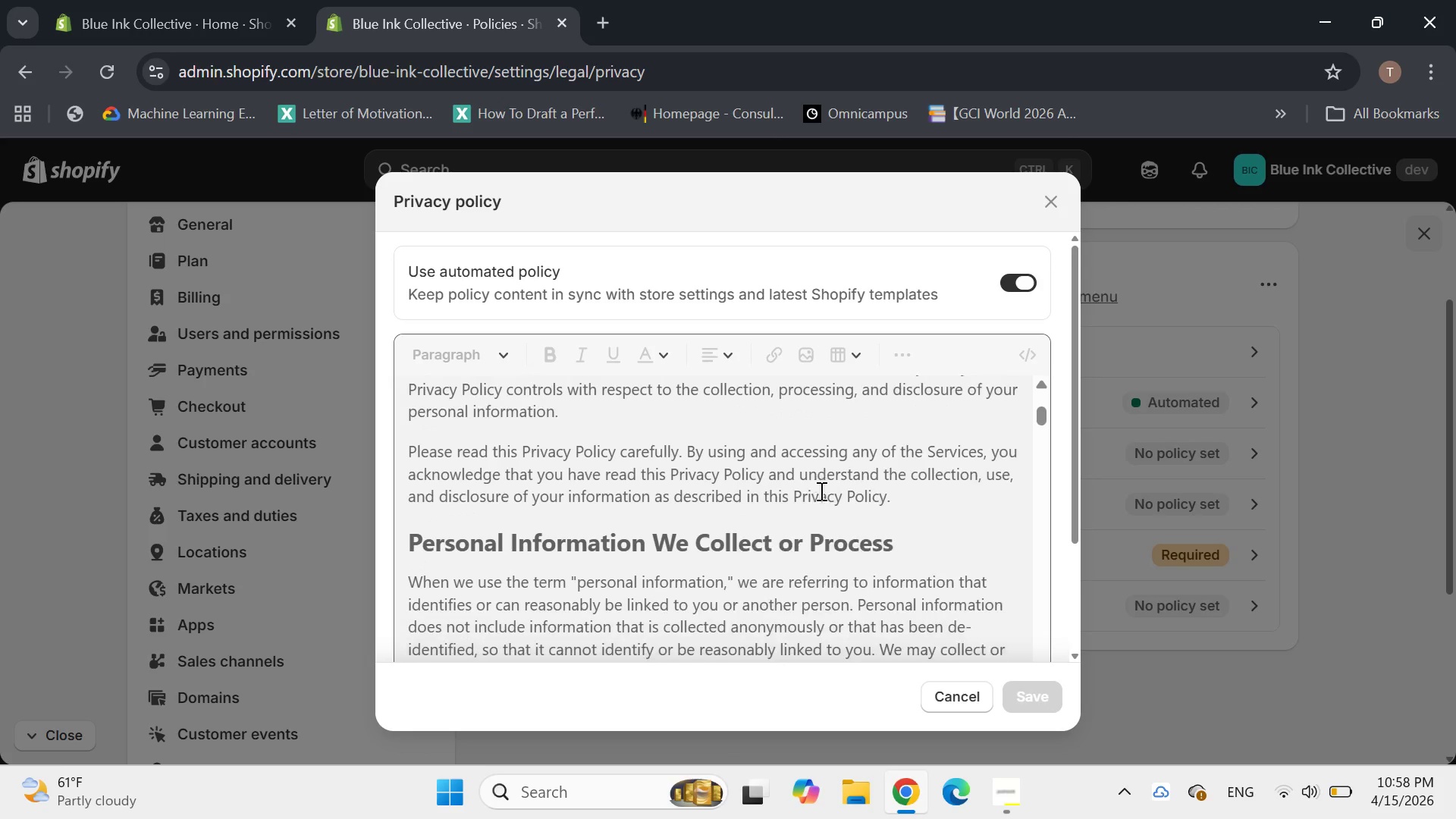 
left_click([1055, 197])
 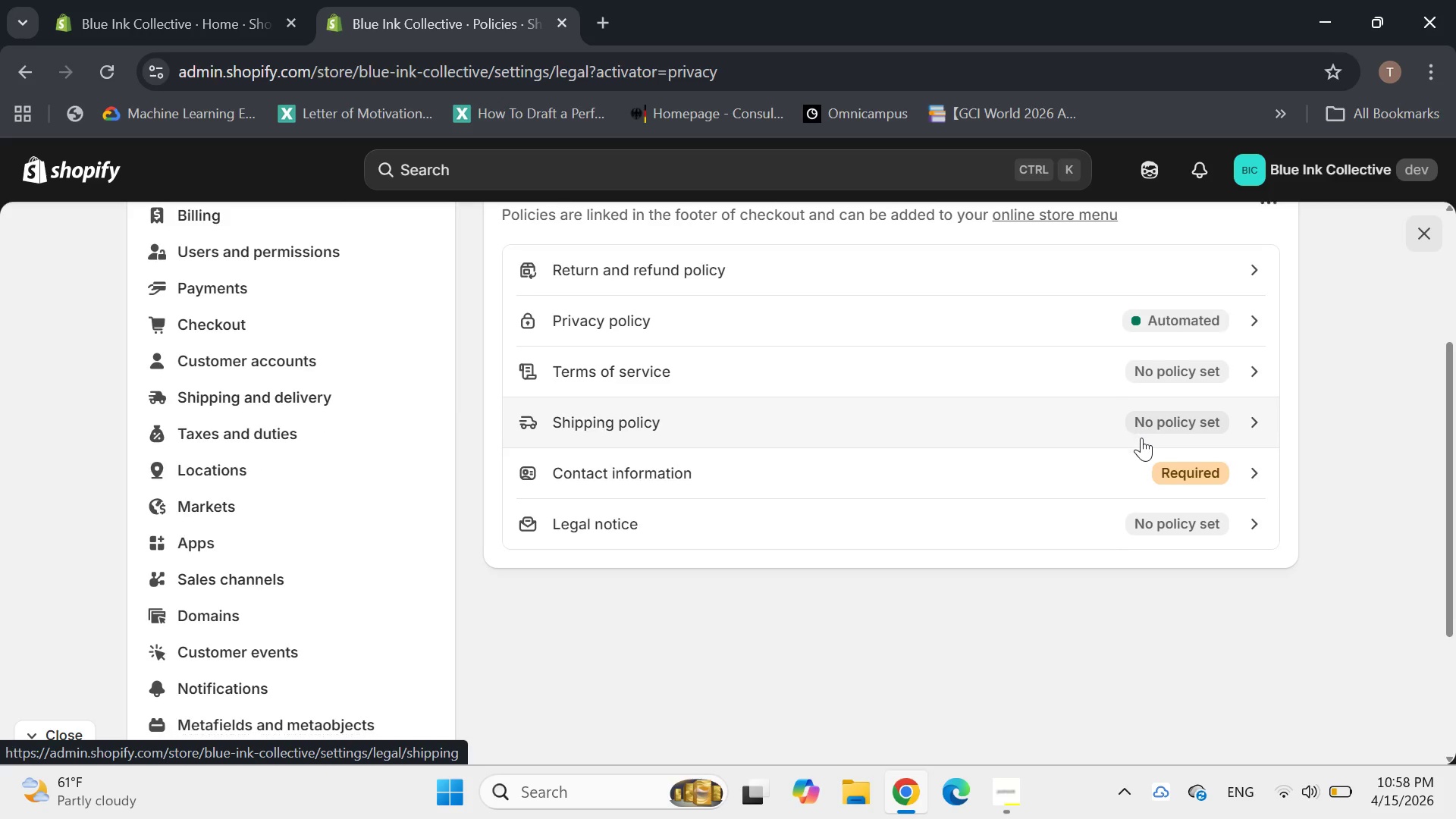 
wait(8.17)
 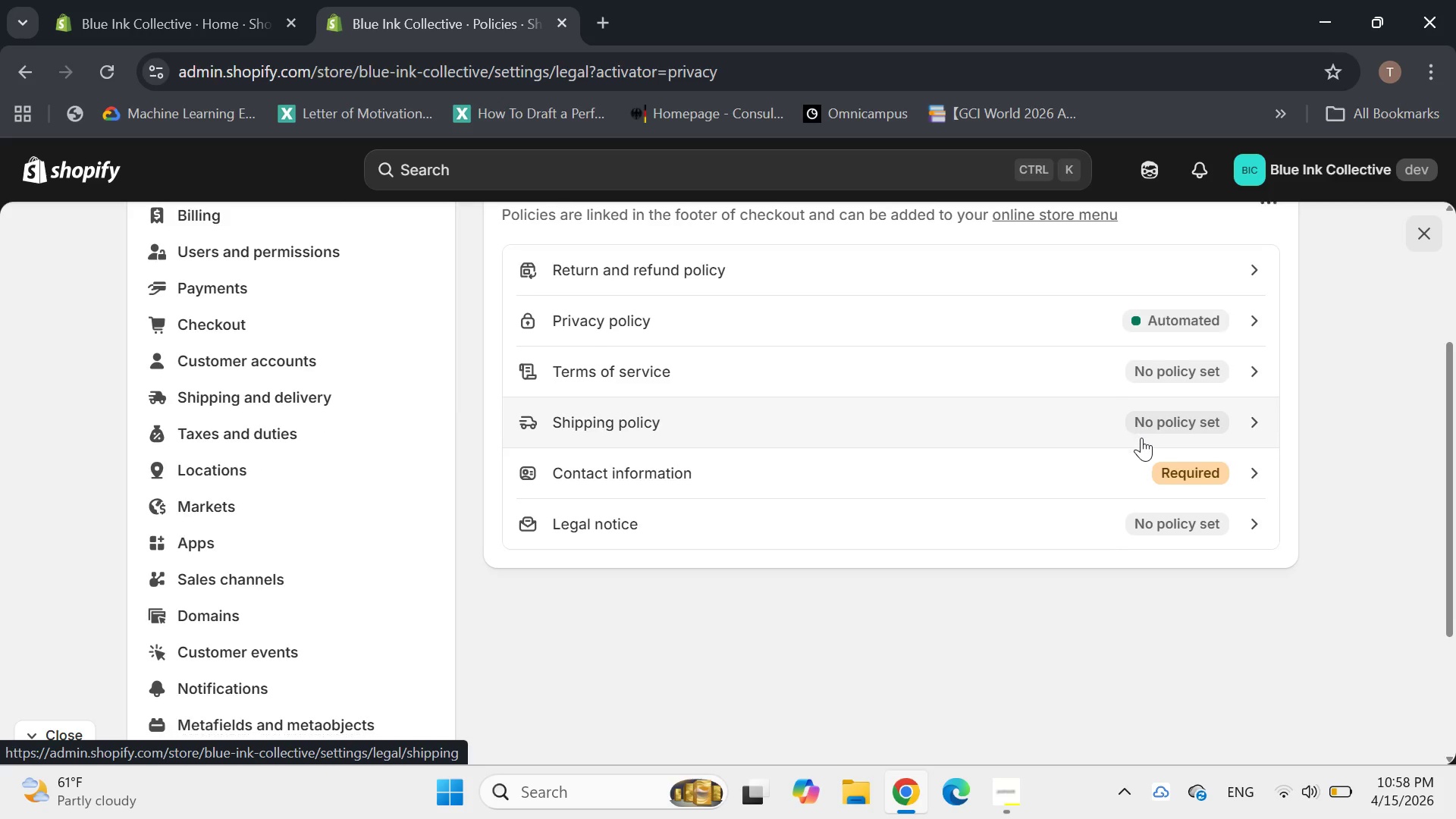 
left_click([1102, 378])
 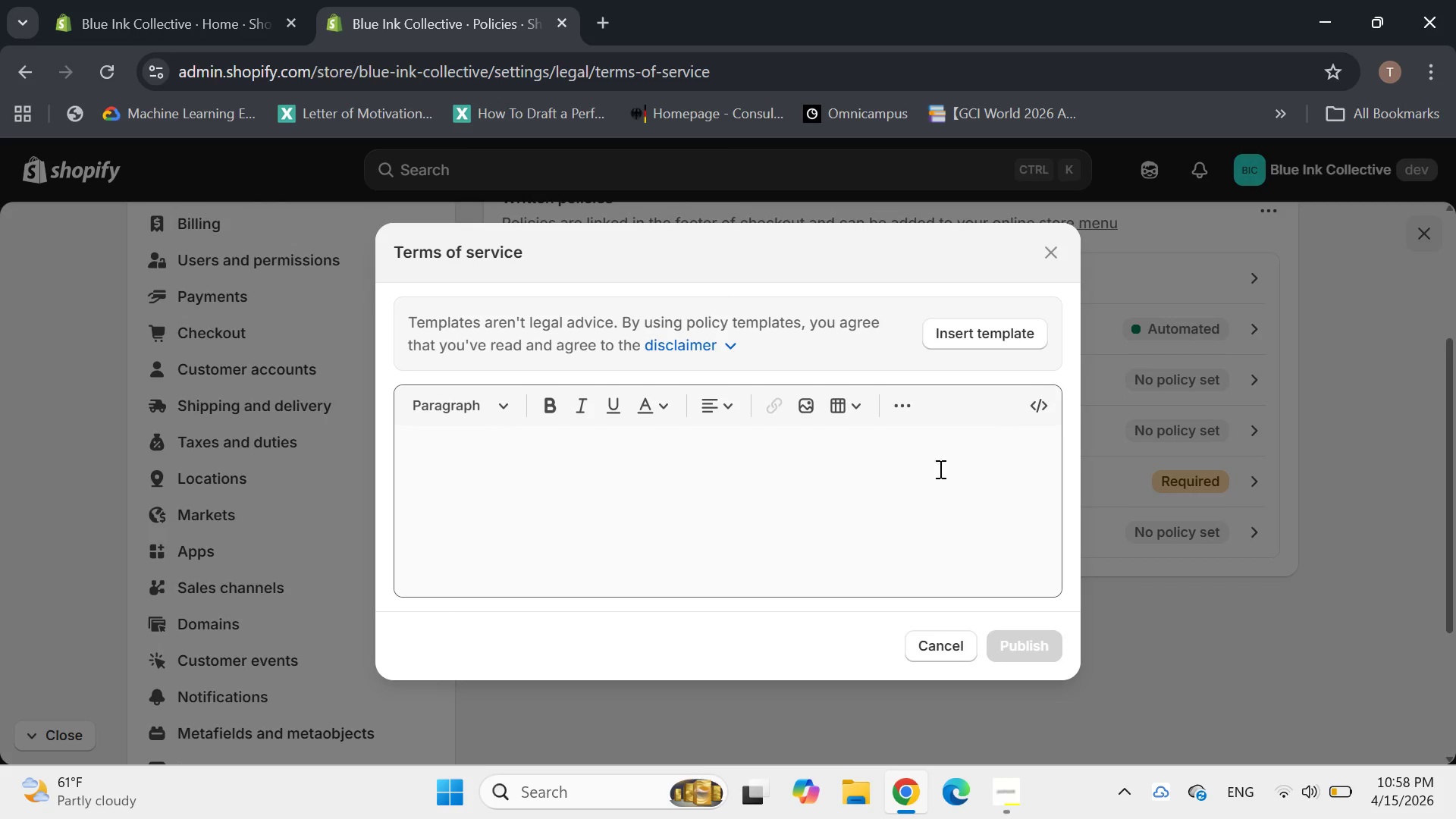 
left_click([706, 447])
 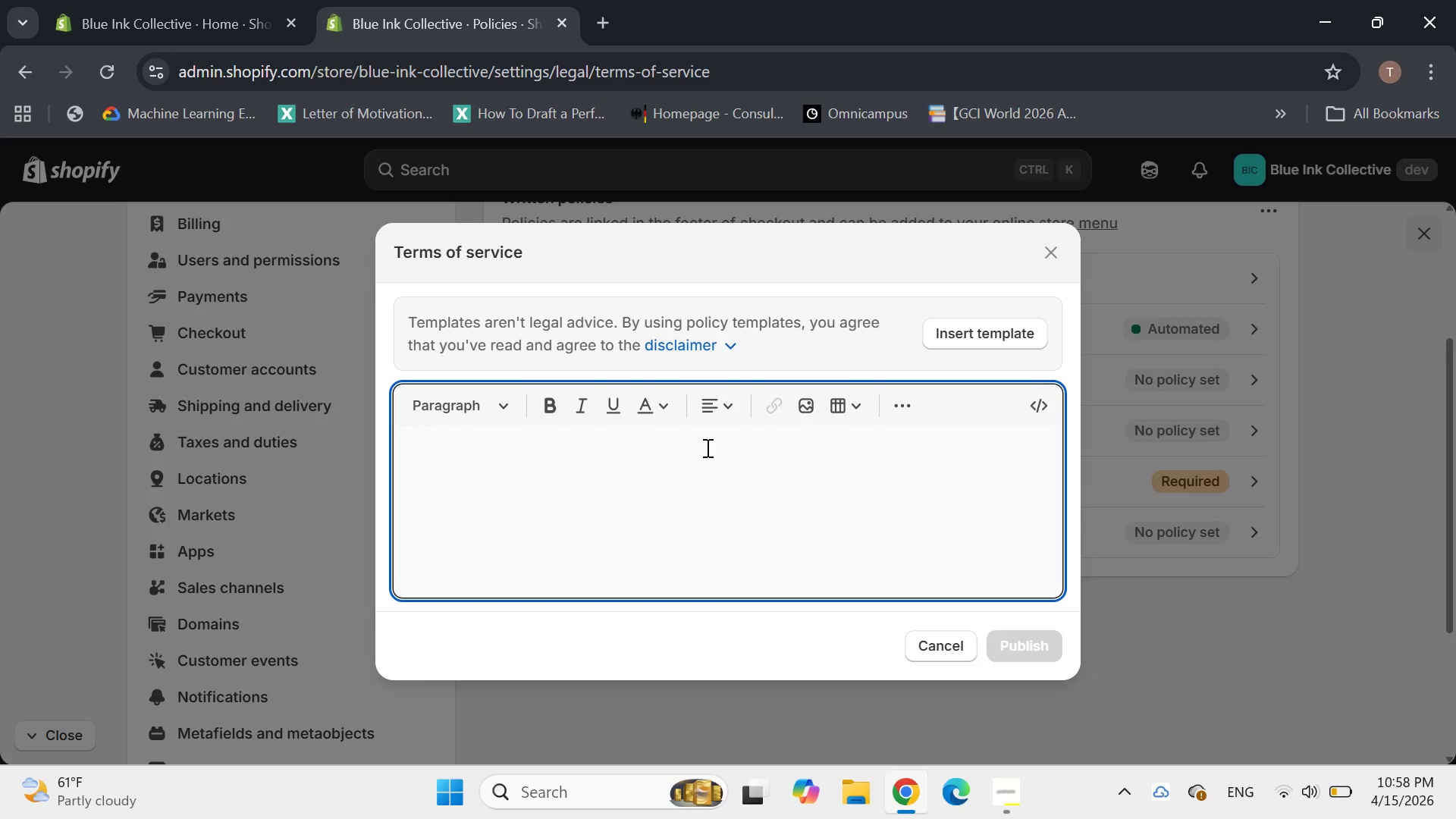 
wait(5.89)
 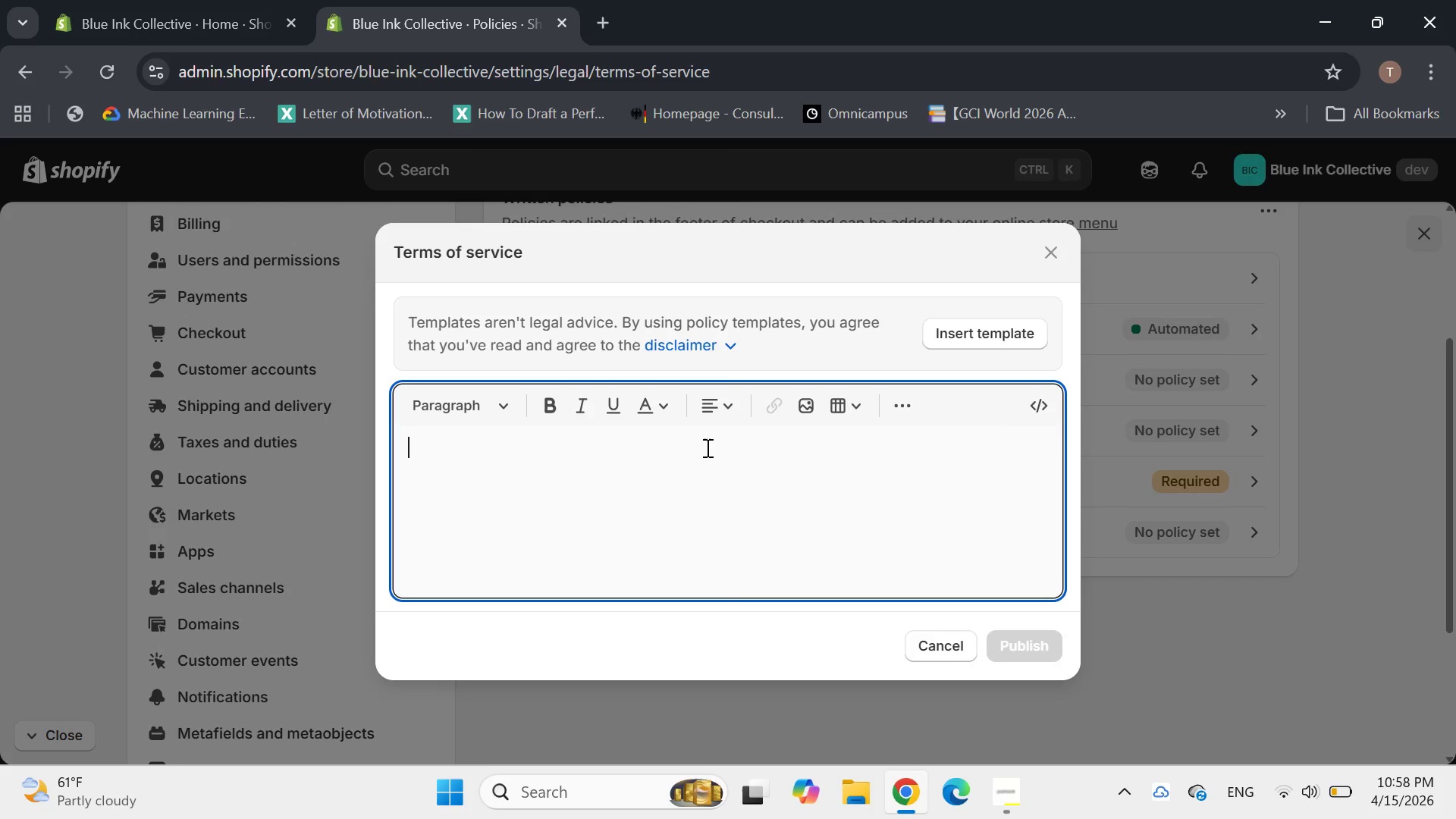 
type(Blue inc)
key(Backspace)
type(k)
key(Backspace)
key(Backspace)
key(Backspace)
type(Ink Collection )
key(Backspace)
key(Backspace)
key(Backspace)
type(ve sells digital legal template kit and educational material )
key(Backspace)
type(s. purchase of any production)
key(Backspace)
key(Backspace)
key(Backspace)
type( from this store does not create a lawya)
key(Backspace)
type(er-client)
 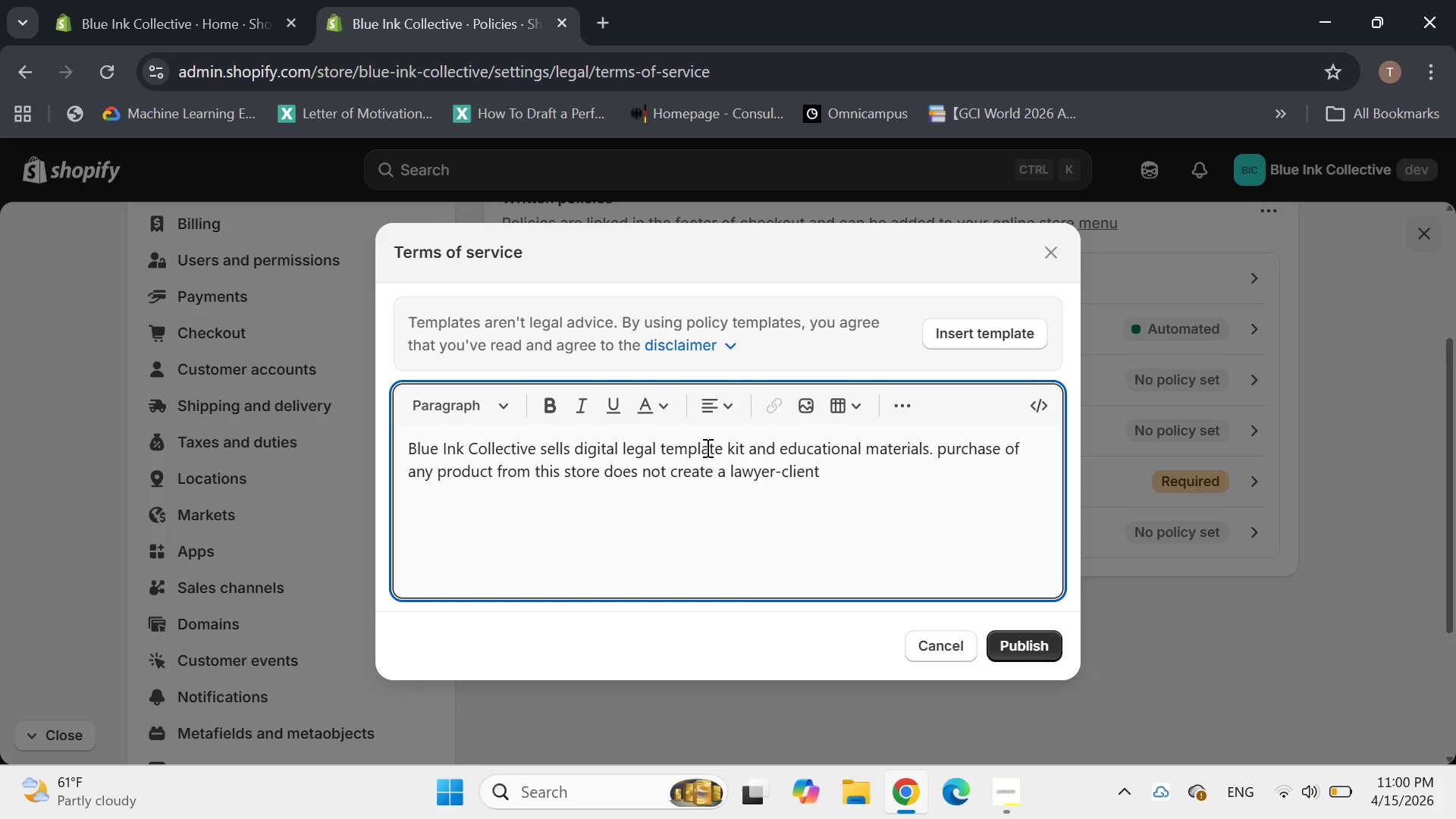 
type( relationship and does not constitute legal )
 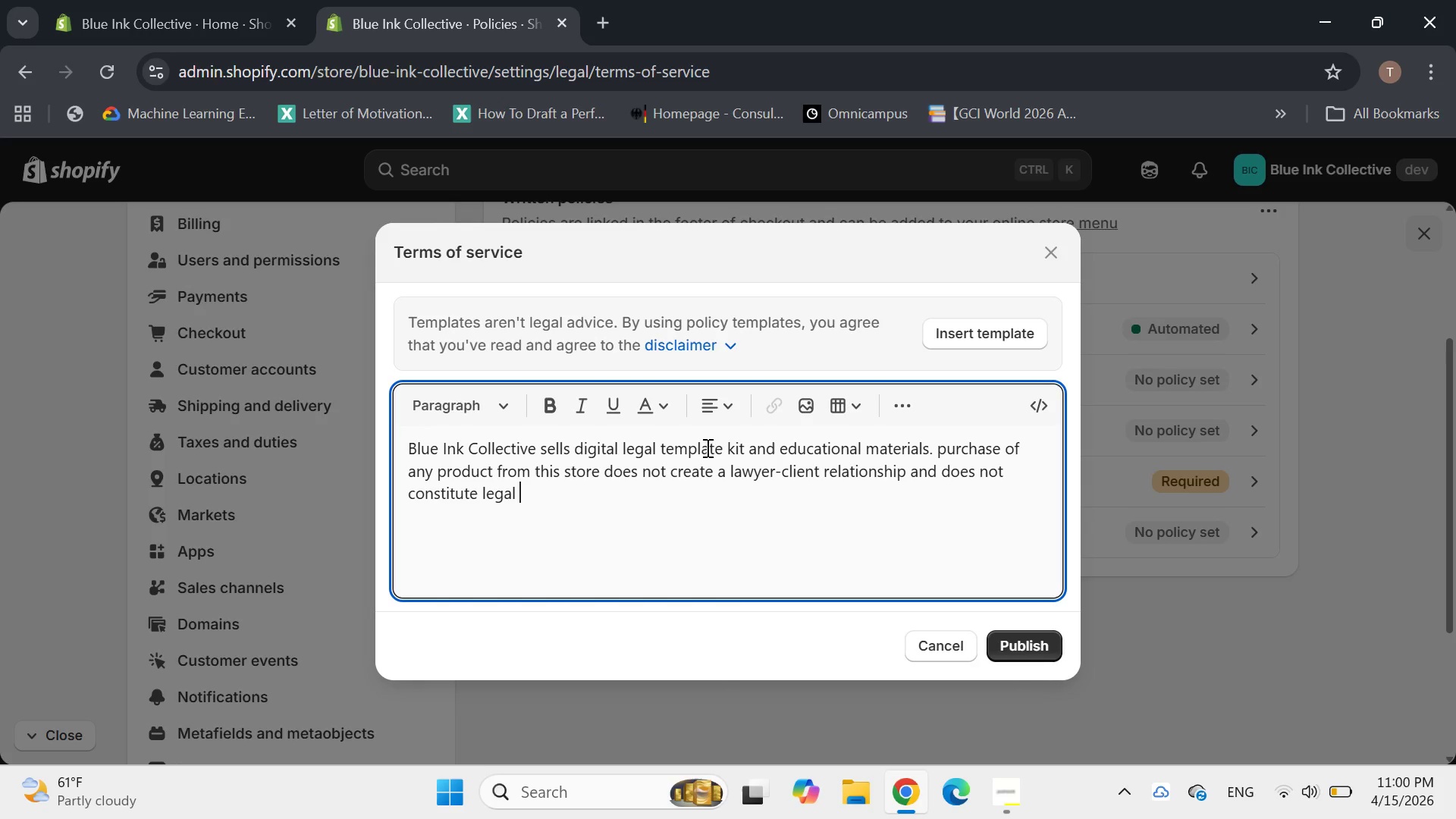 
wait(9.3)
 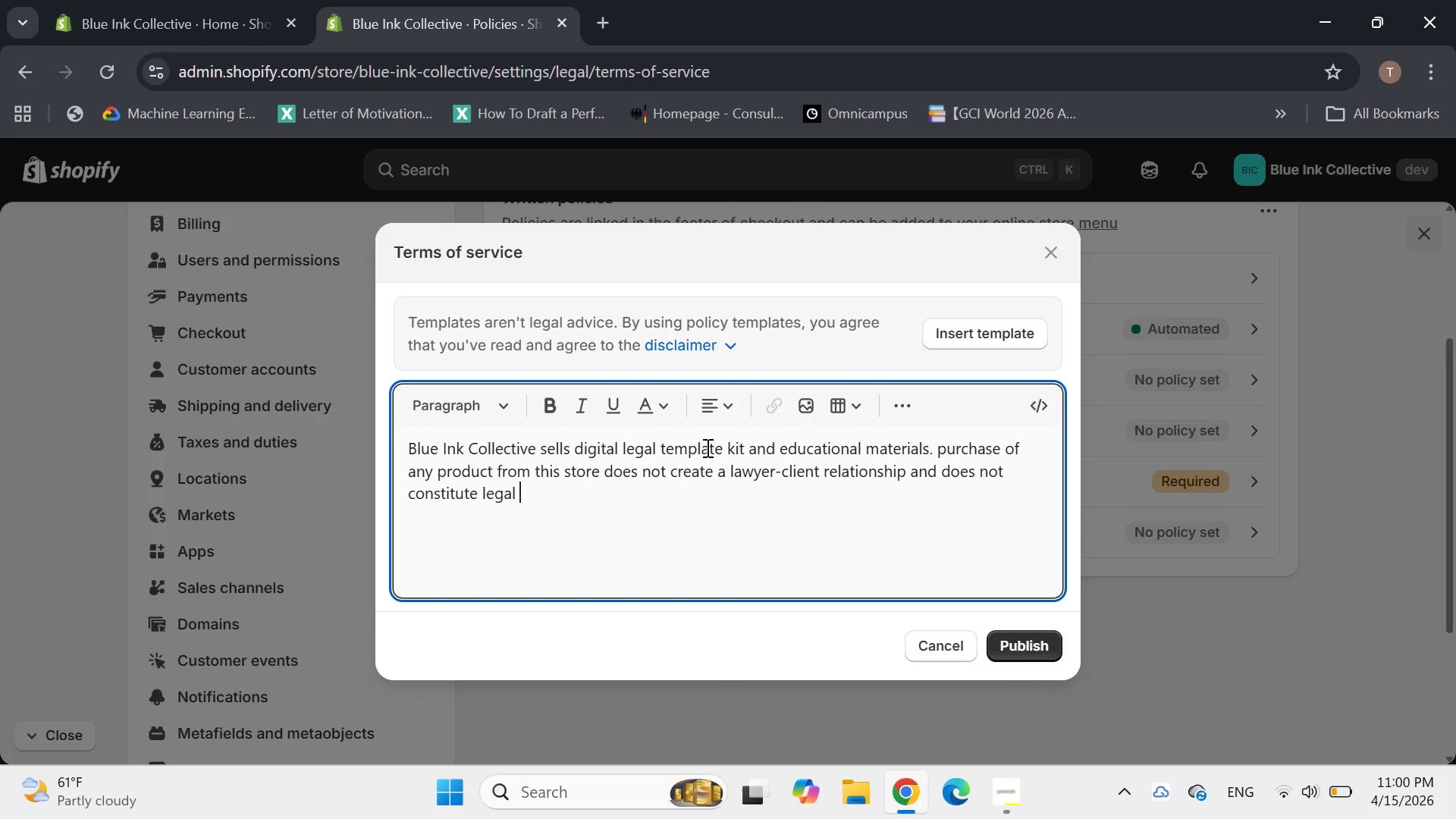 
type( r)
key(Backspace)
key(Backspace)
type(representation or legal advice for any )
 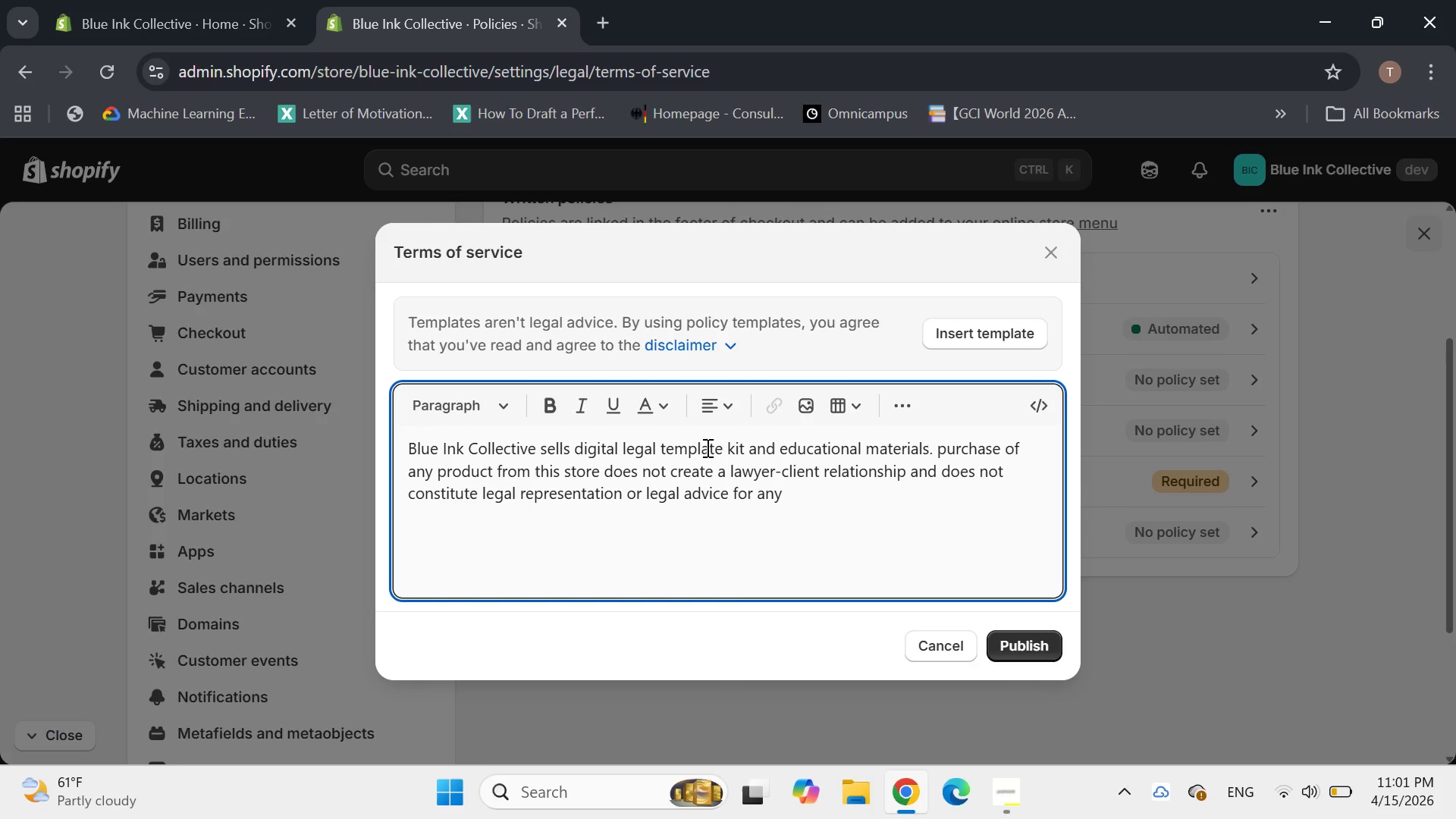 
type(apecific matter)
key(Backspace)
key(Backspace)
key(Backspace)
key(Backspace)
key(Backspace)
key(Backspace)
key(Backspace)
key(Backspace)
key(Backspace)
key(Backspace)
key(Backspace)
key(Backspace)
key(Backspace)
key(Backspace)
key(Backspace)
type(specific matter.)
 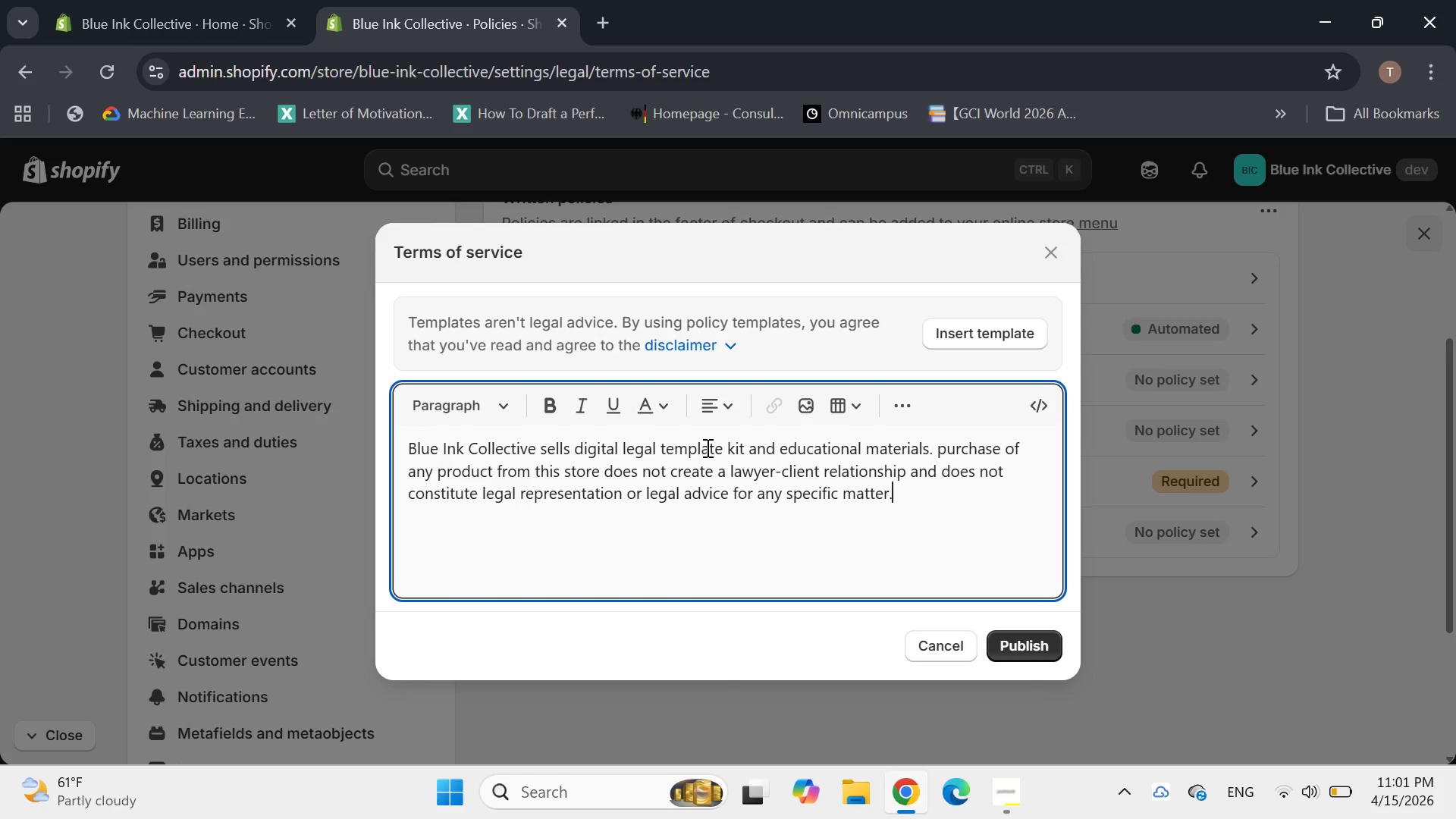 
key(Enter)
 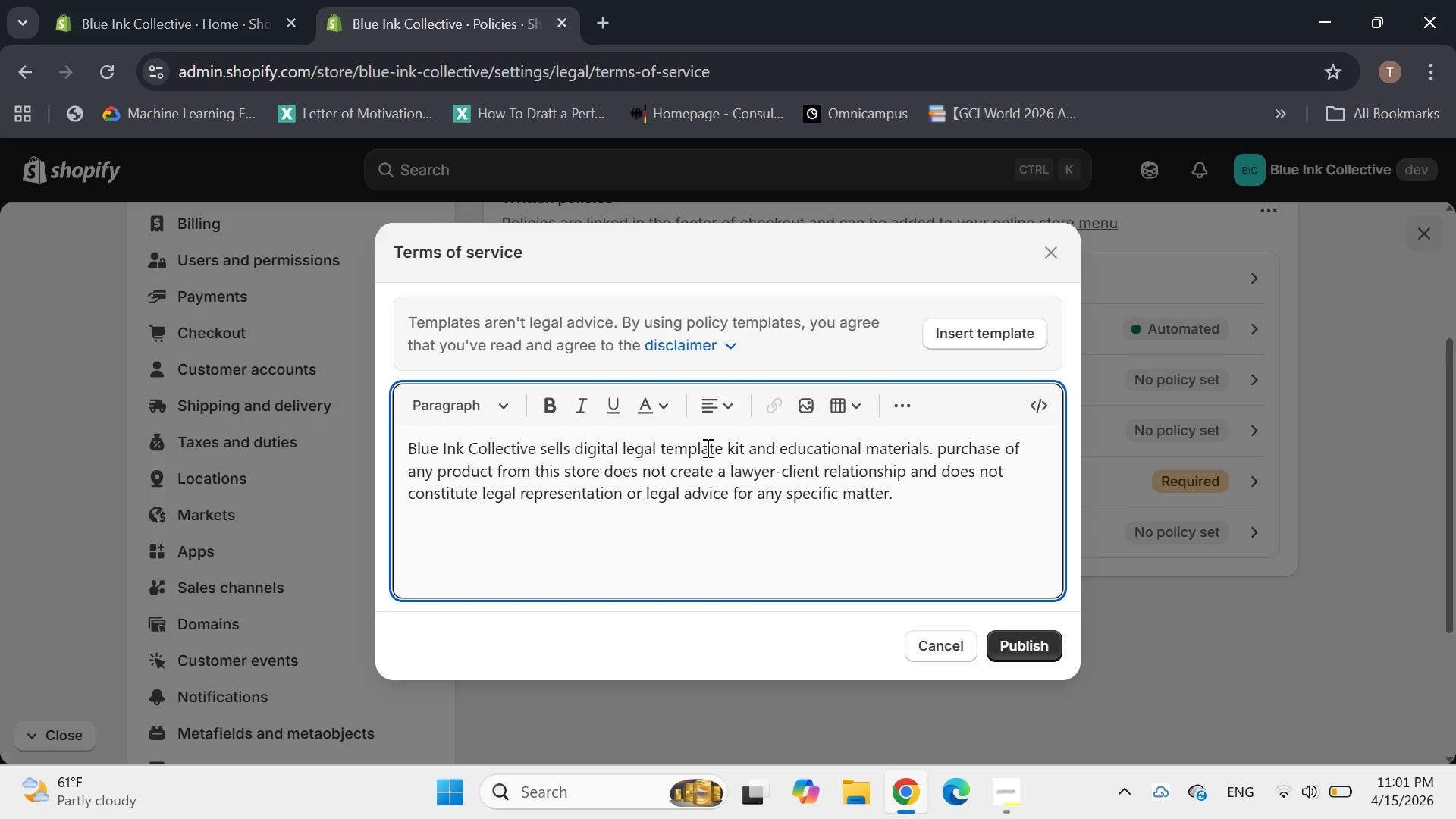 
type(Customers are repo)
key(Backspace)
key(Backspace)
type(spo)
 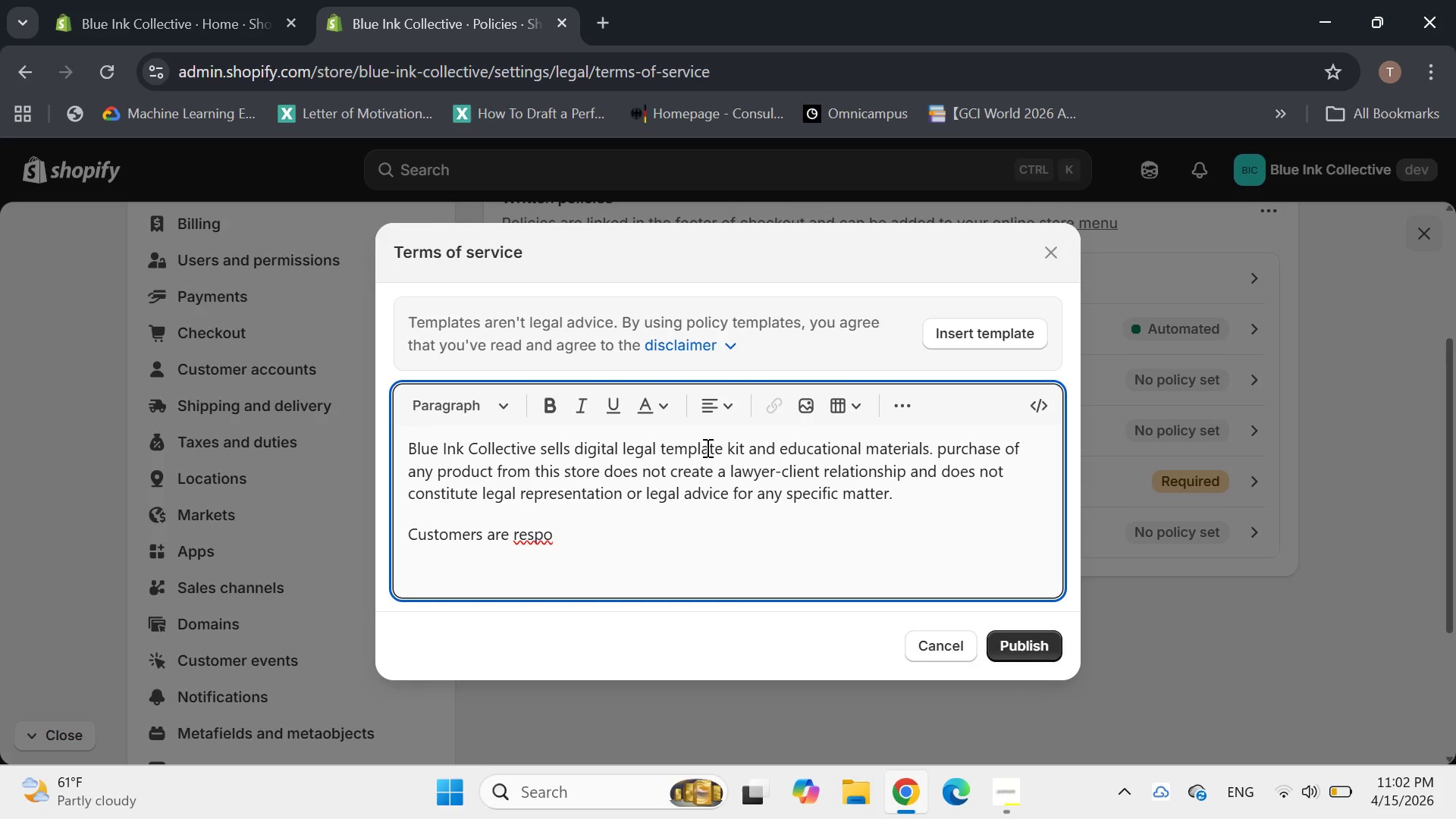 
type(nsibi)
key(Backspace)
type(le for reviewing whether a product fits their production needs. for project speco)
key(Backspace)
type(ific legal advice, customers should consult a licensed attorney)
 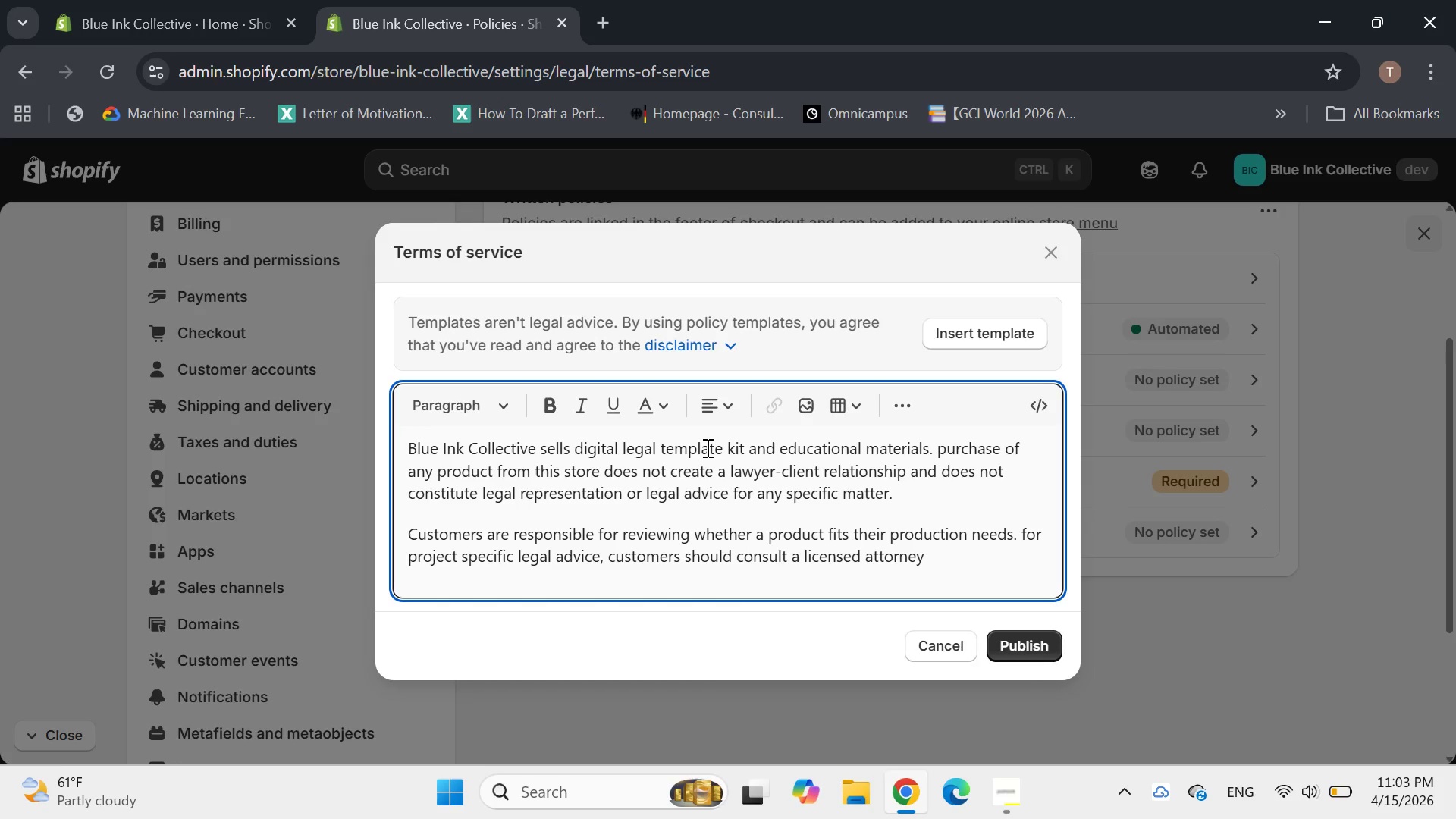 
key(Period)
 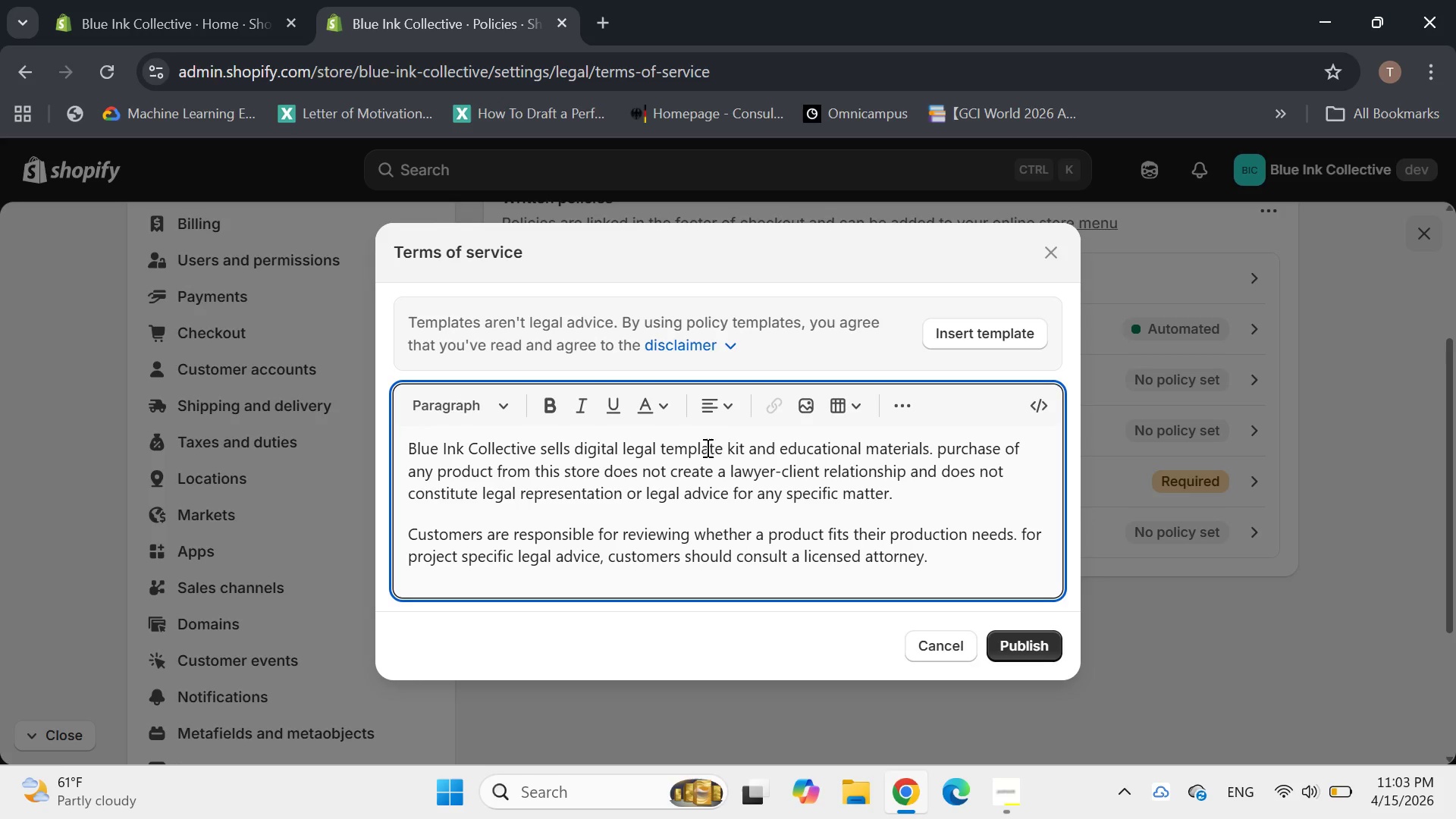 
mouse_move([752, 414])
 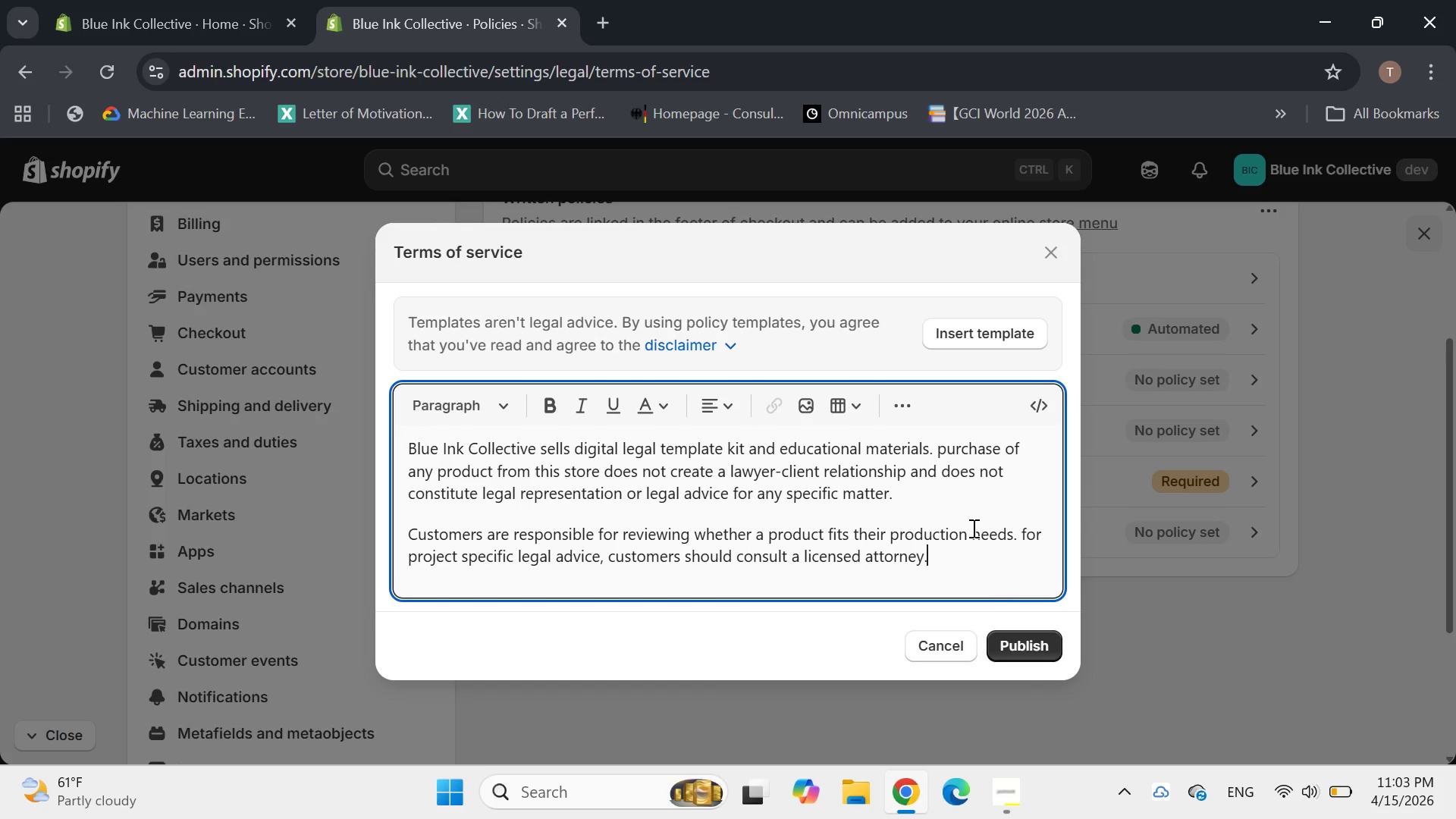 
left_click([1016, 640])
 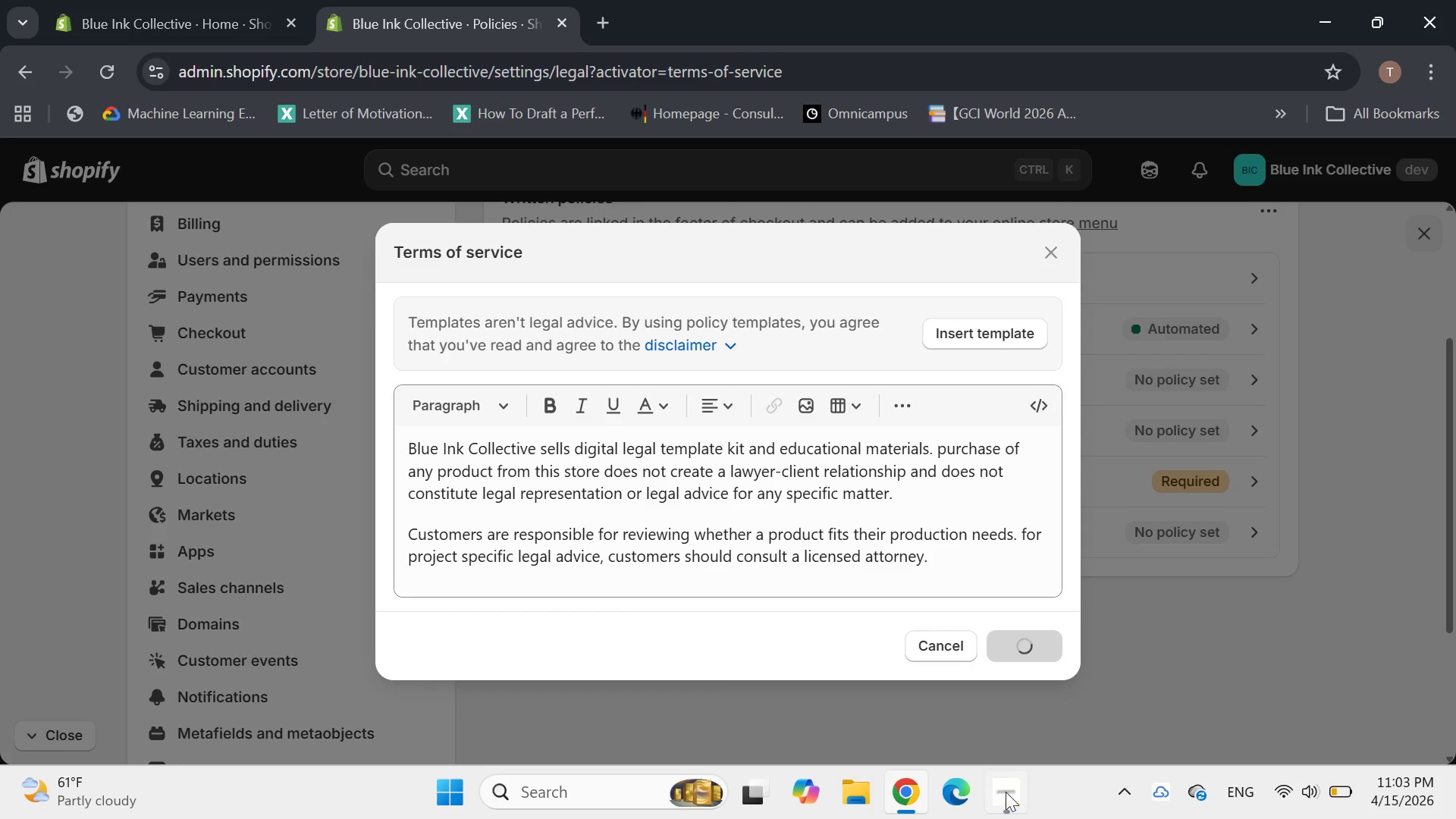 
left_click([1003, 799])